 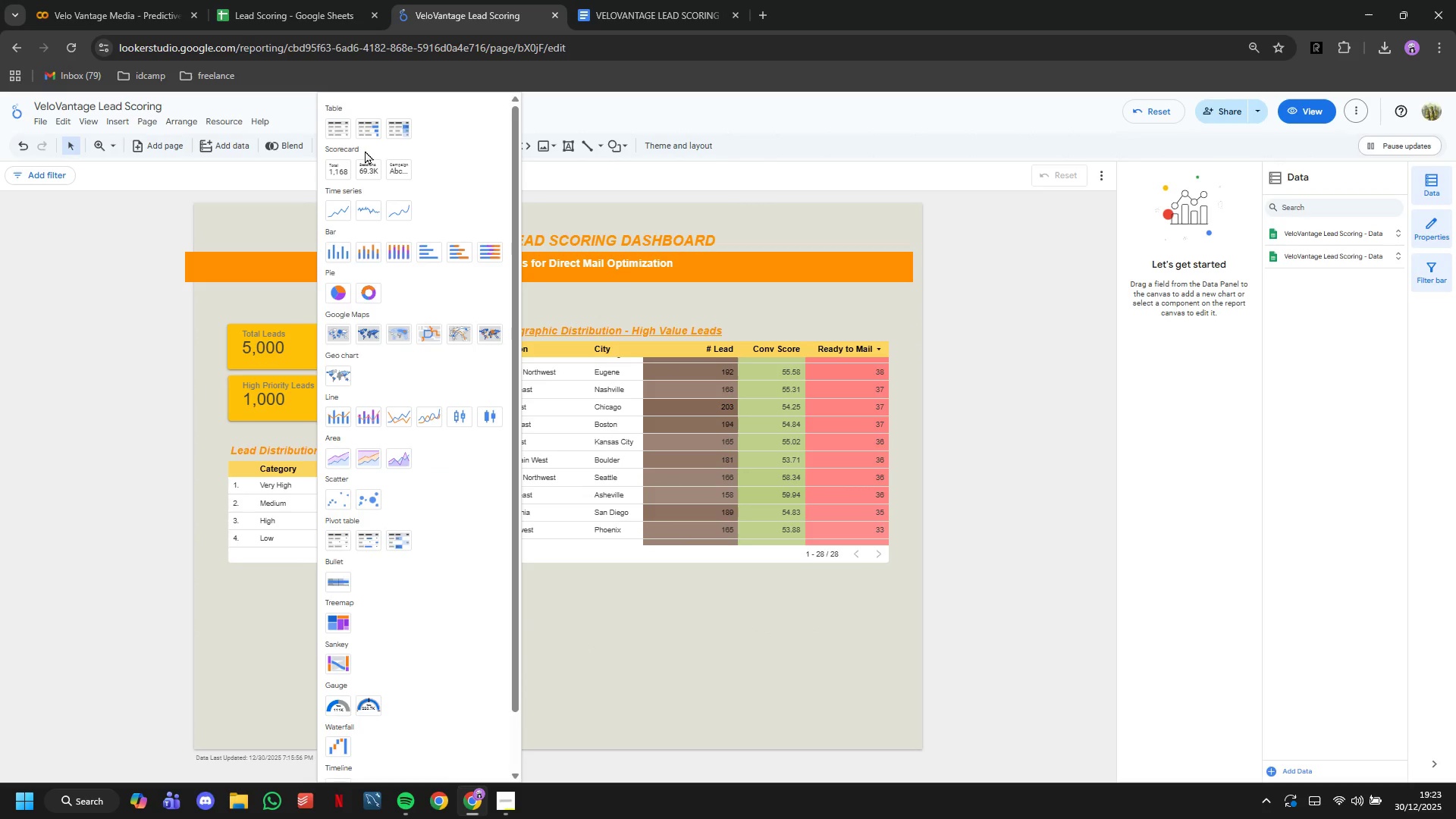 
left_click([268, 579])
 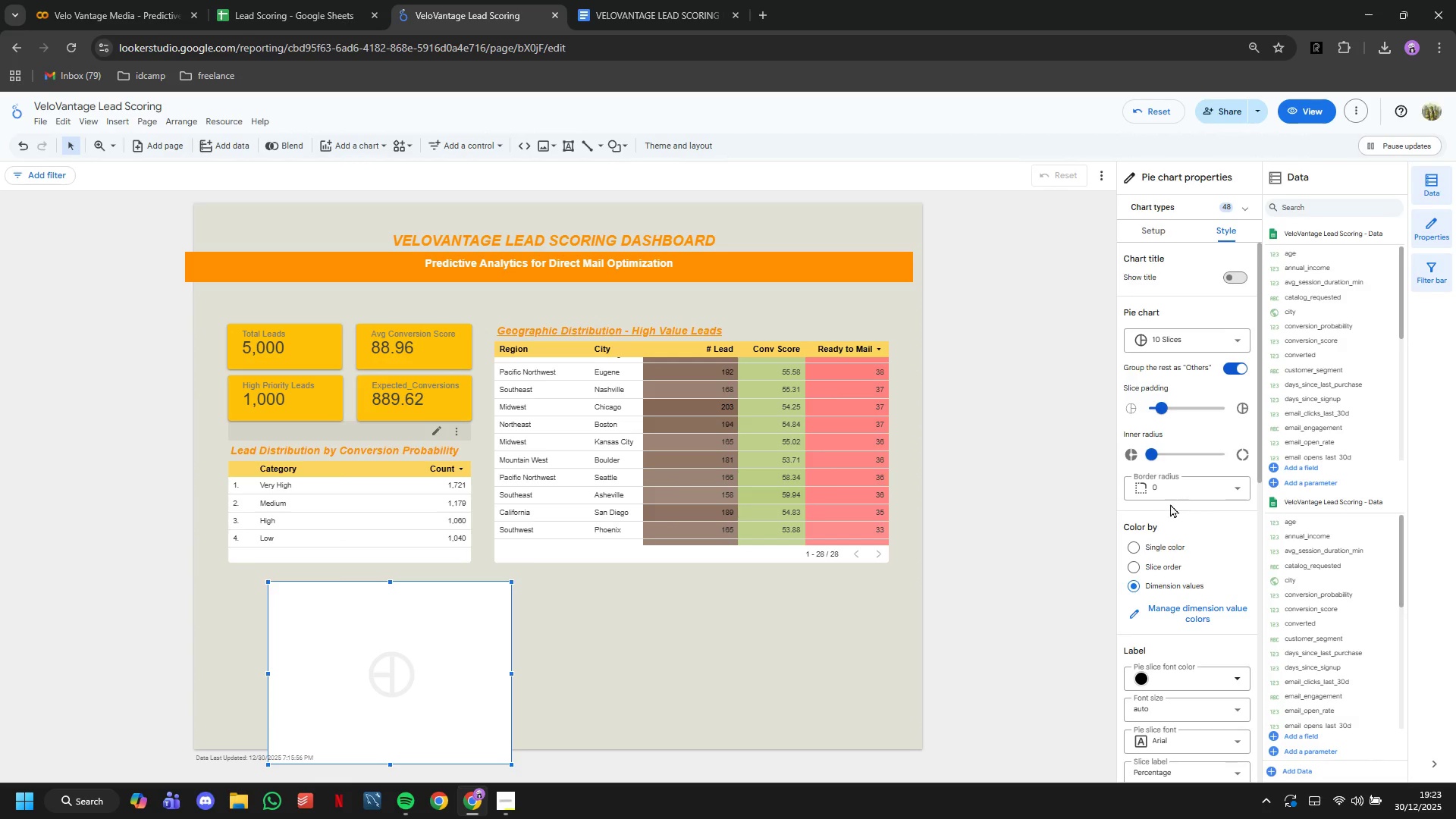 
left_click([1169, 238])
 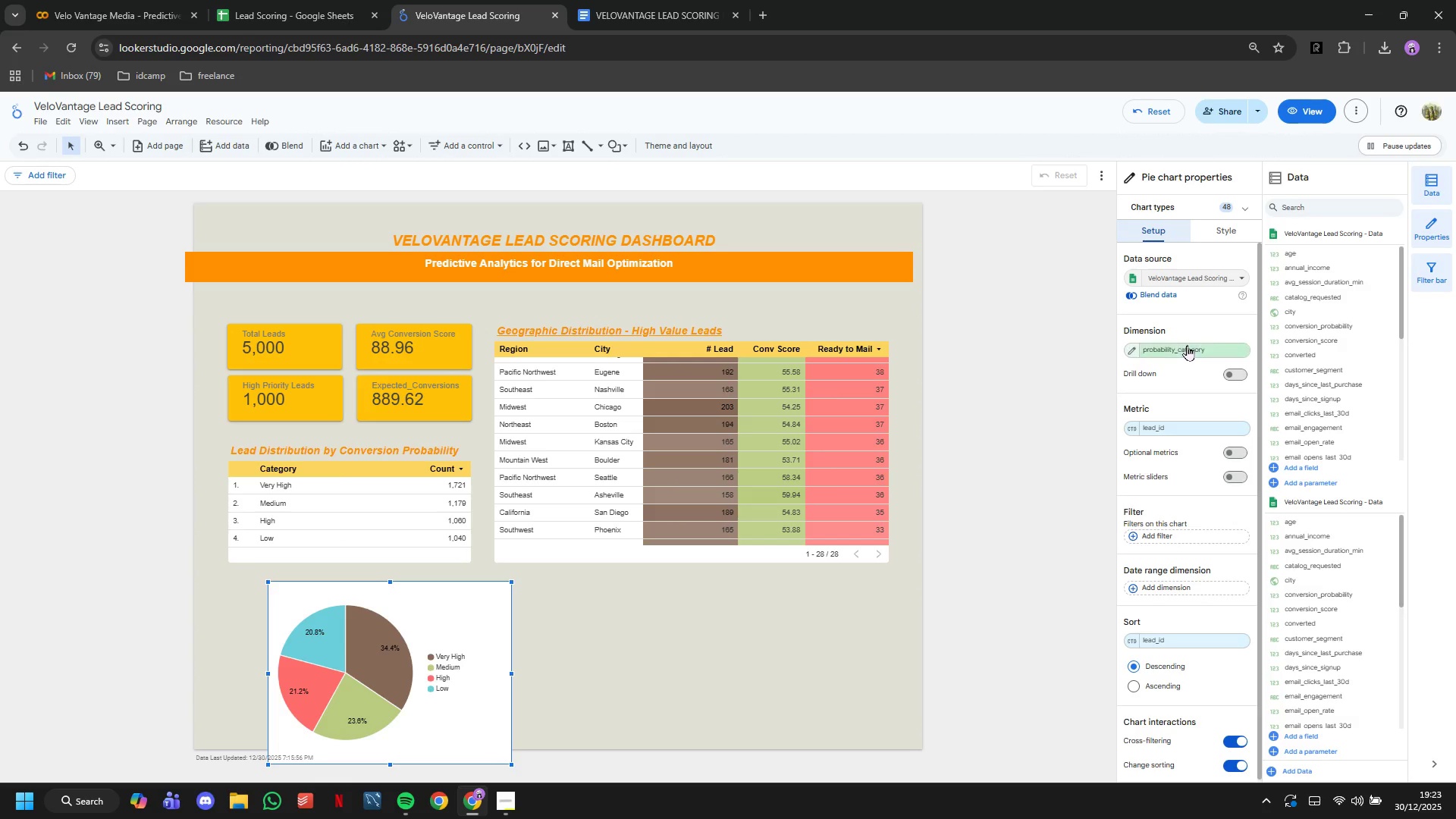 
left_click([1187, 345])
 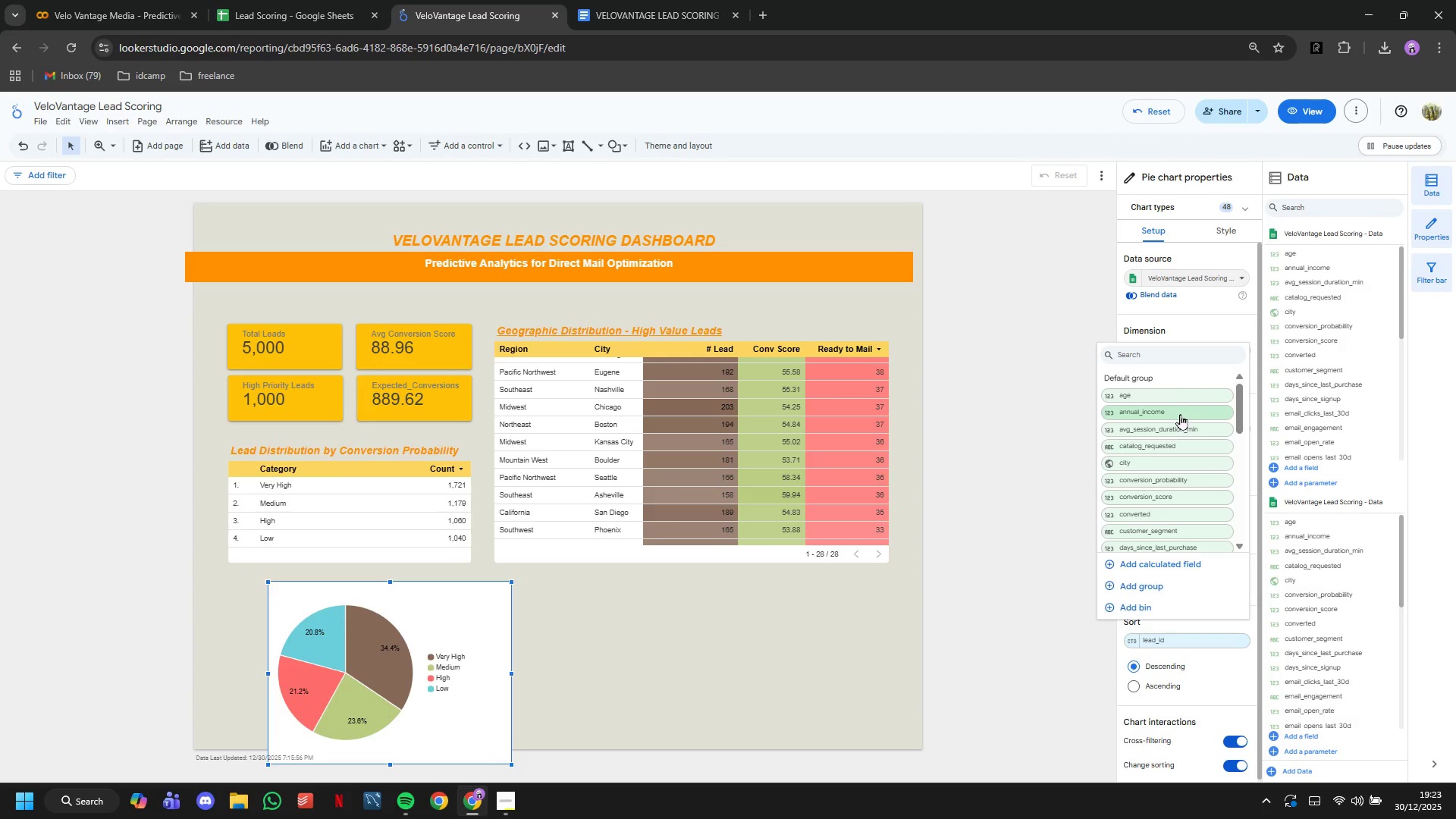 
scroll: coordinate [1181, 476], scroll_direction: down, amount: 3.0
 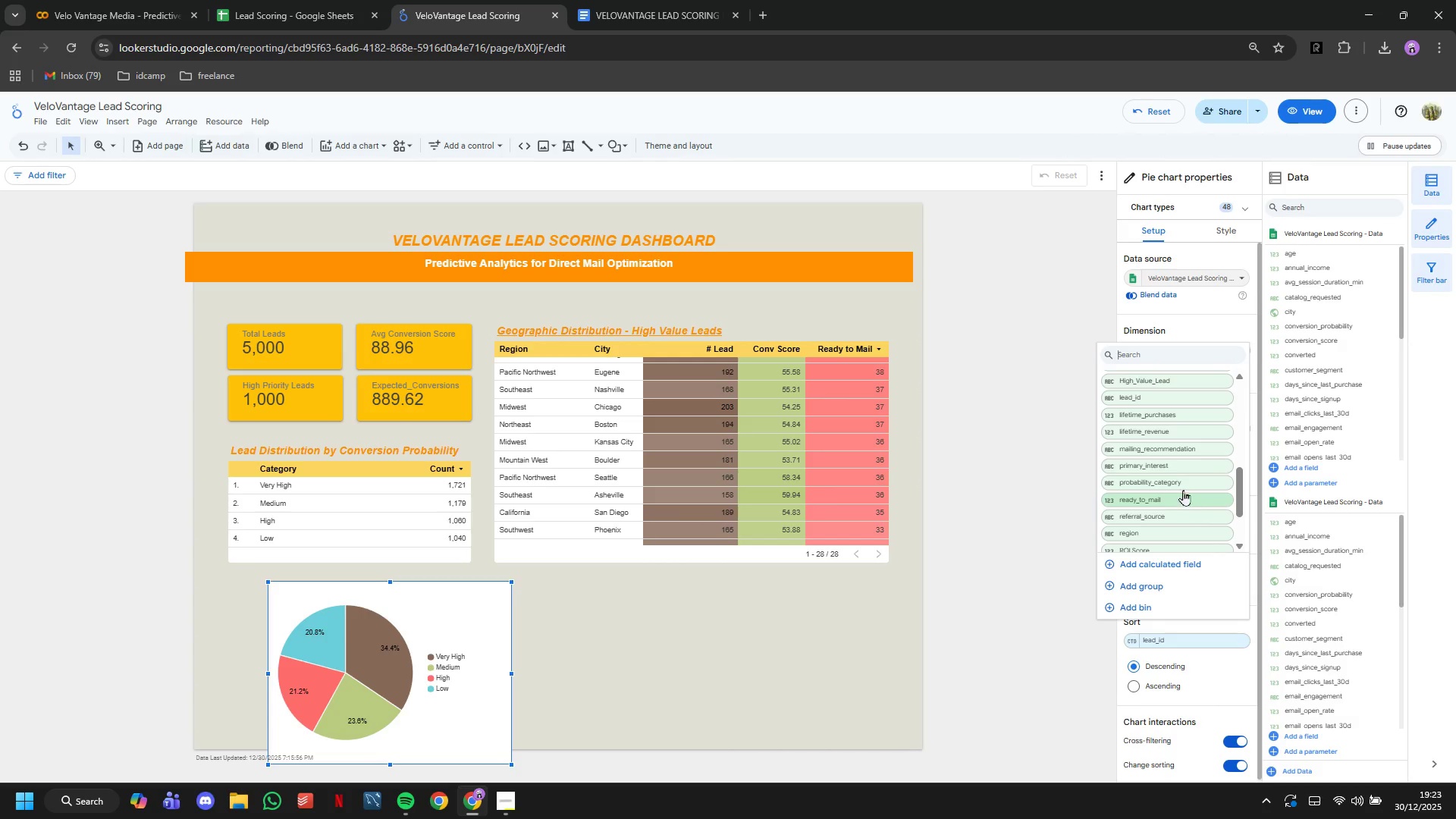 
left_click([1167, 469])
 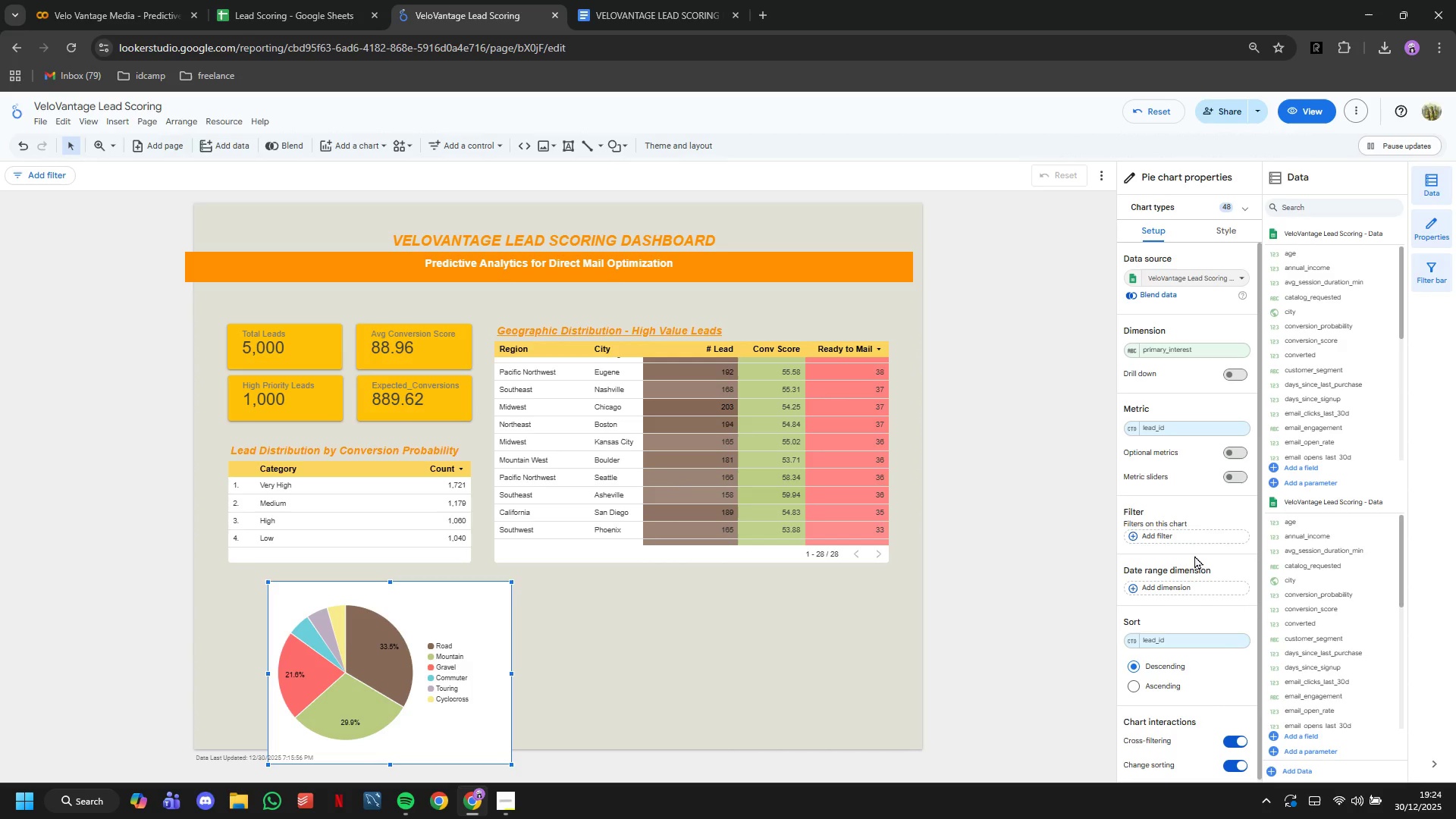 
wait(6.31)
 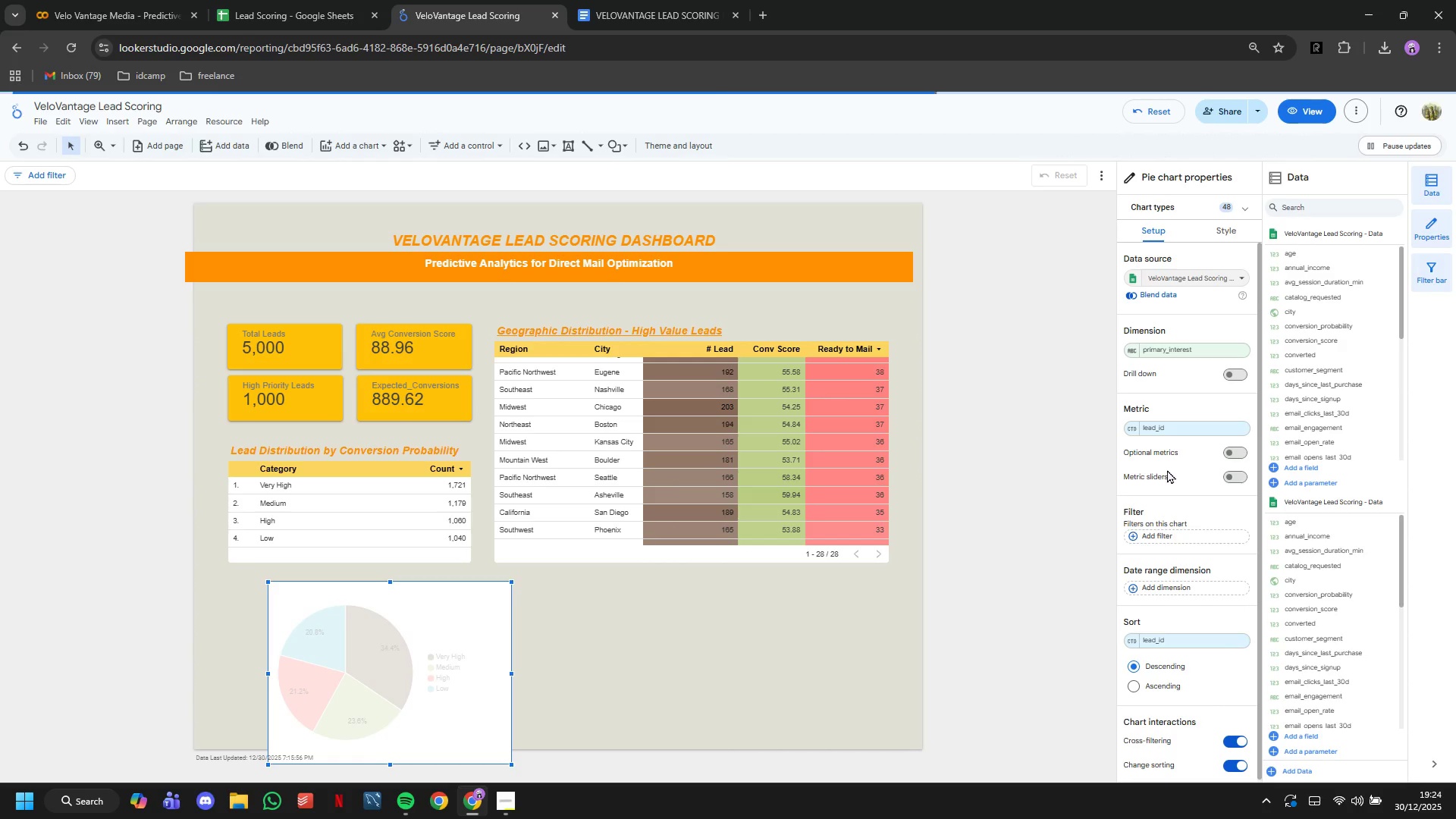 
left_click([1169, 542])
 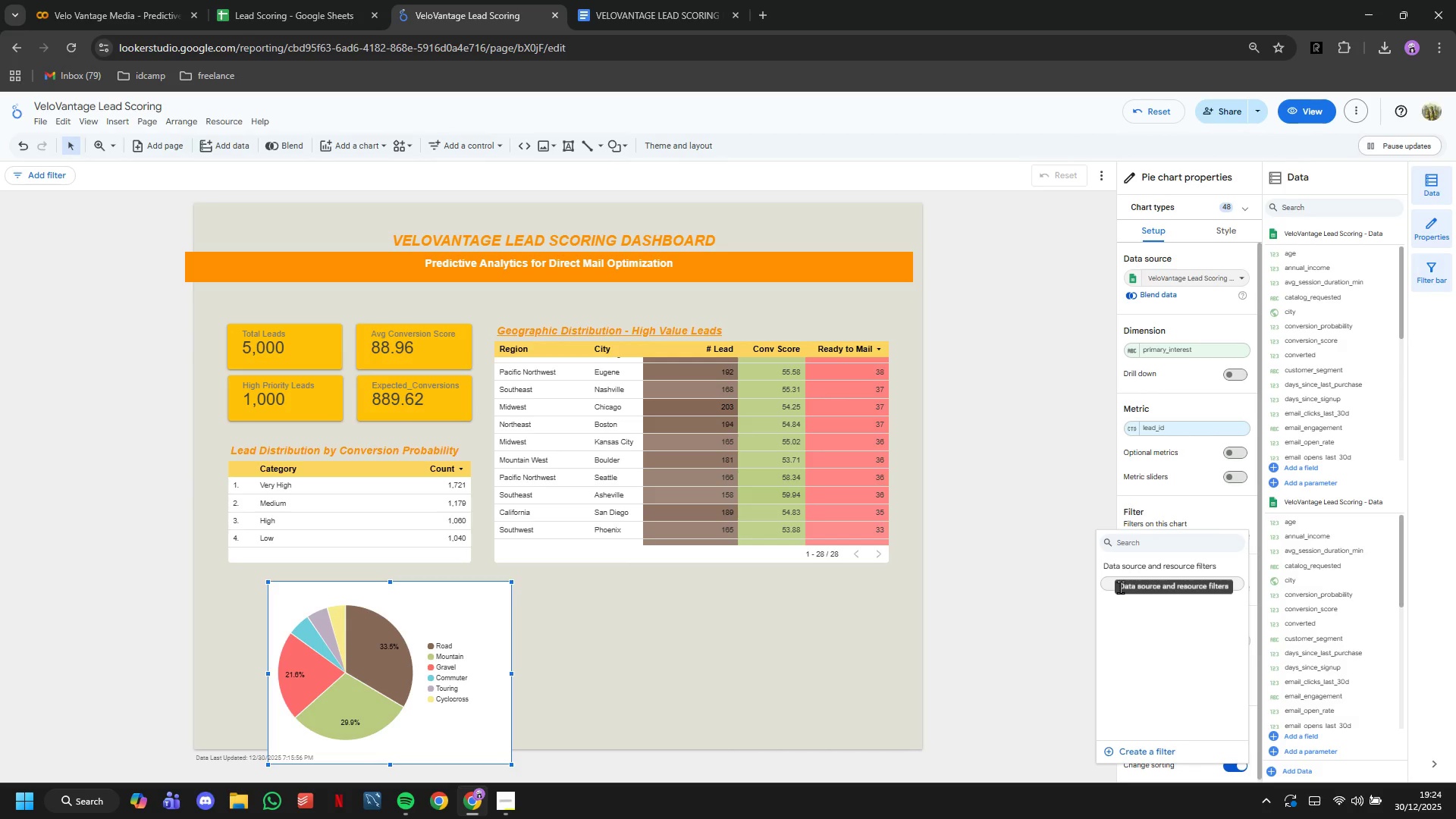 
left_click([1114, 584])
 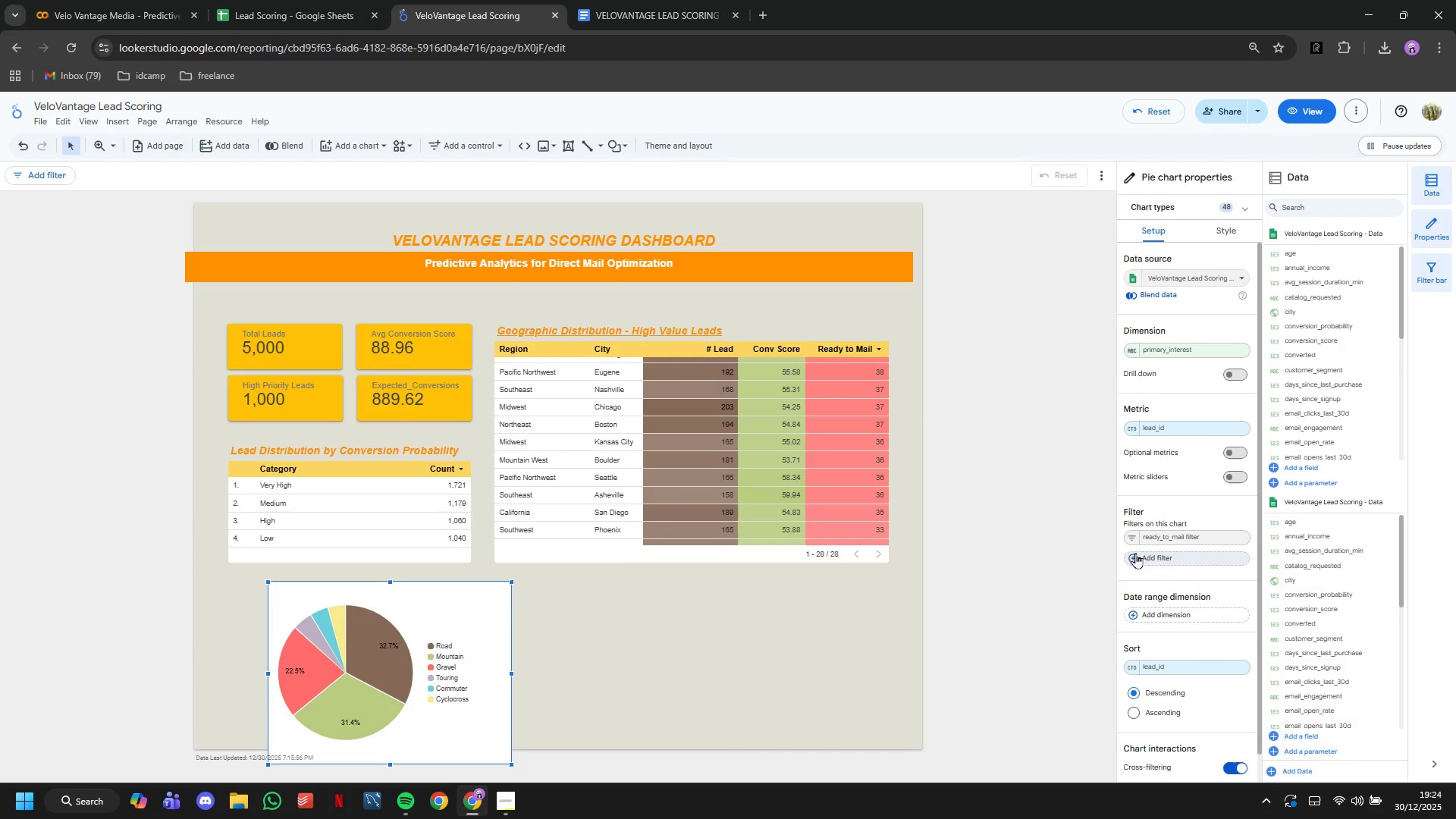 
left_click([1221, 234])
 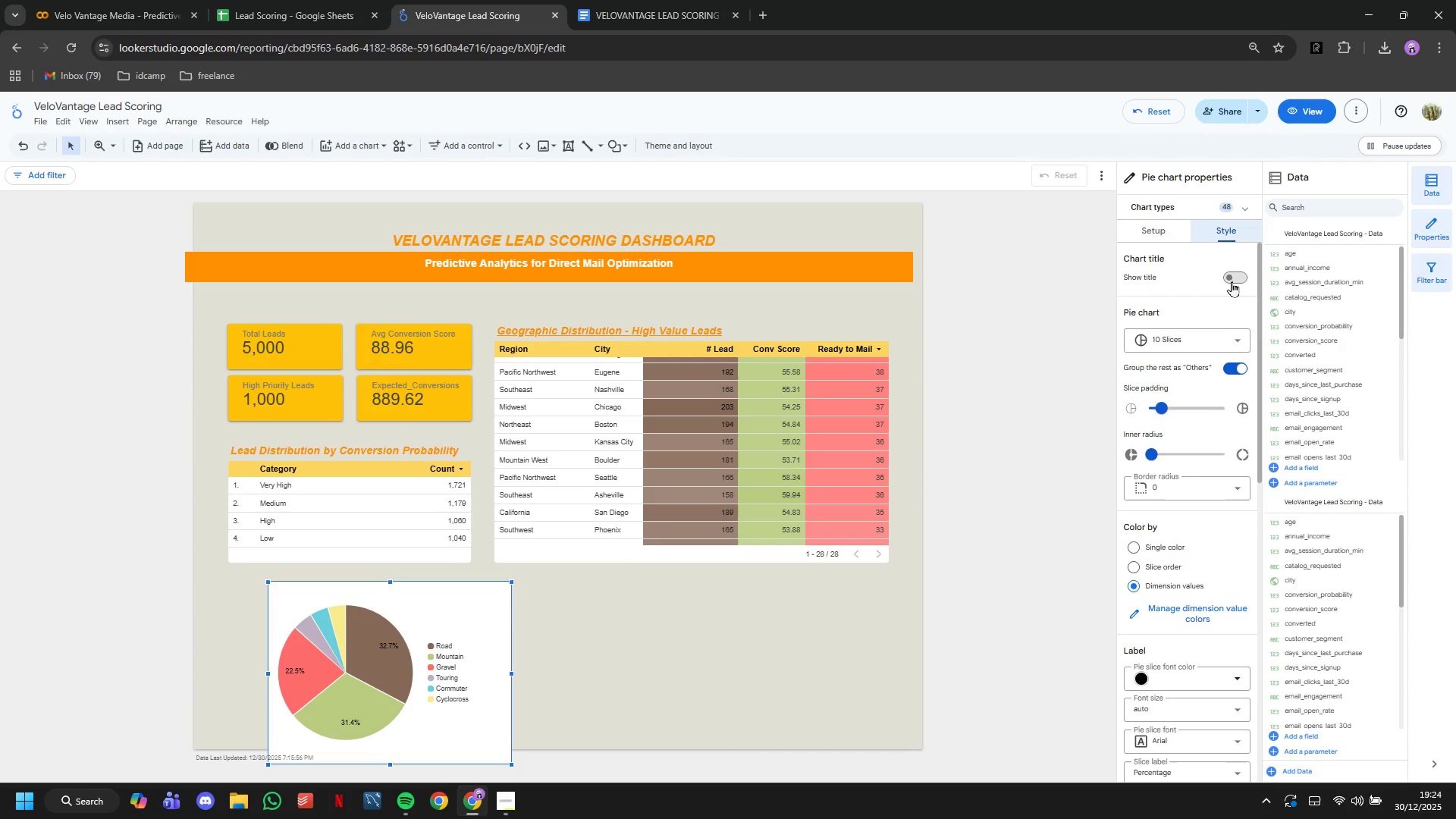 
left_click([1238, 281])
 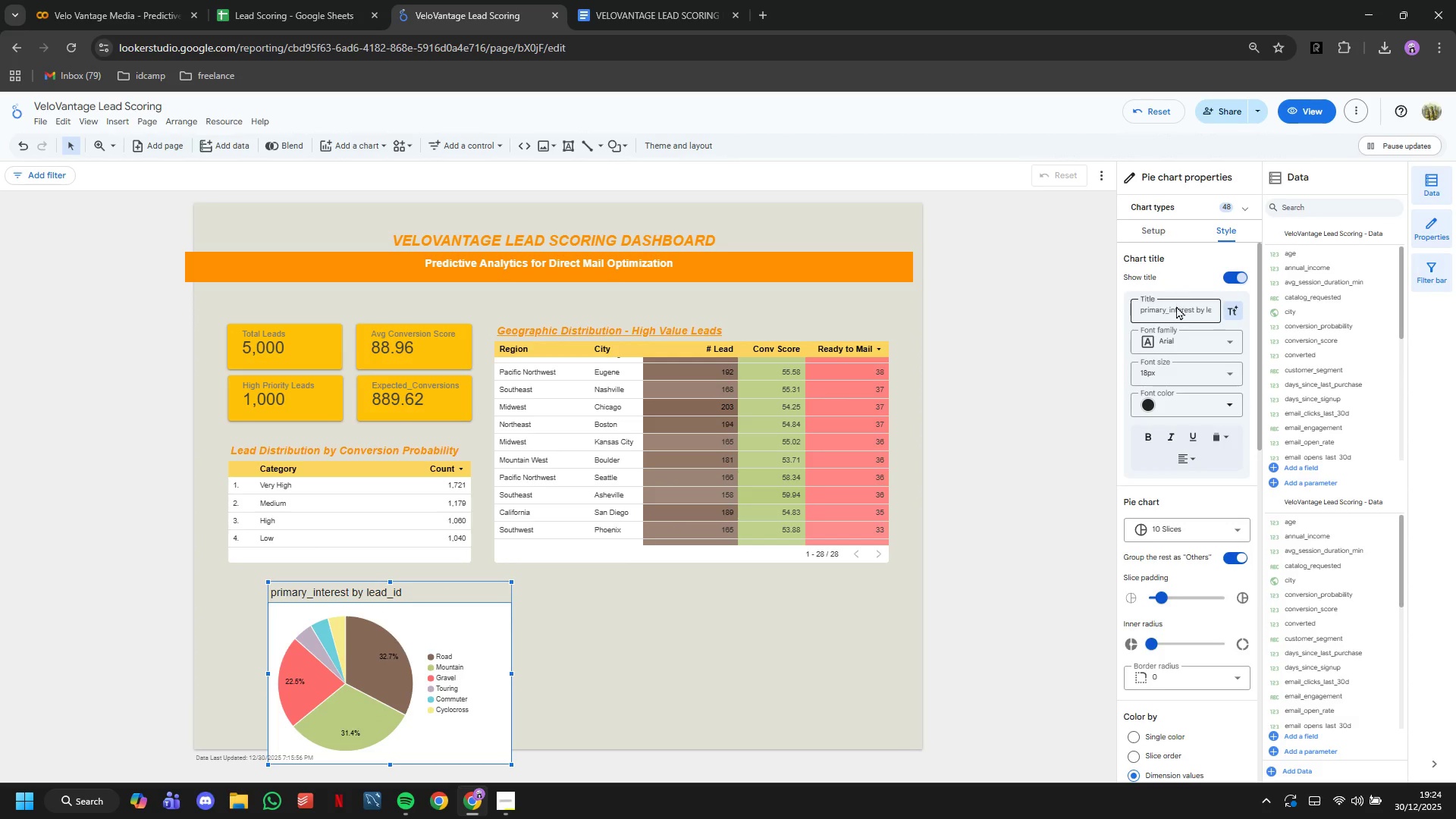 
double_click([1176, 312])
 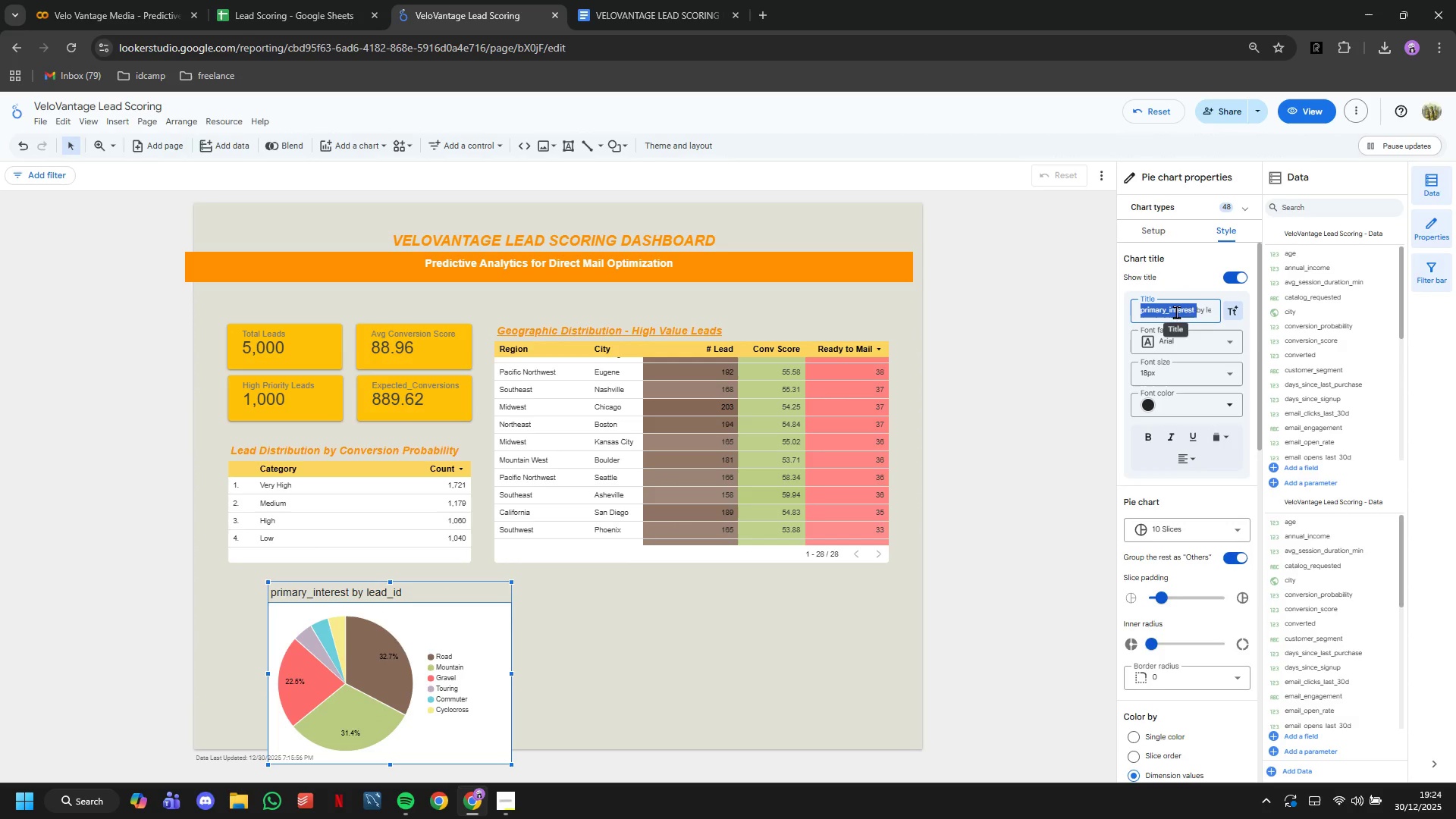 
triple_click([1176, 312])
 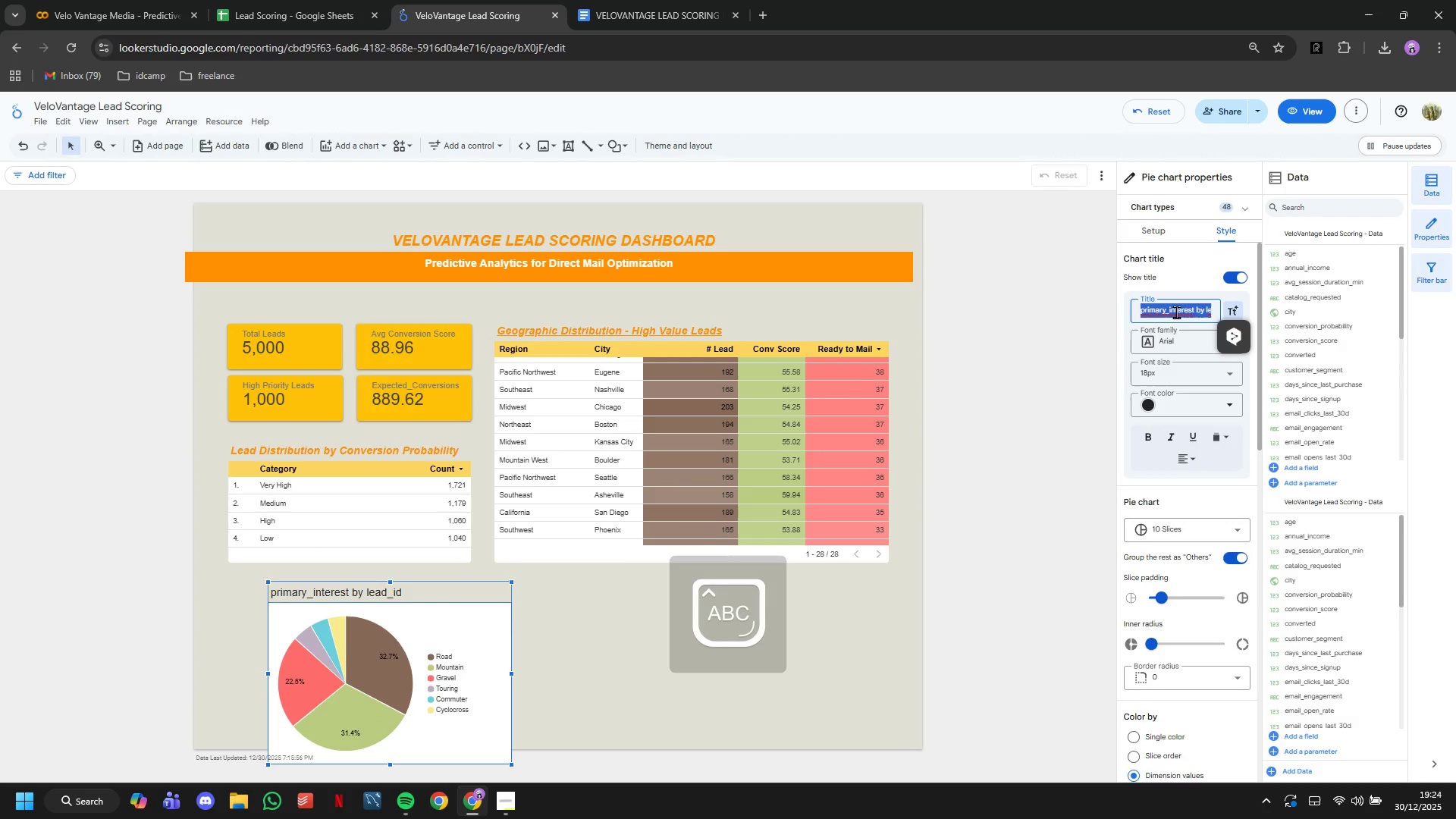 
type(Ready to Mail: By Cycling Interest)
 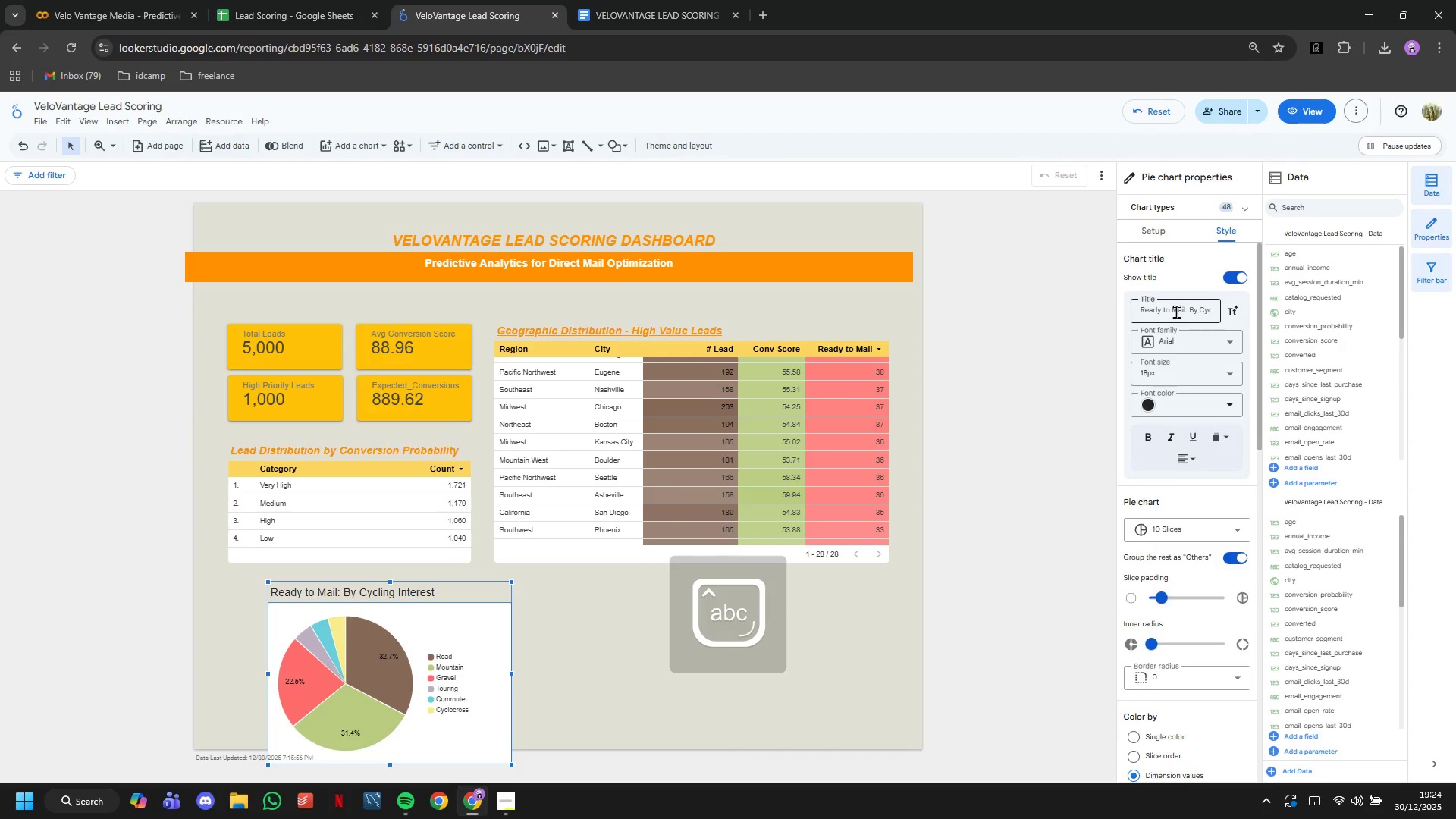 
 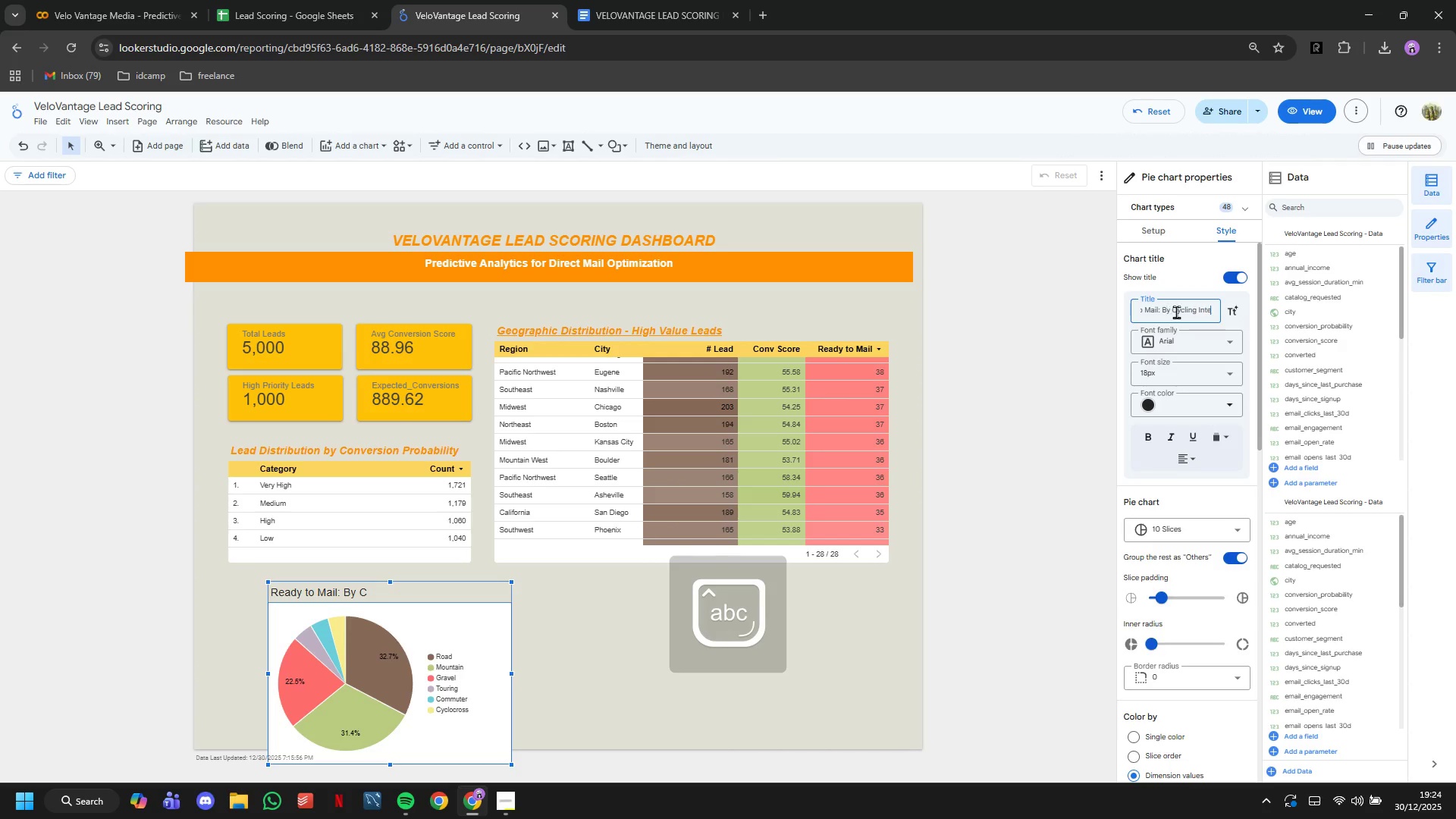 
key(Enter)
 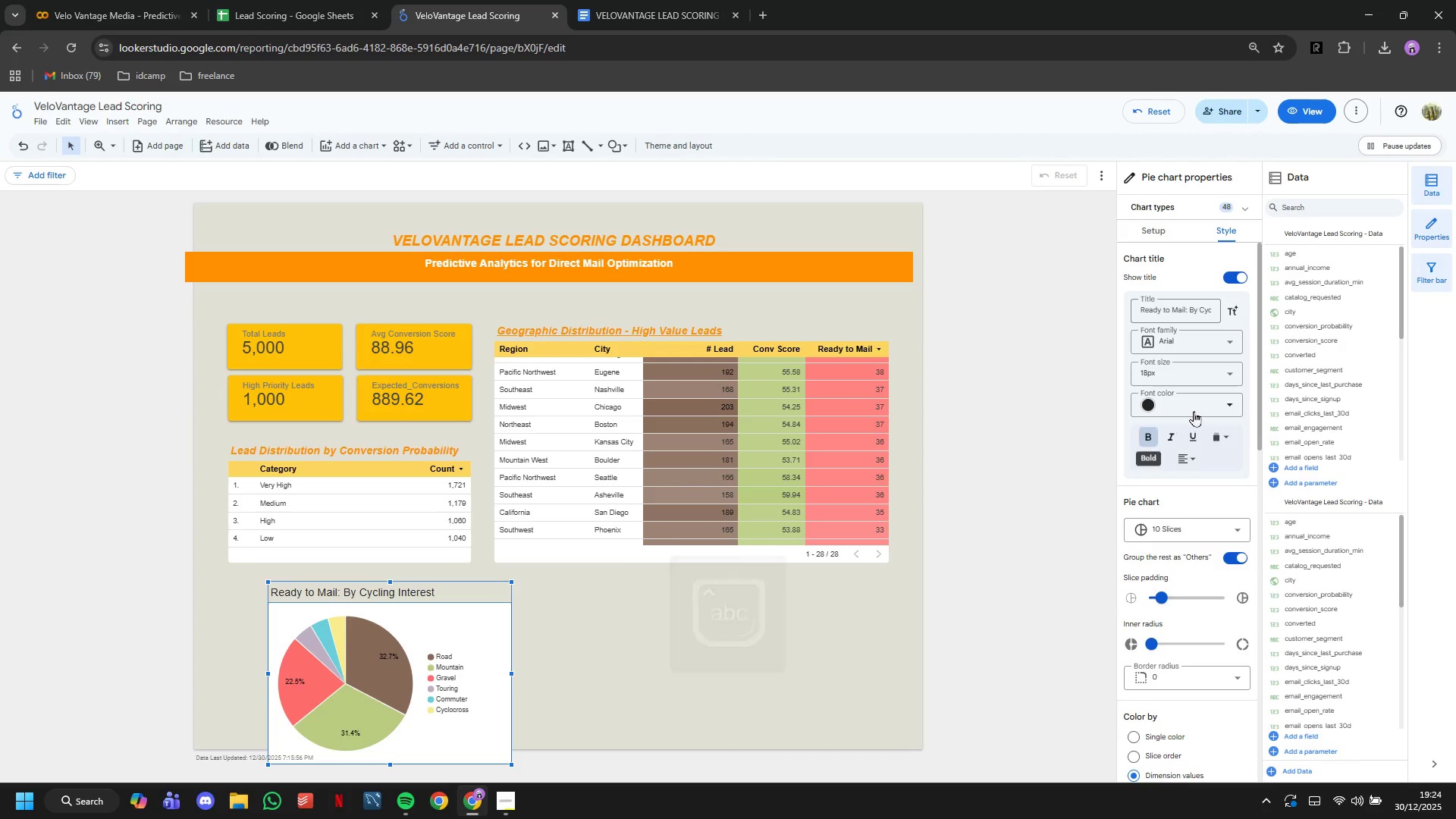 
mouse_move([1194, 436])
 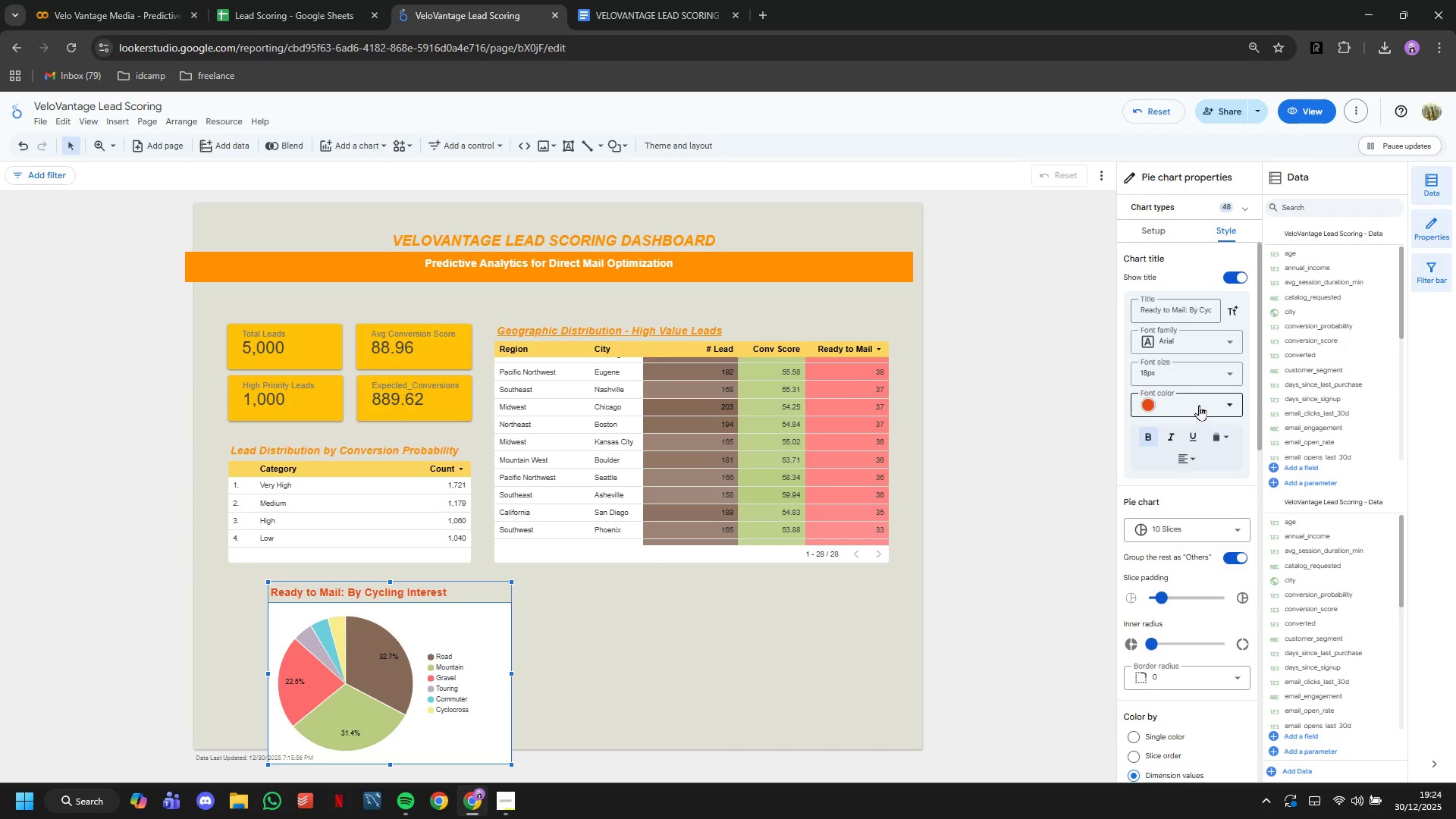 
left_click([1199, 405])
 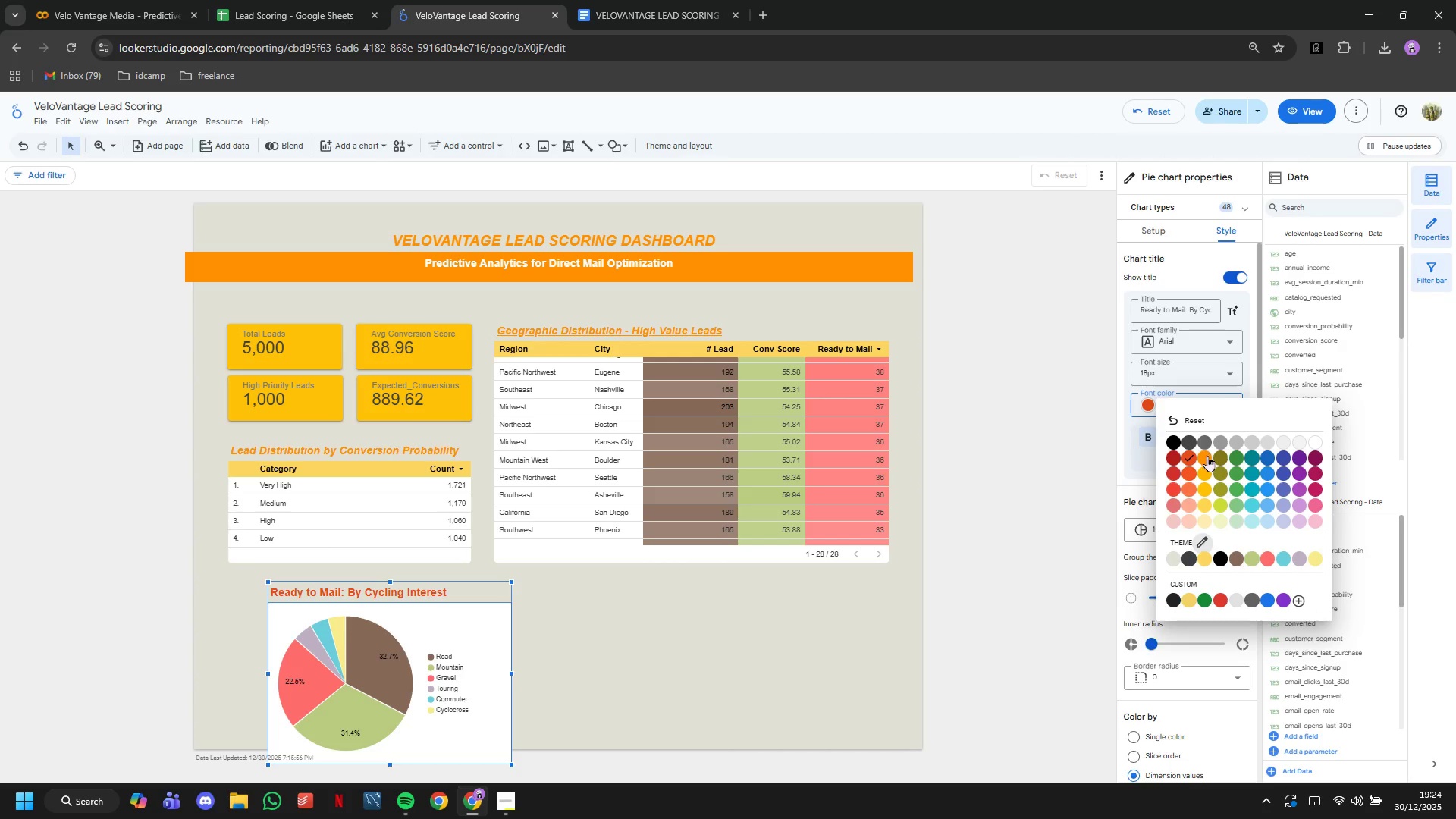 
mouse_move([1191, 469])
 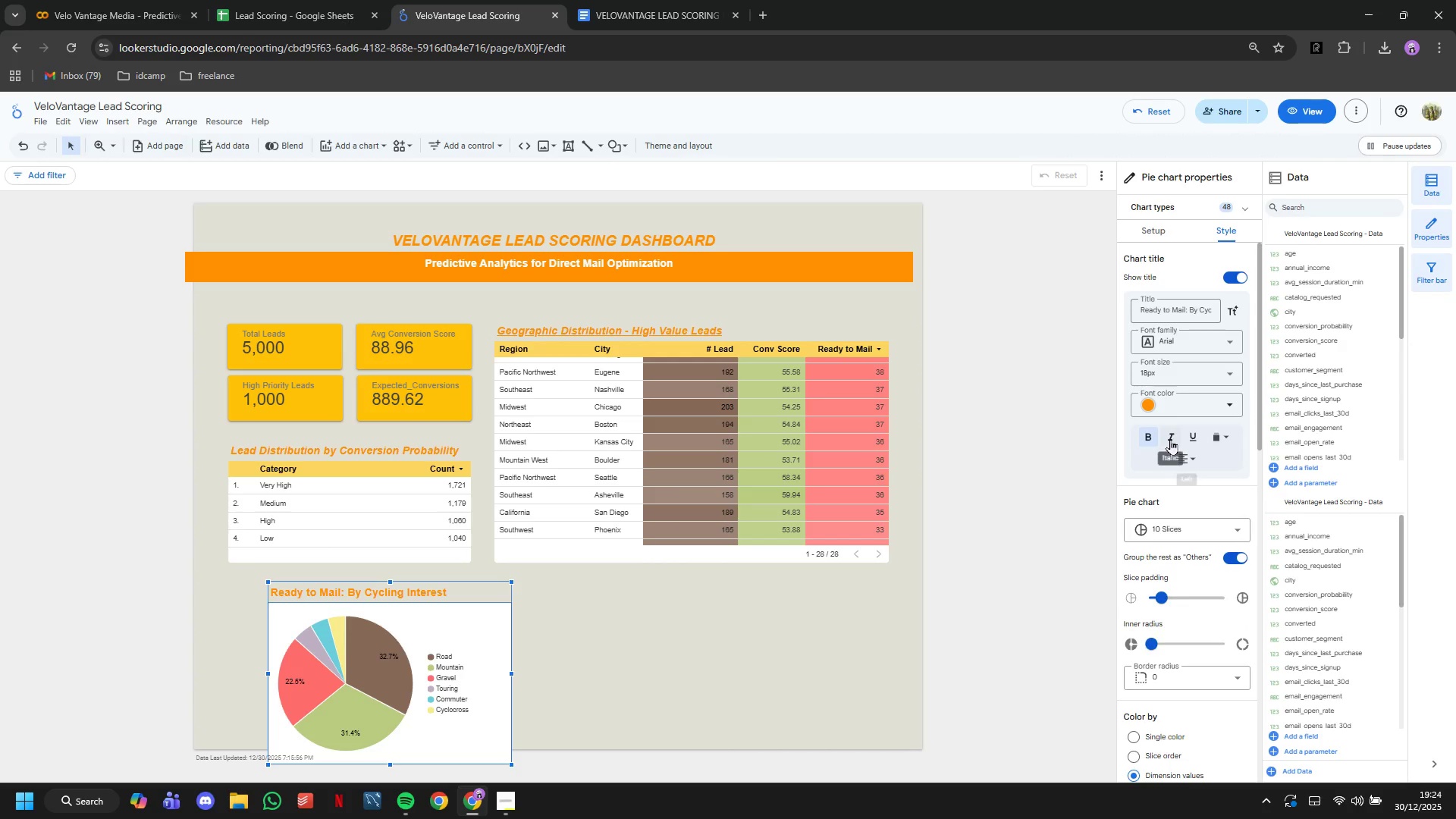 
left_click([1170, 439])
 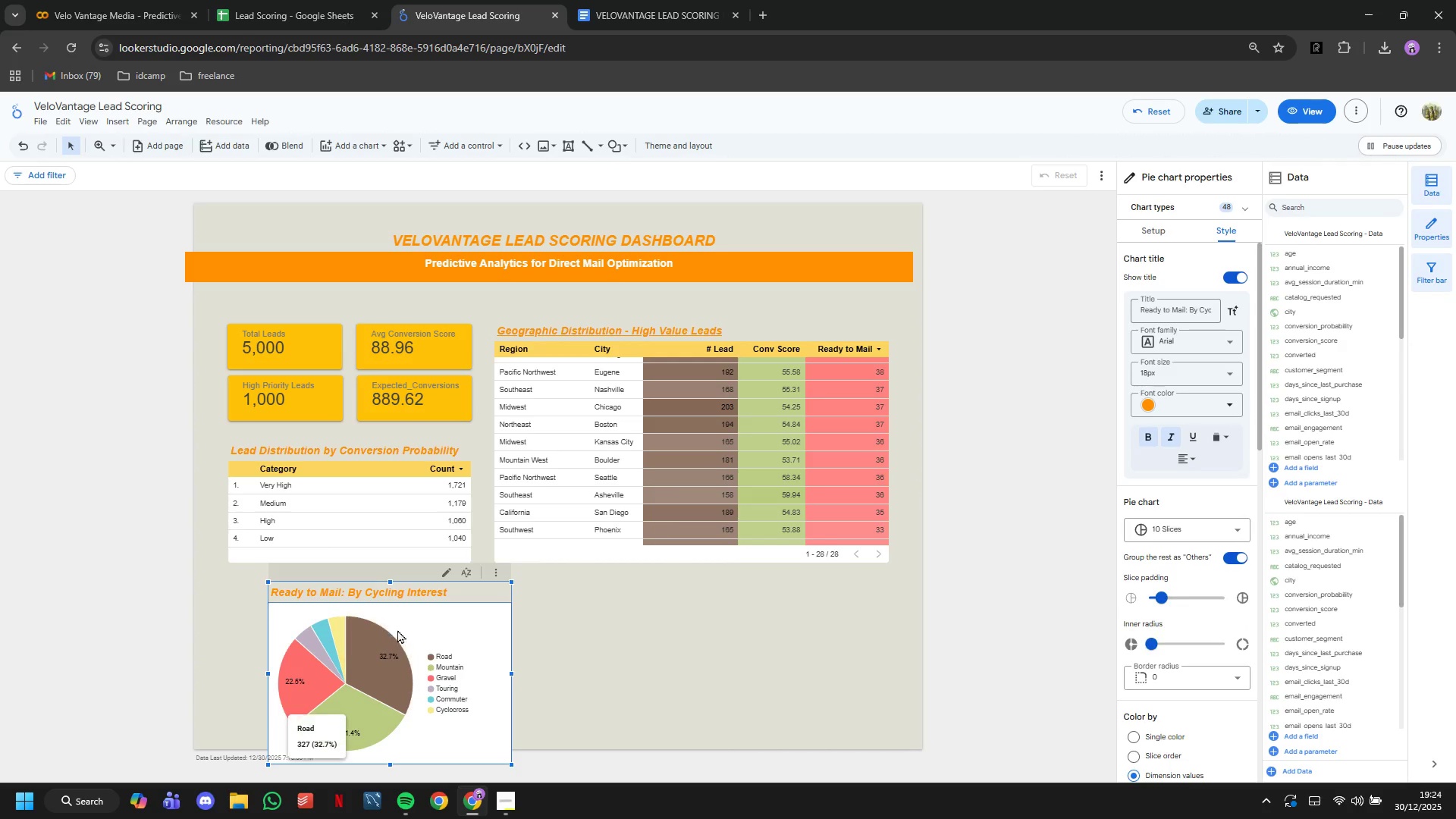 
left_click_drag(start_coordinate=[414, 633], to_coordinate=[368, 621])
 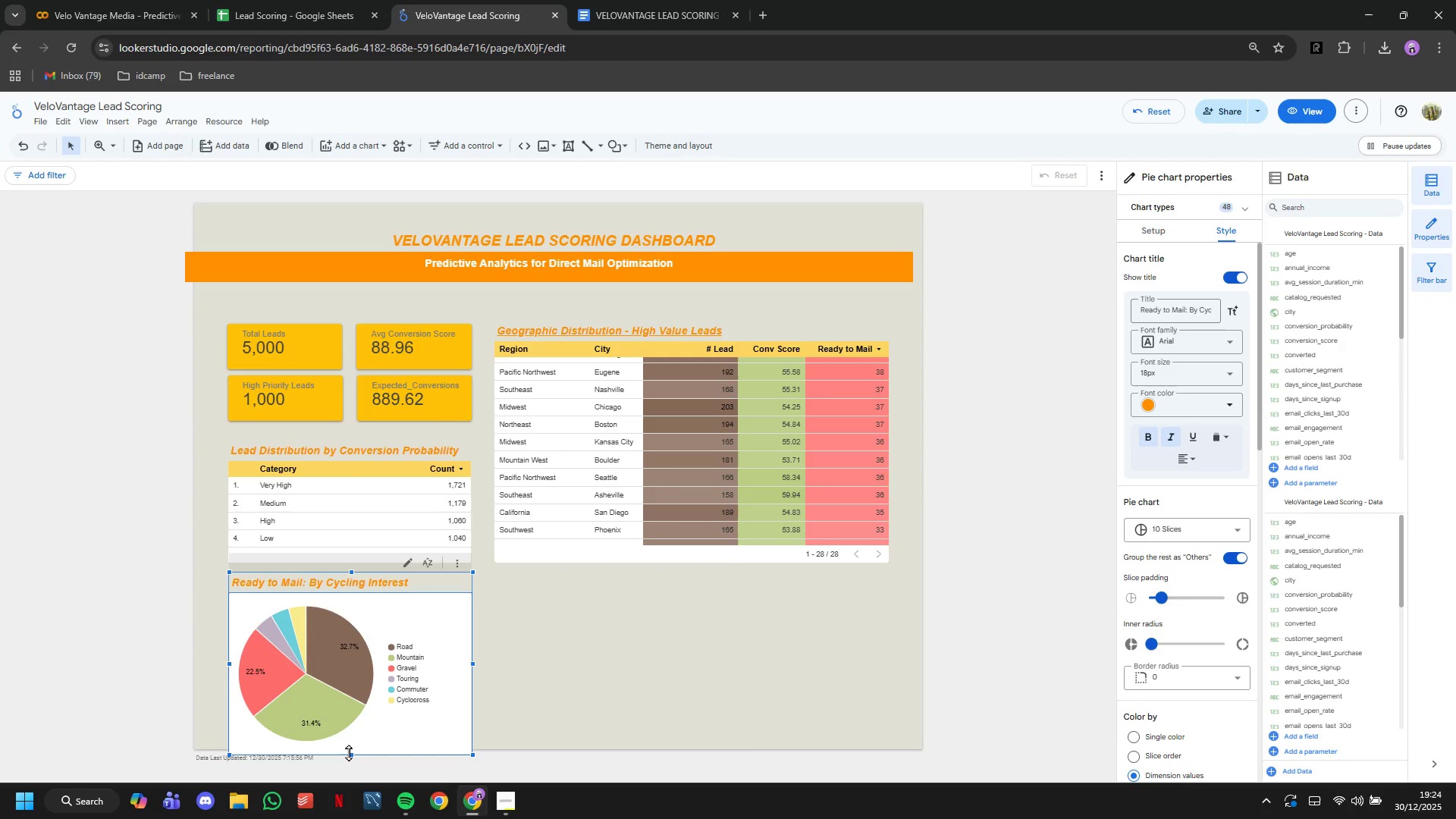 
left_click_drag(start_coordinate=[349, 752], to_coordinate=[346, 730])
 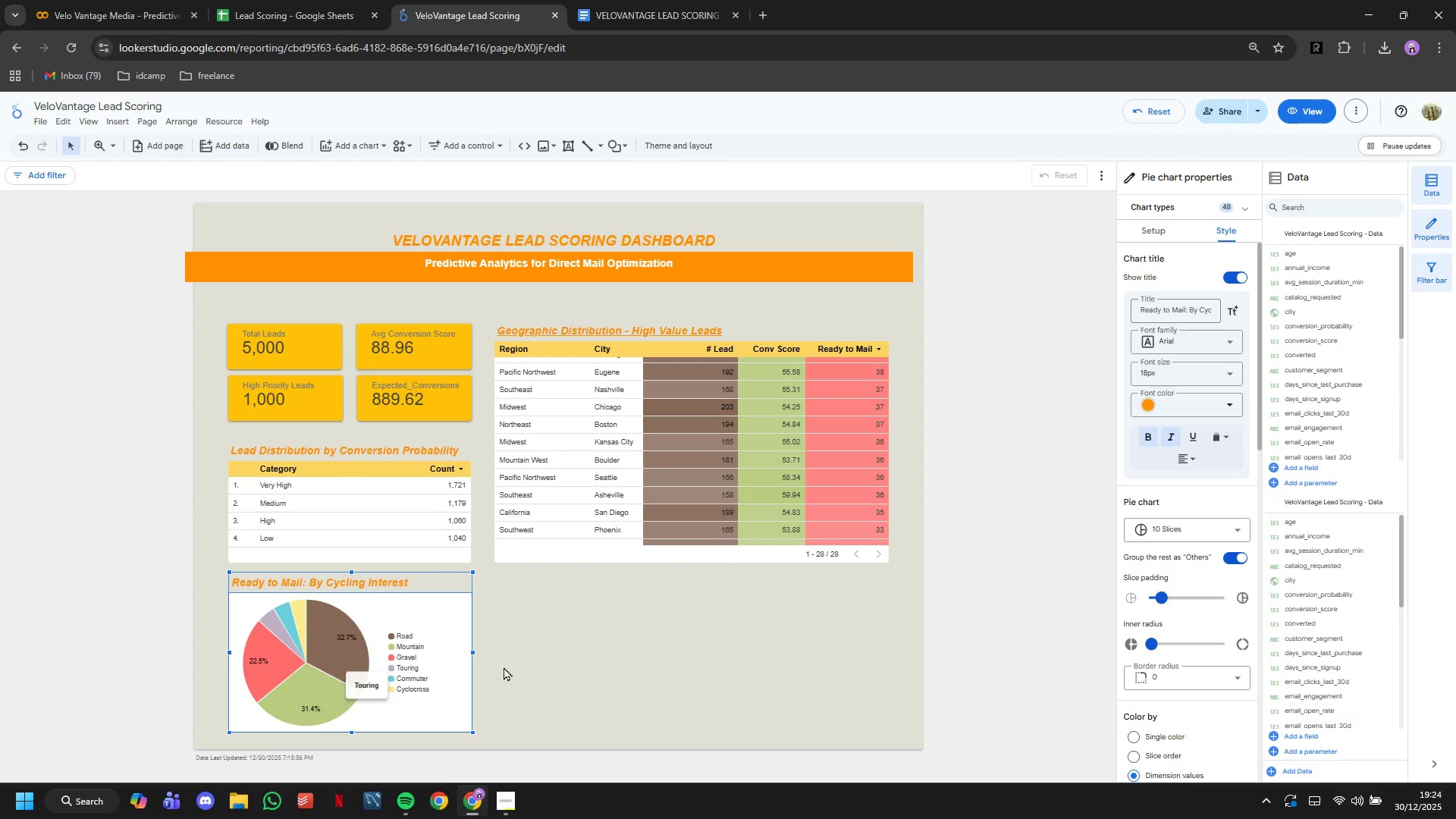 
left_click([504, 667])
 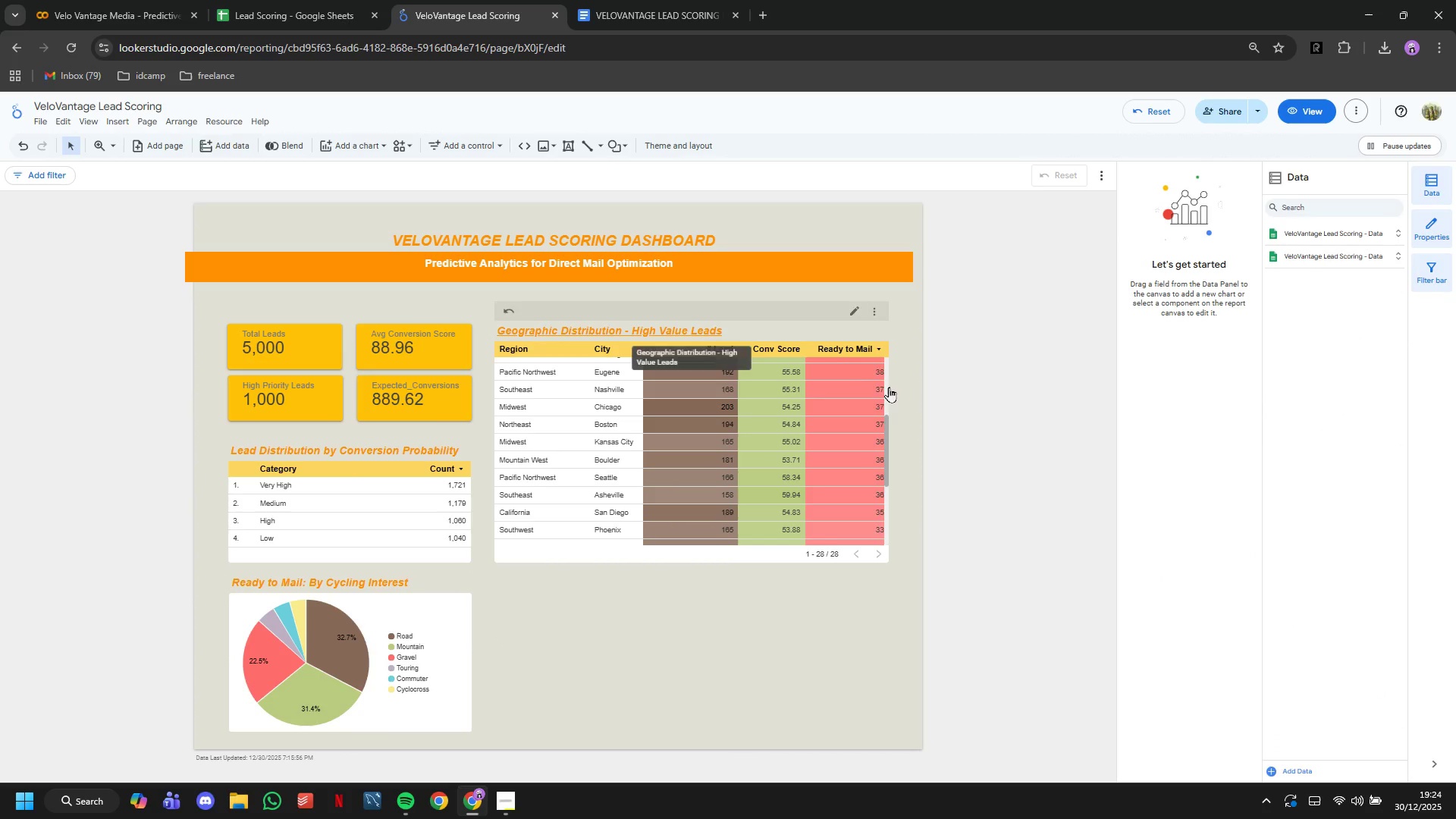 
scroll: coordinate [996, 439], scroll_direction: down, amount: 1.0
 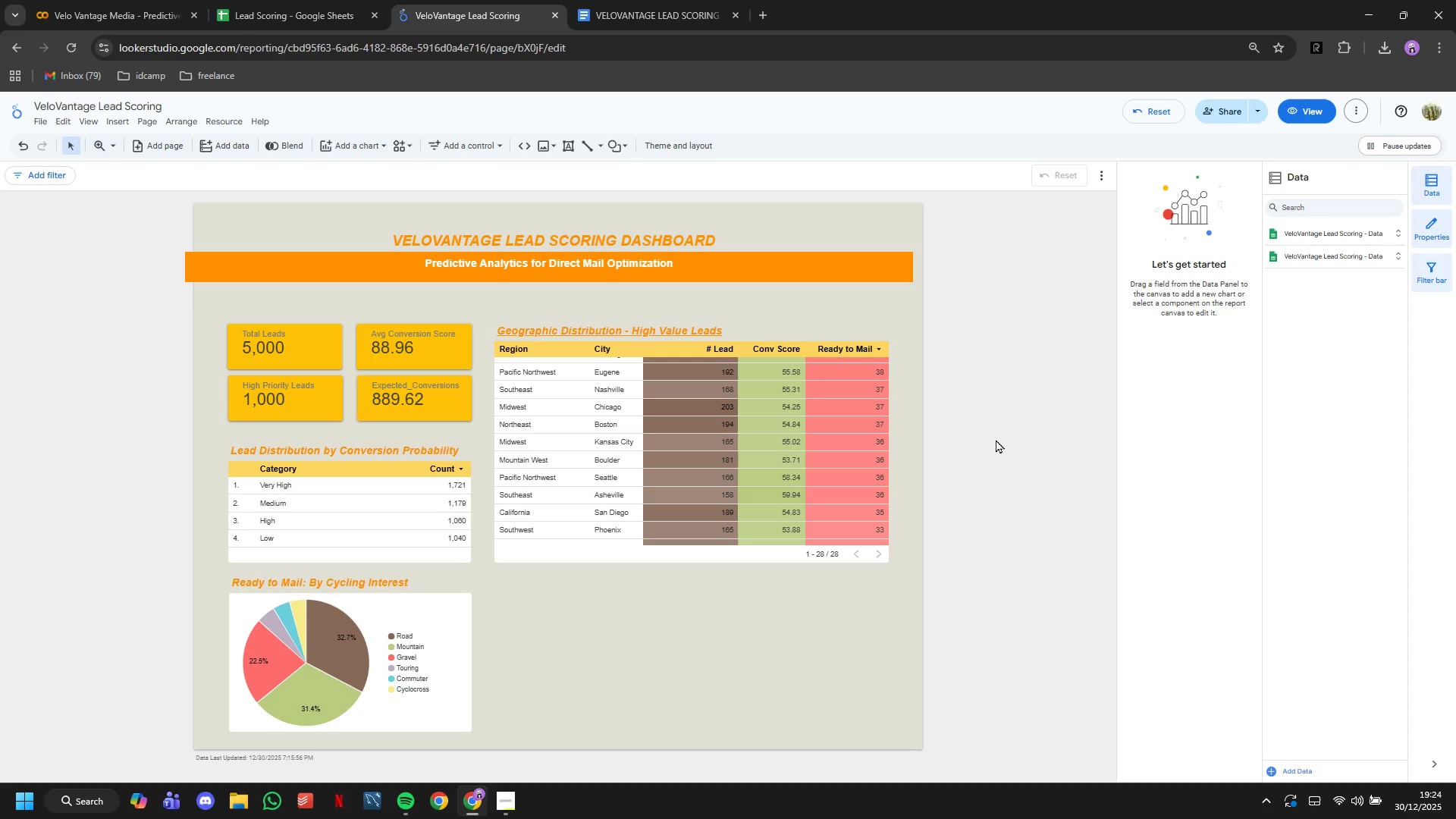 
wait(13.11)
 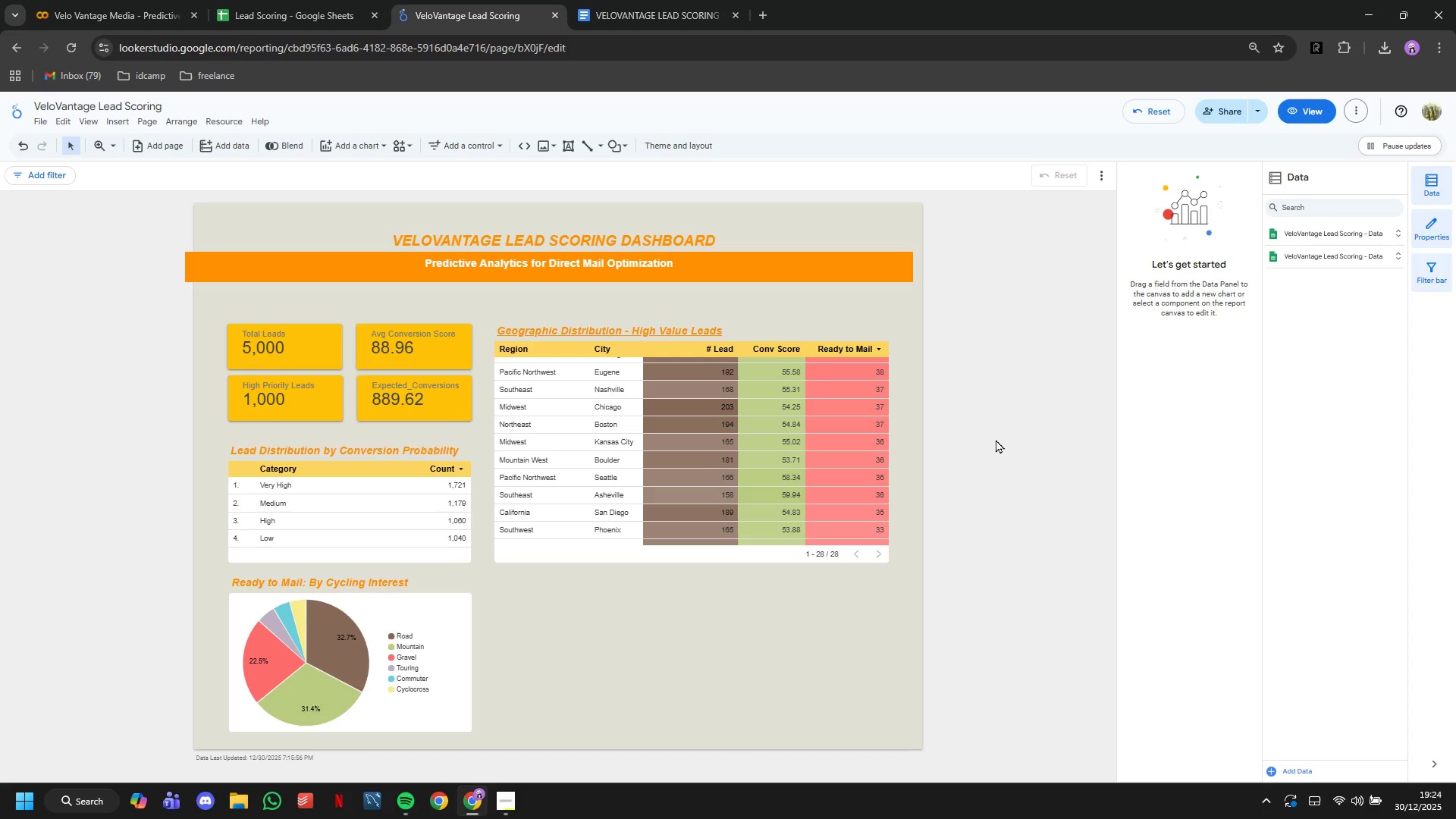 
left_click([359, 149])
 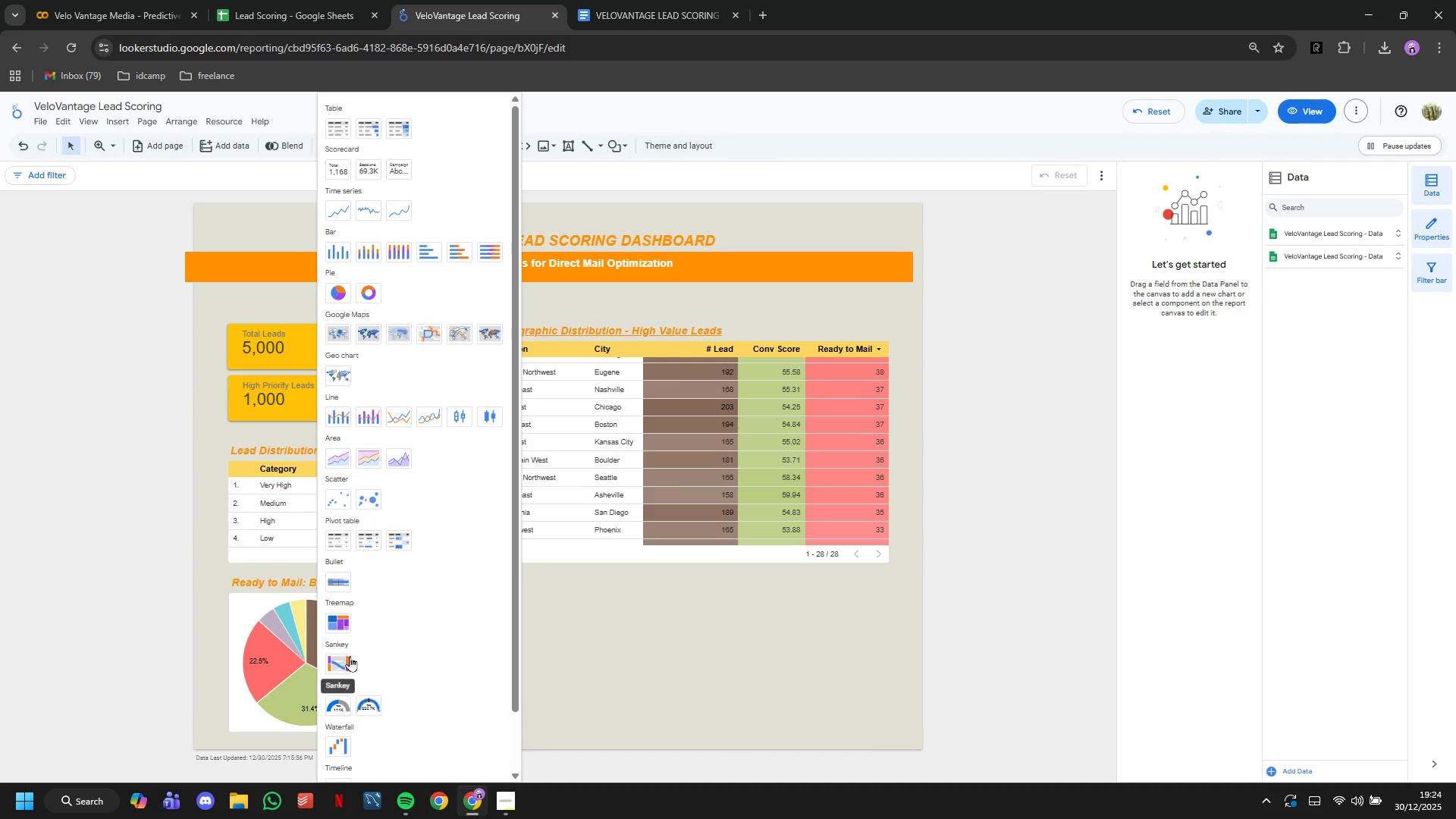 
scroll: coordinate [366, 695], scroll_direction: down, amount: 2.0
 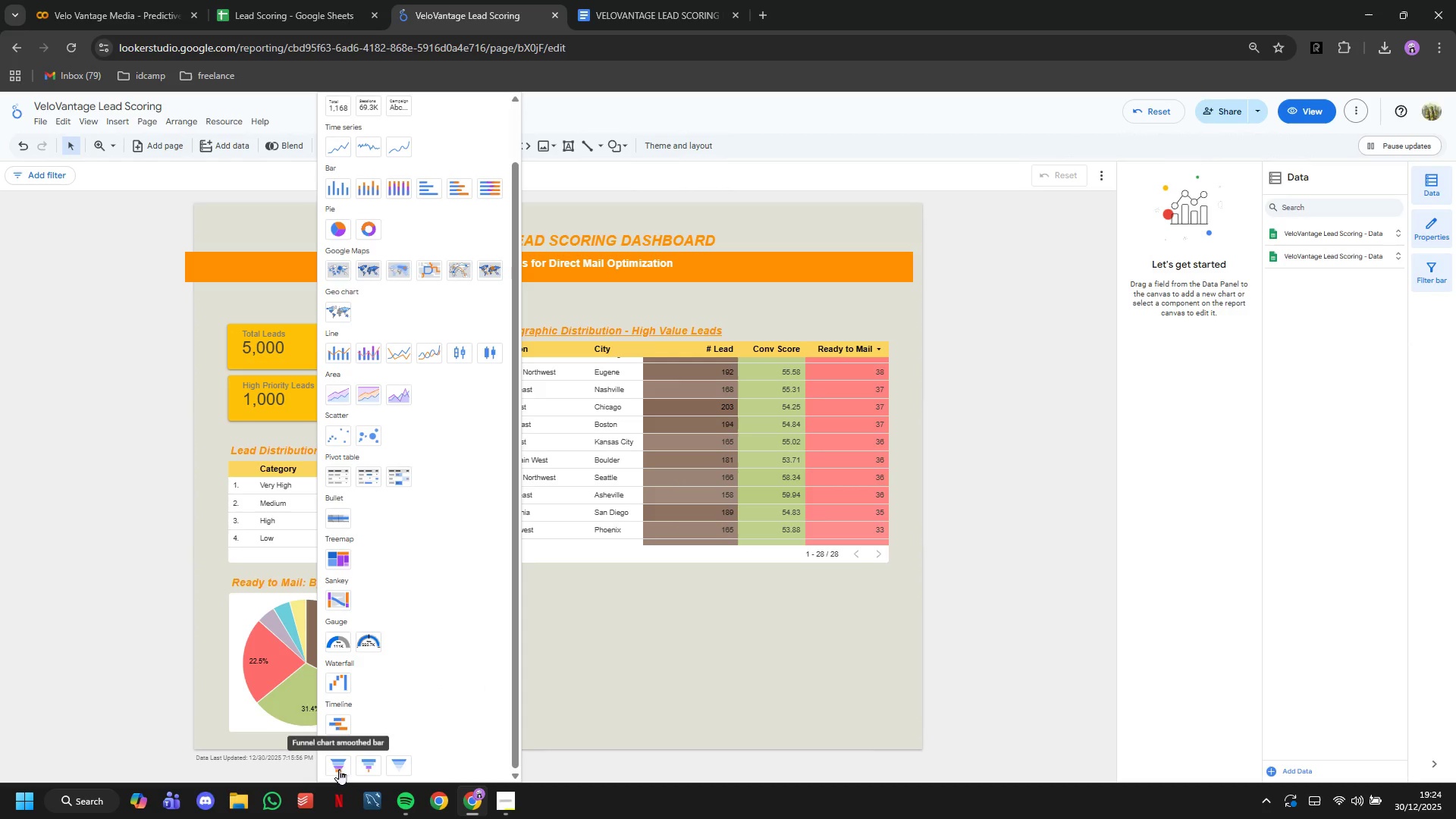 
left_click([337, 767])
 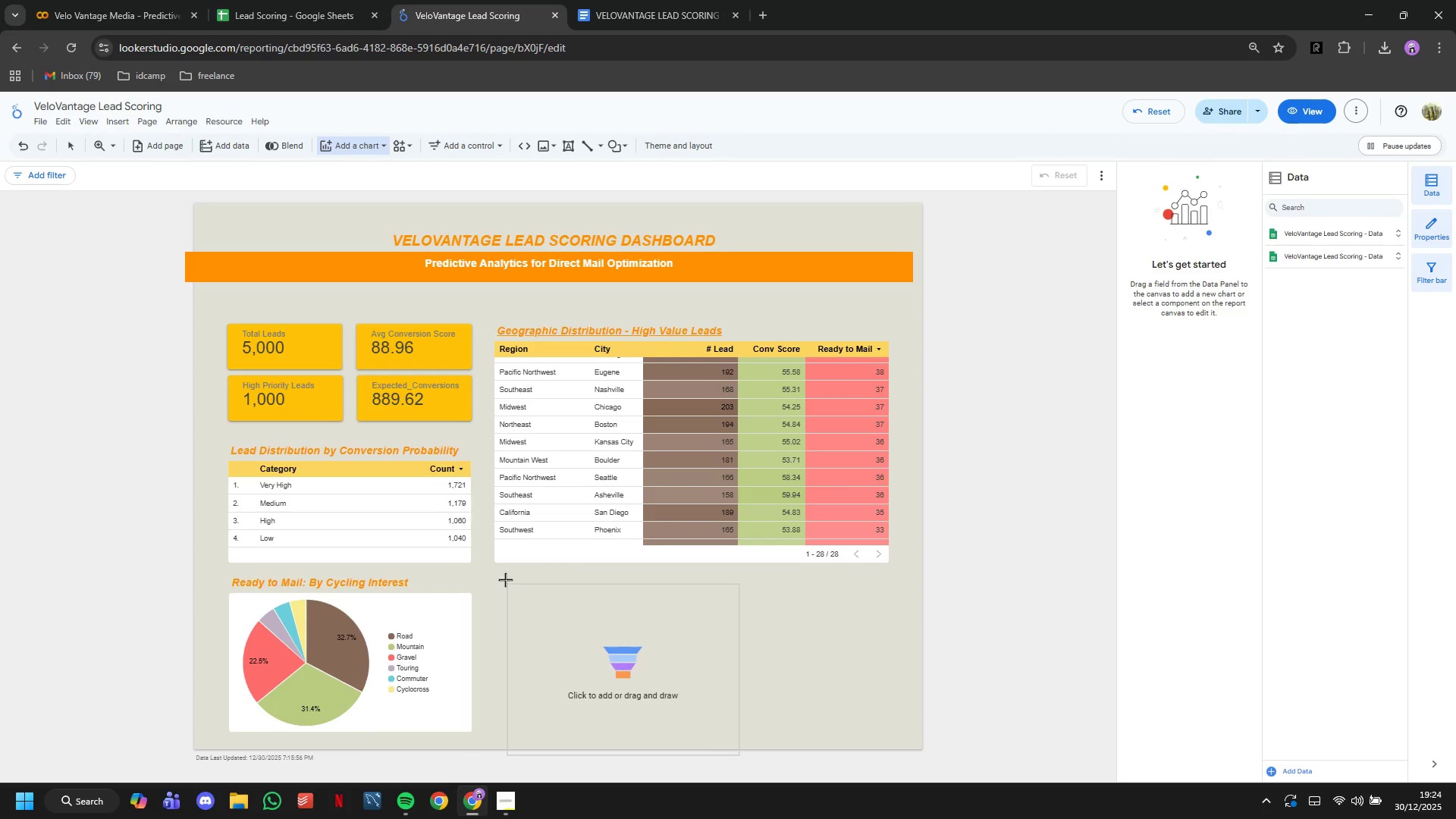 
left_click([505, 578])
 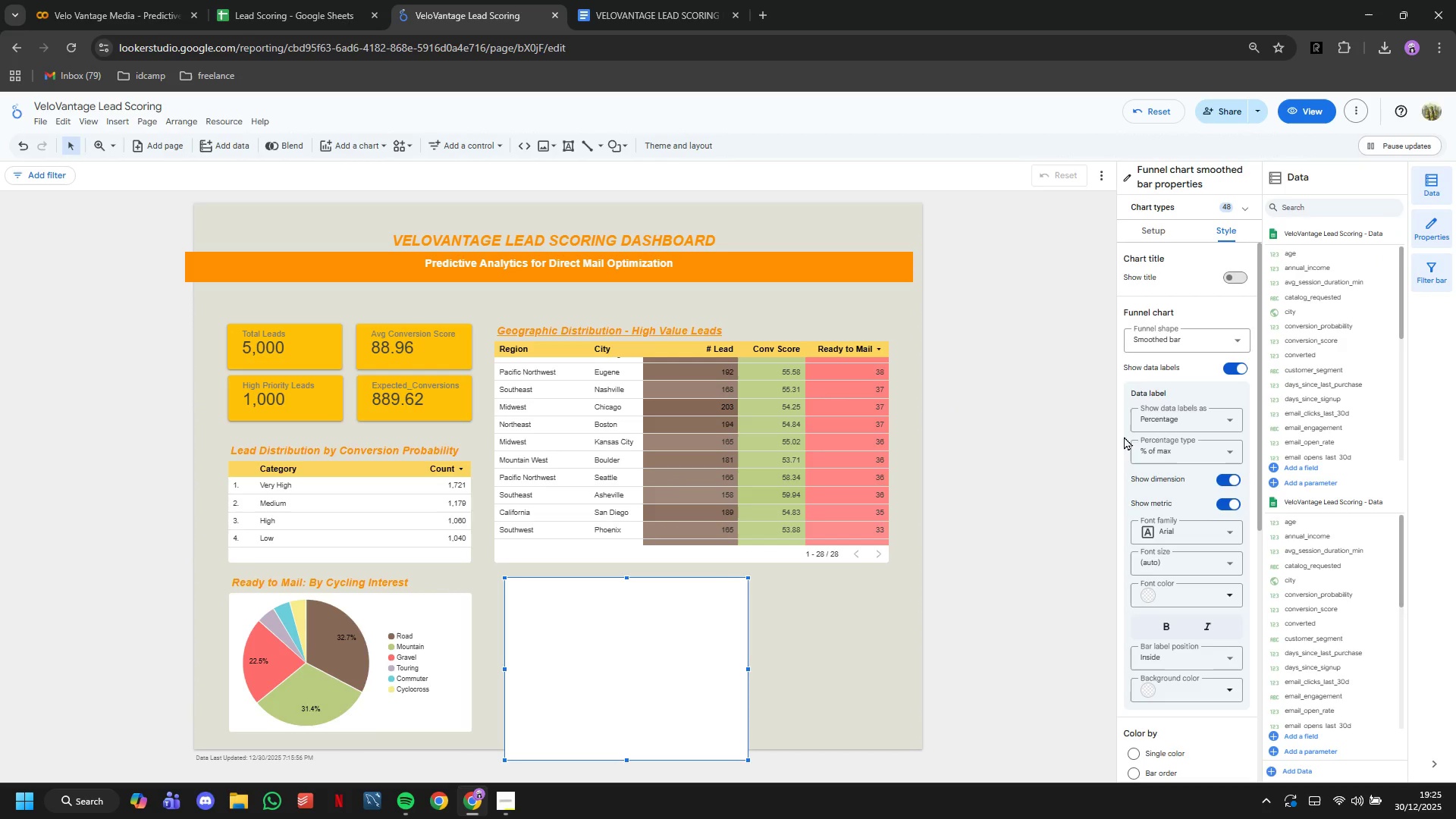 
left_click([1176, 234])
 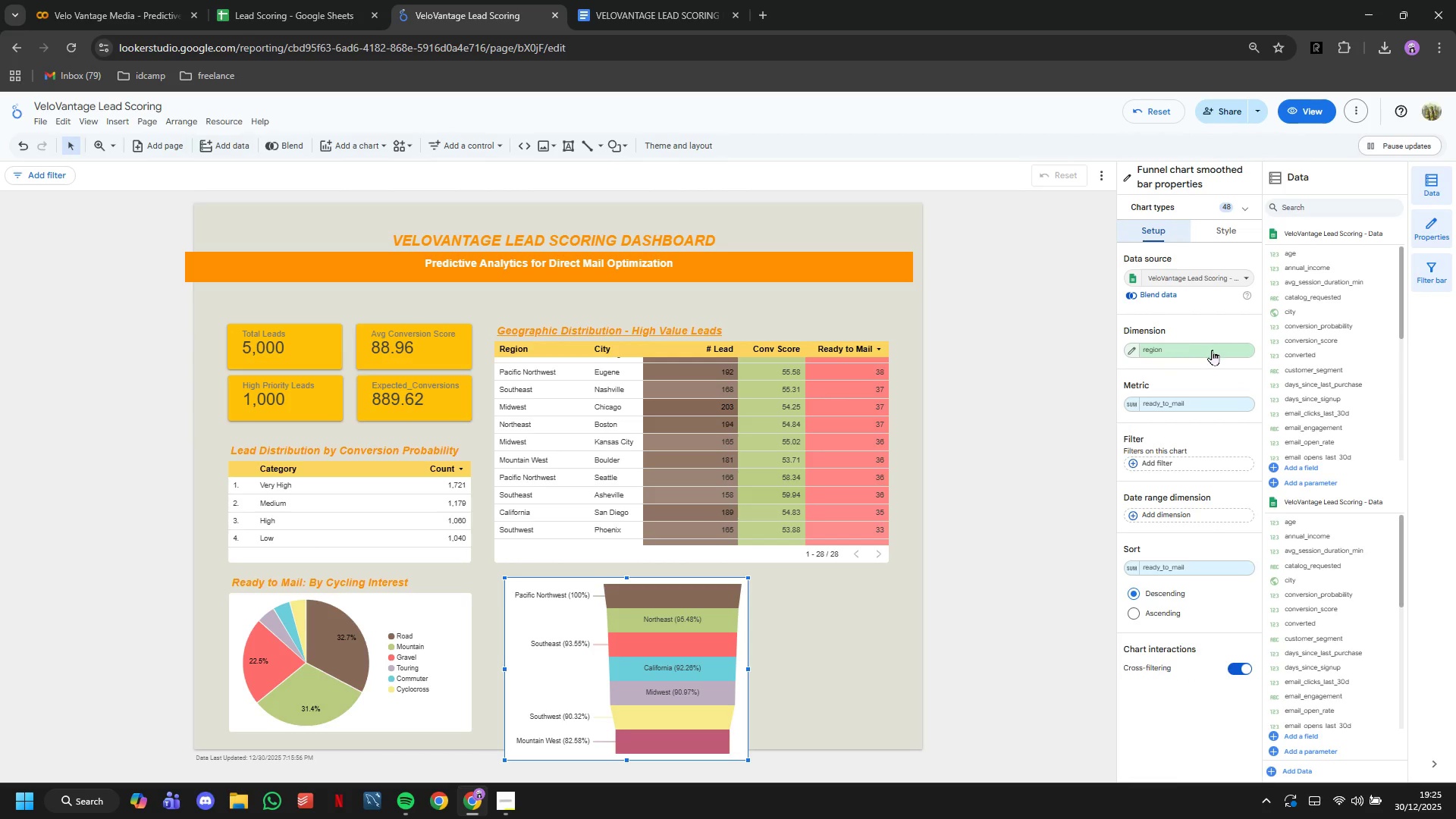 
left_click([1212, 350])
 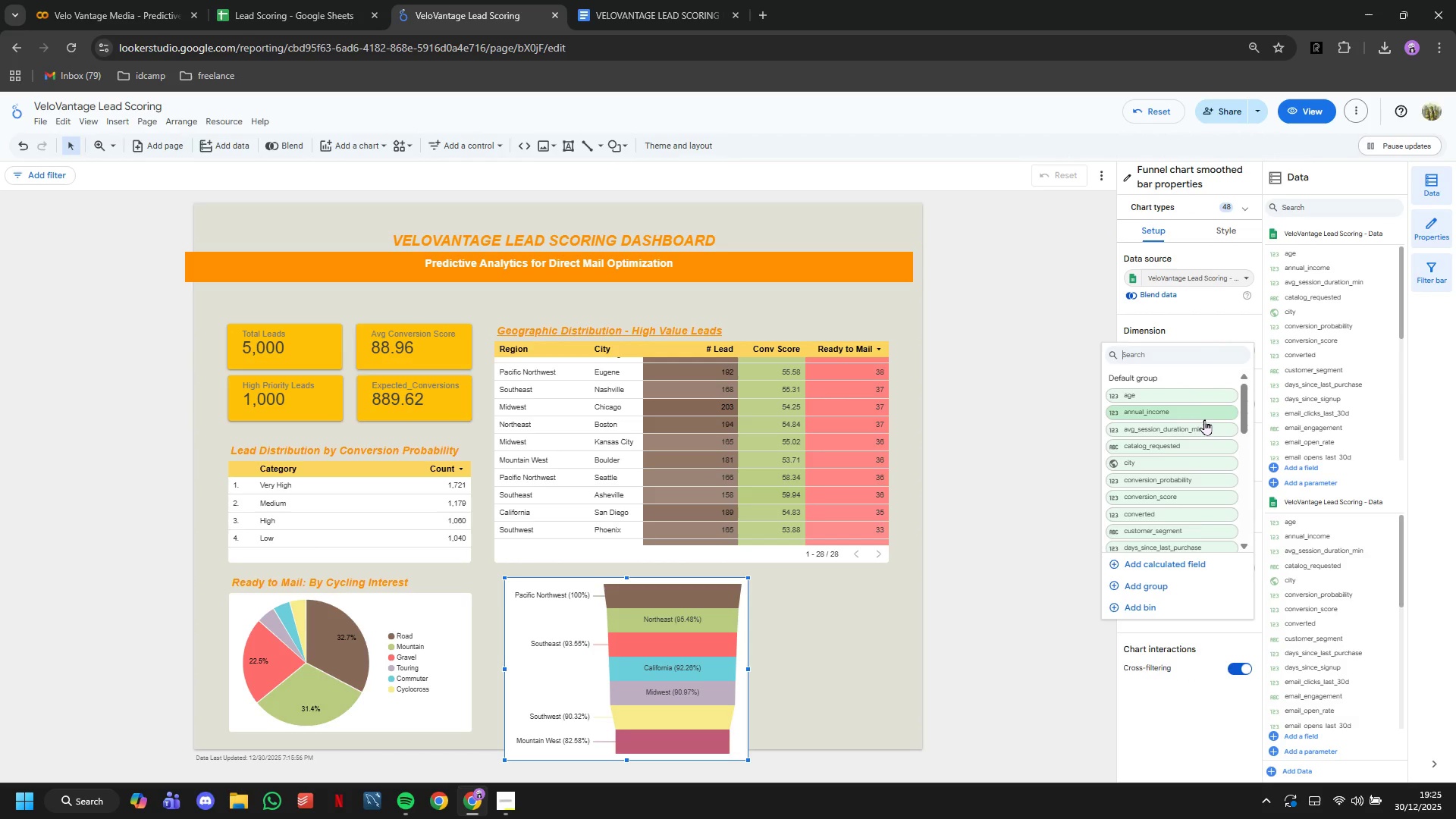 
scroll: coordinate [1204, 428], scroll_direction: down, amount: 3.0
 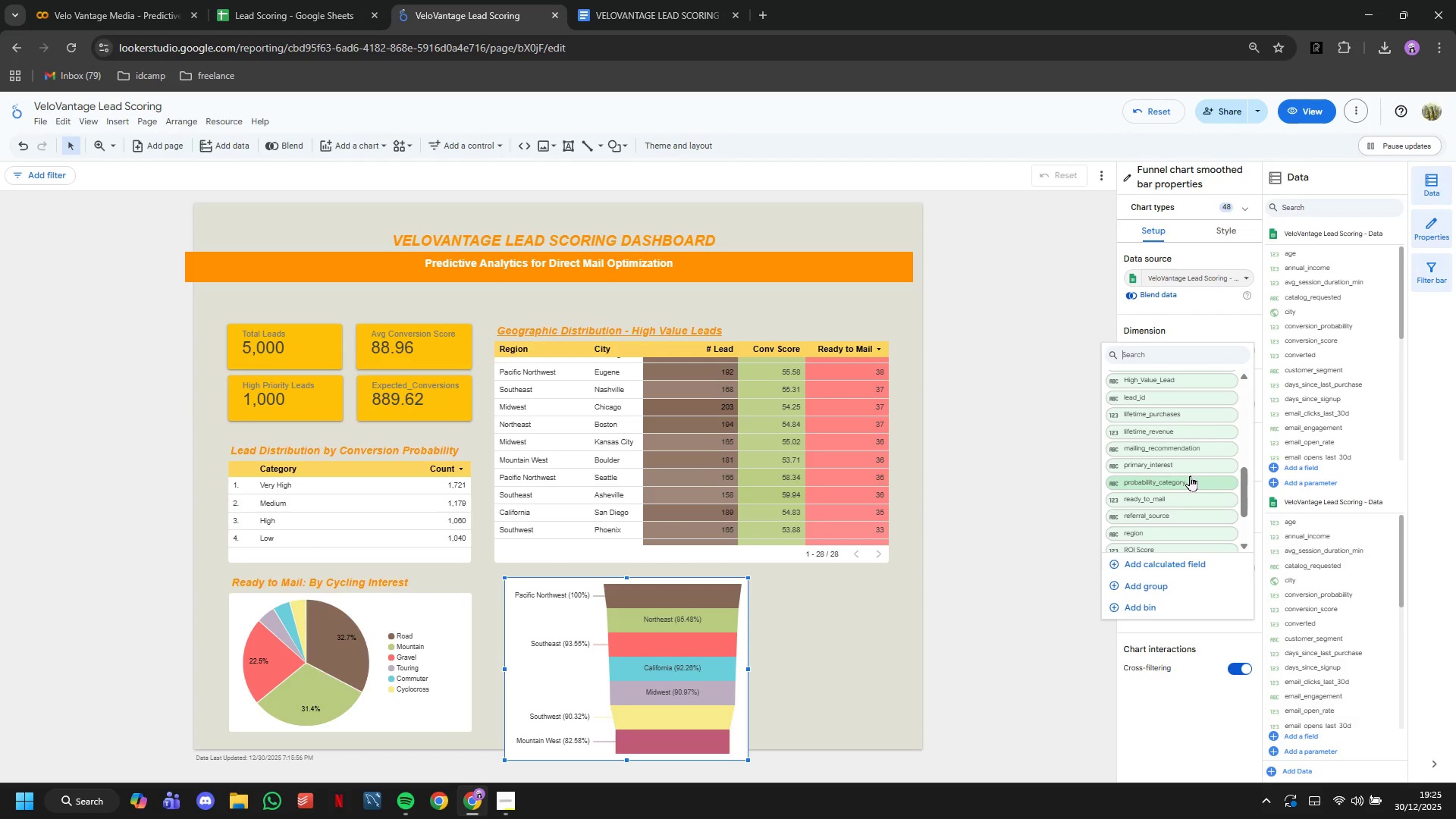 
left_click([1190, 475])
 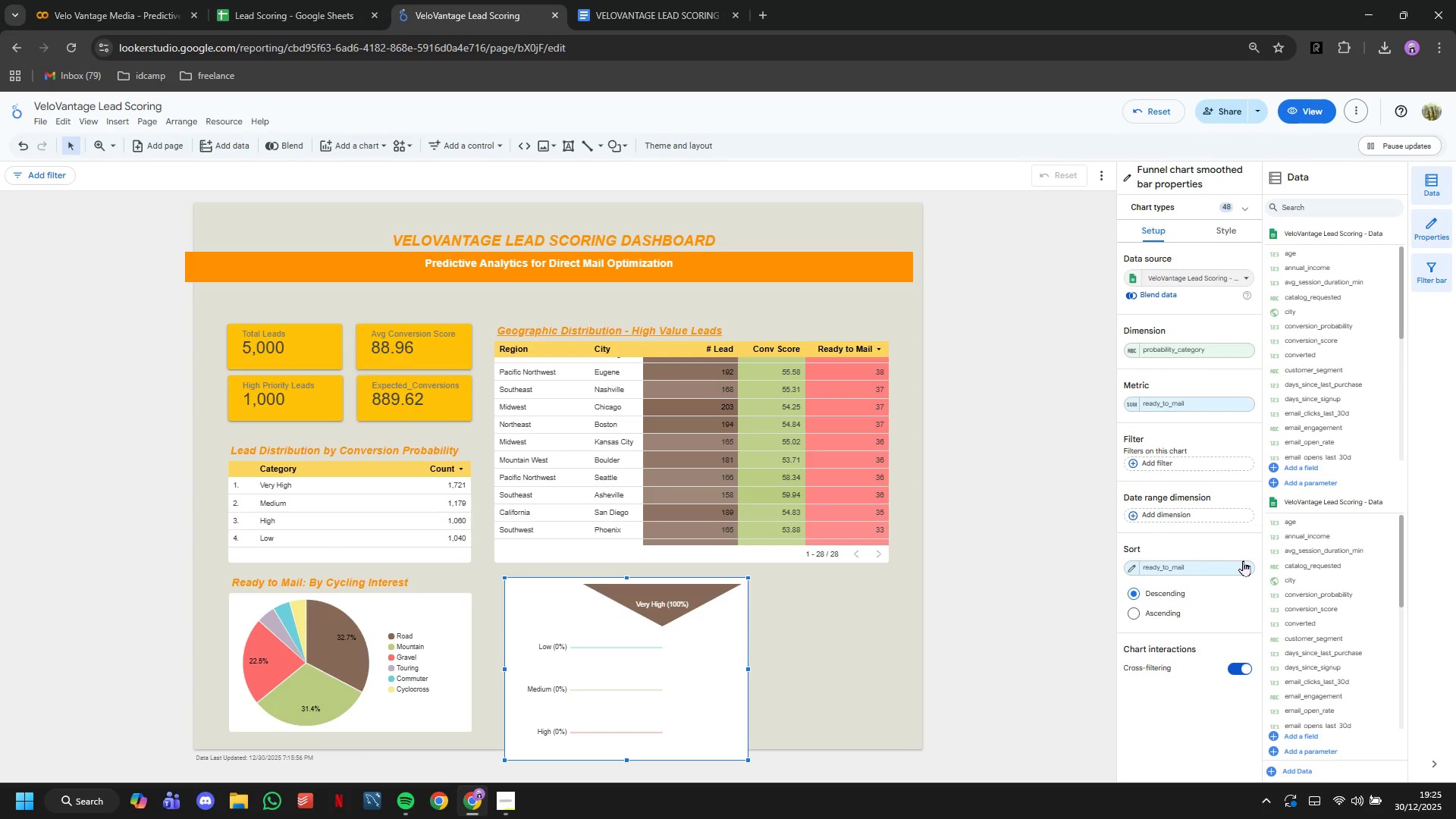 
wait(15.52)
 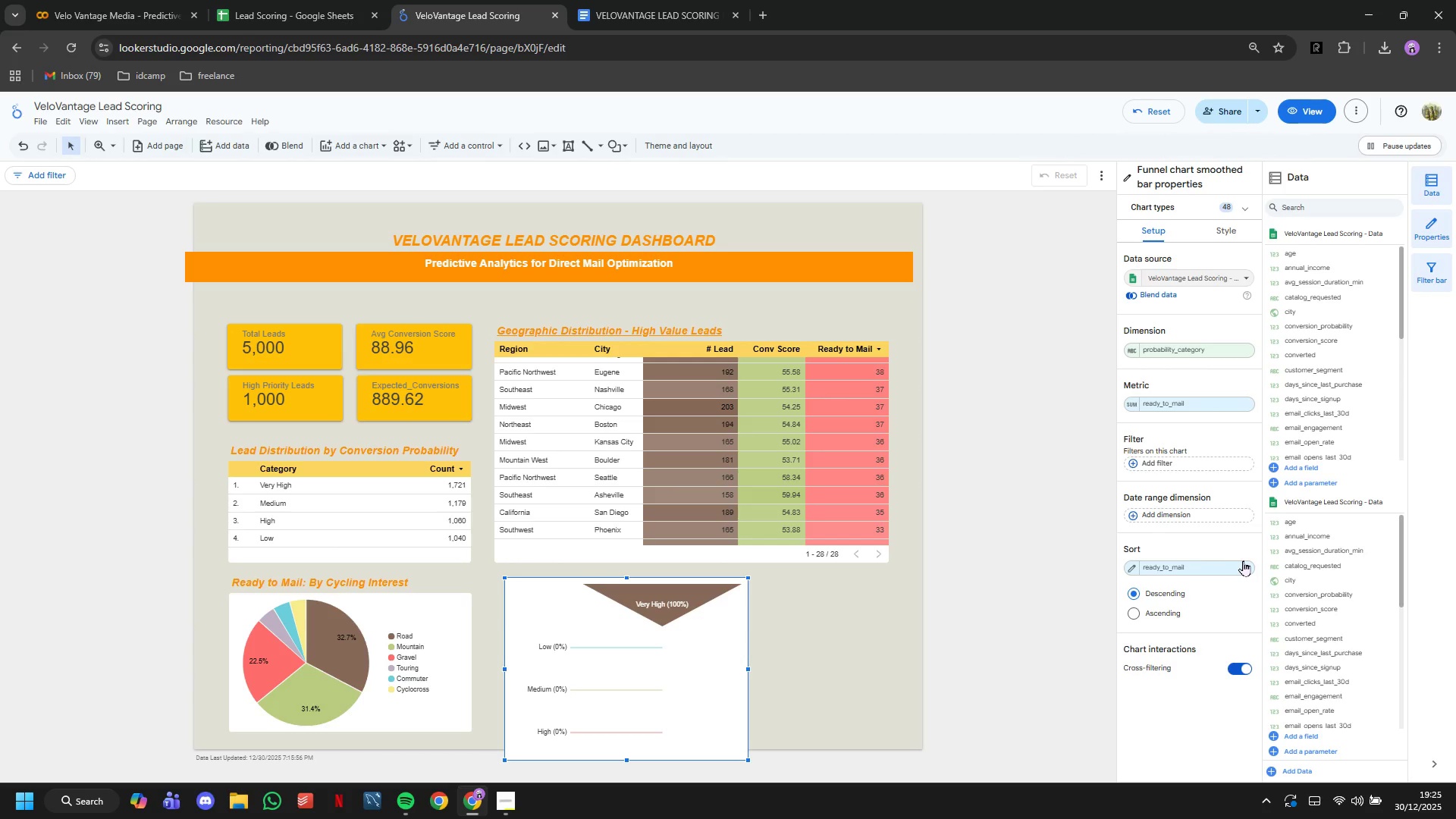 
left_click_drag(start_coordinate=[627, 576], to_coordinate=[618, 592])
 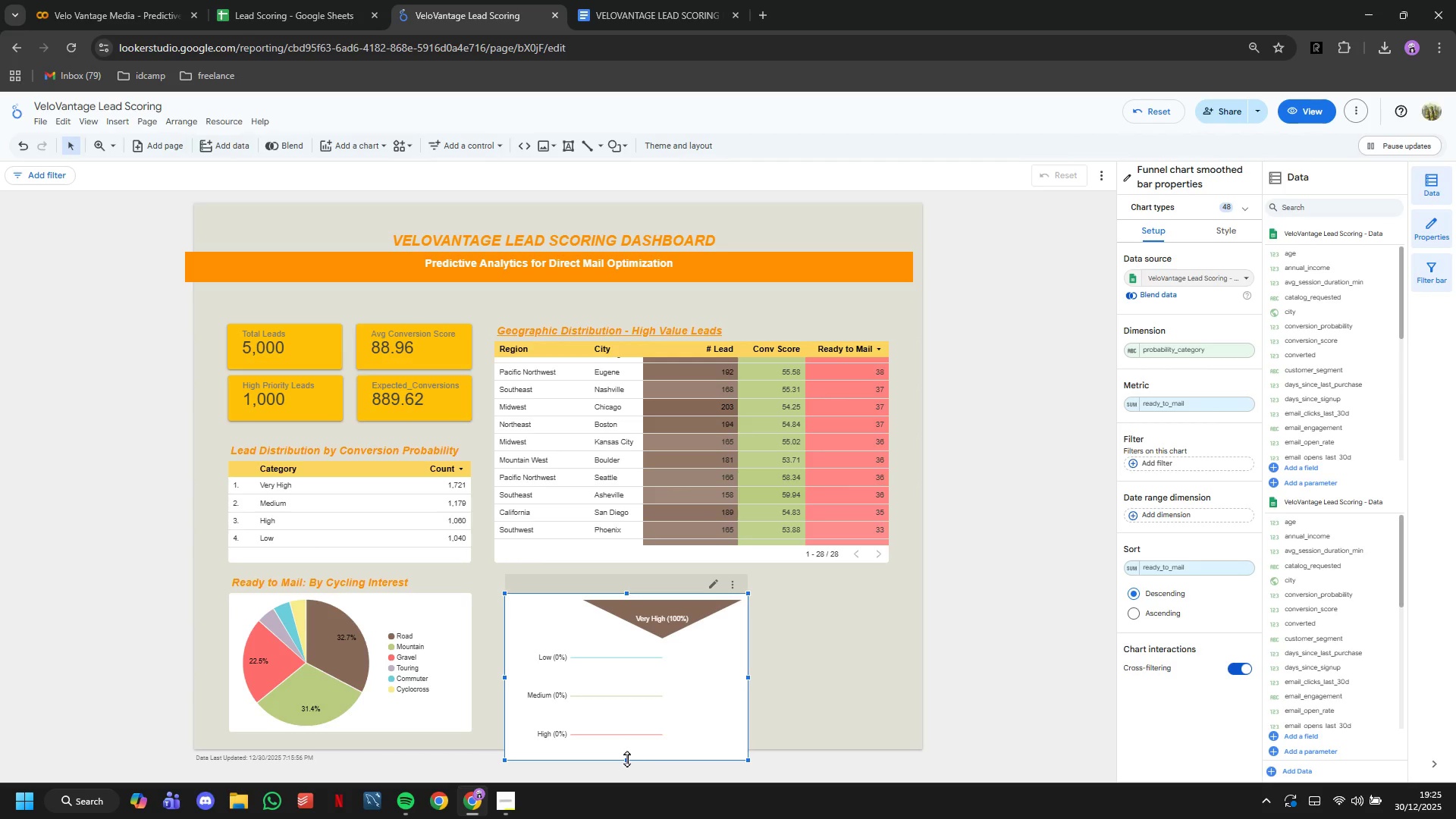 
left_click_drag(start_coordinate=[626, 759], to_coordinate=[607, 730])
 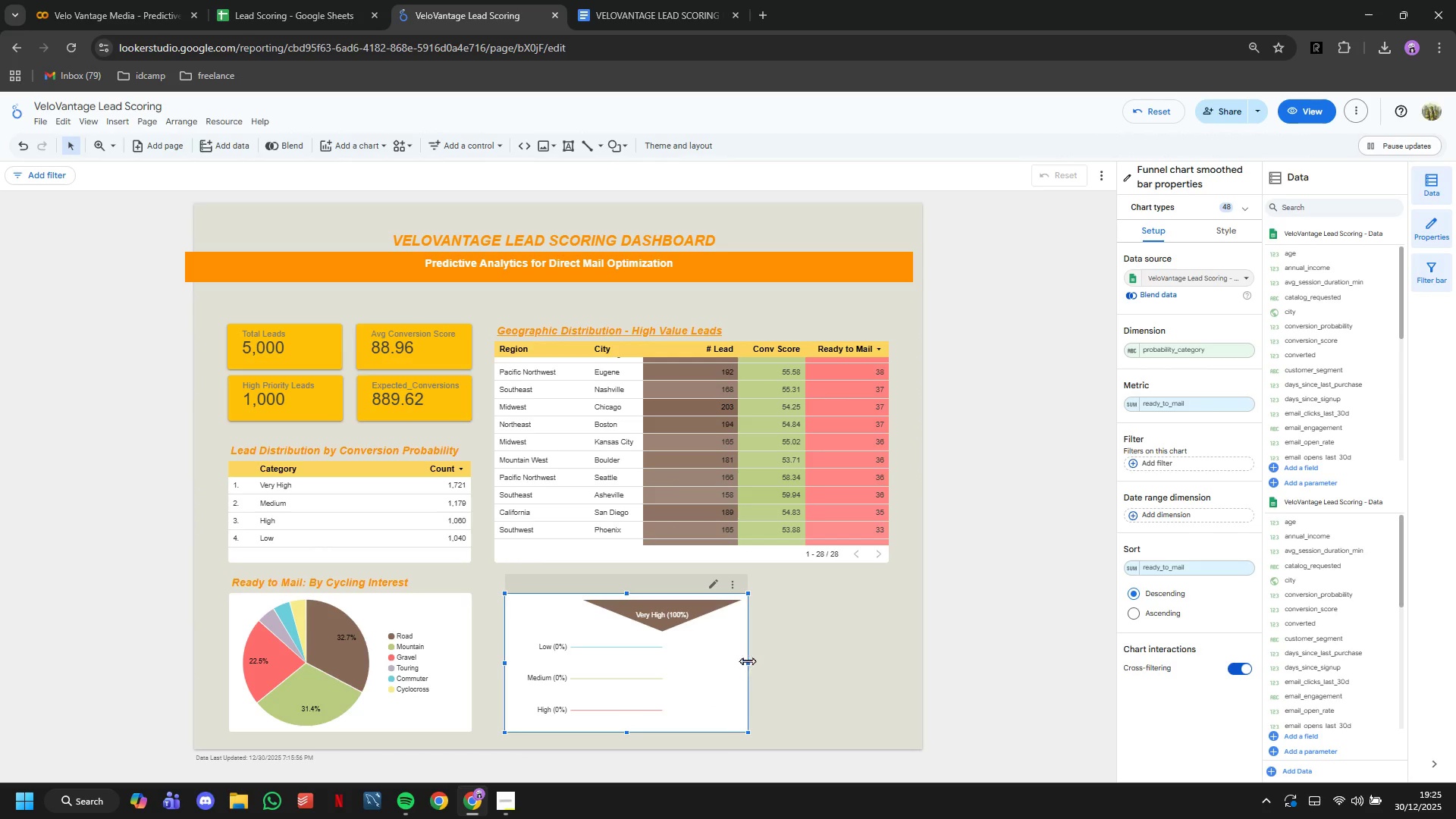 
left_click_drag(start_coordinate=[747, 661], to_coordinate=[886, 670])
 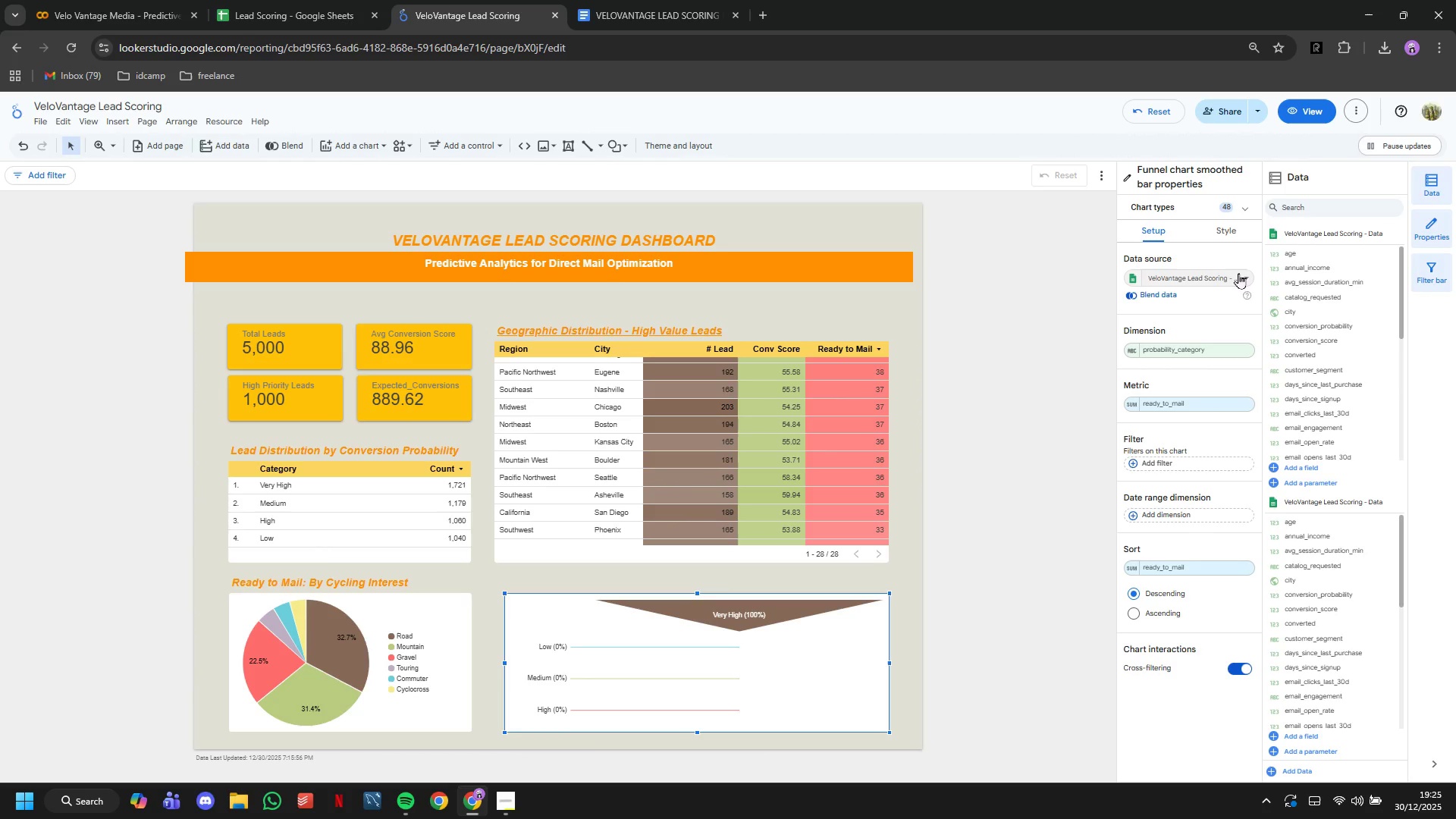 
left_click([1231, 231])
 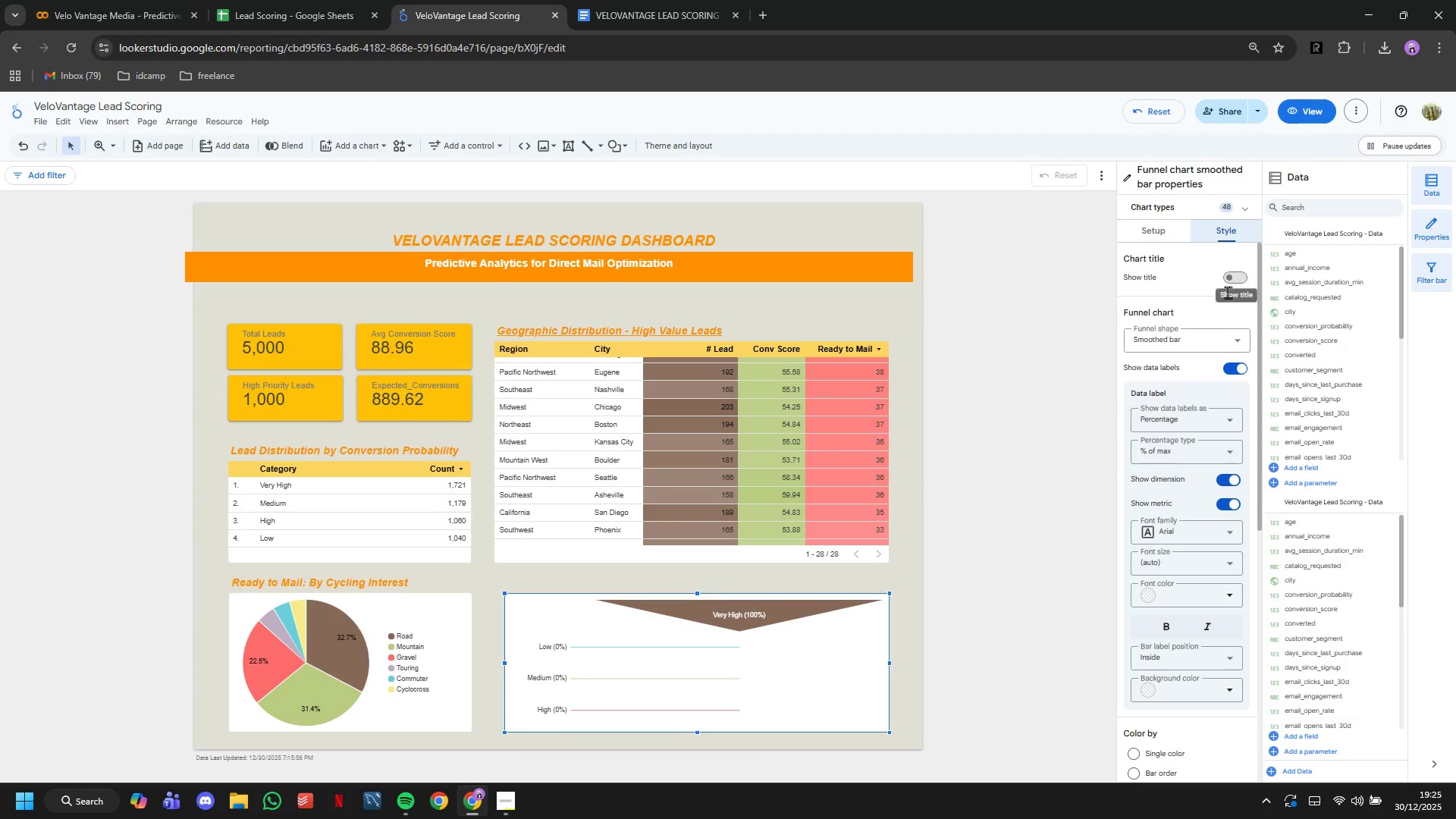 
left_click([1228, 291])
 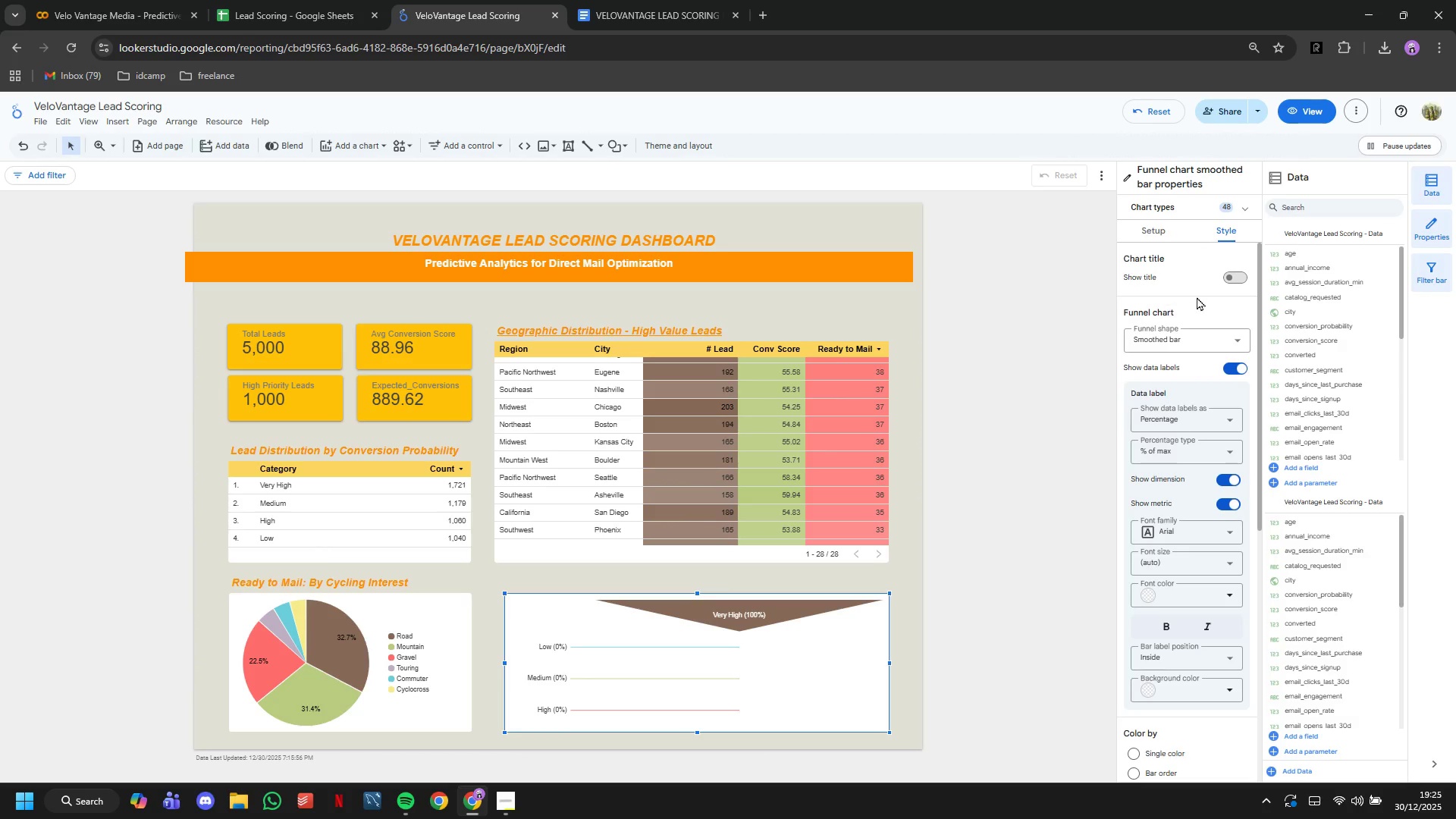 
left_click([1227, 280])
 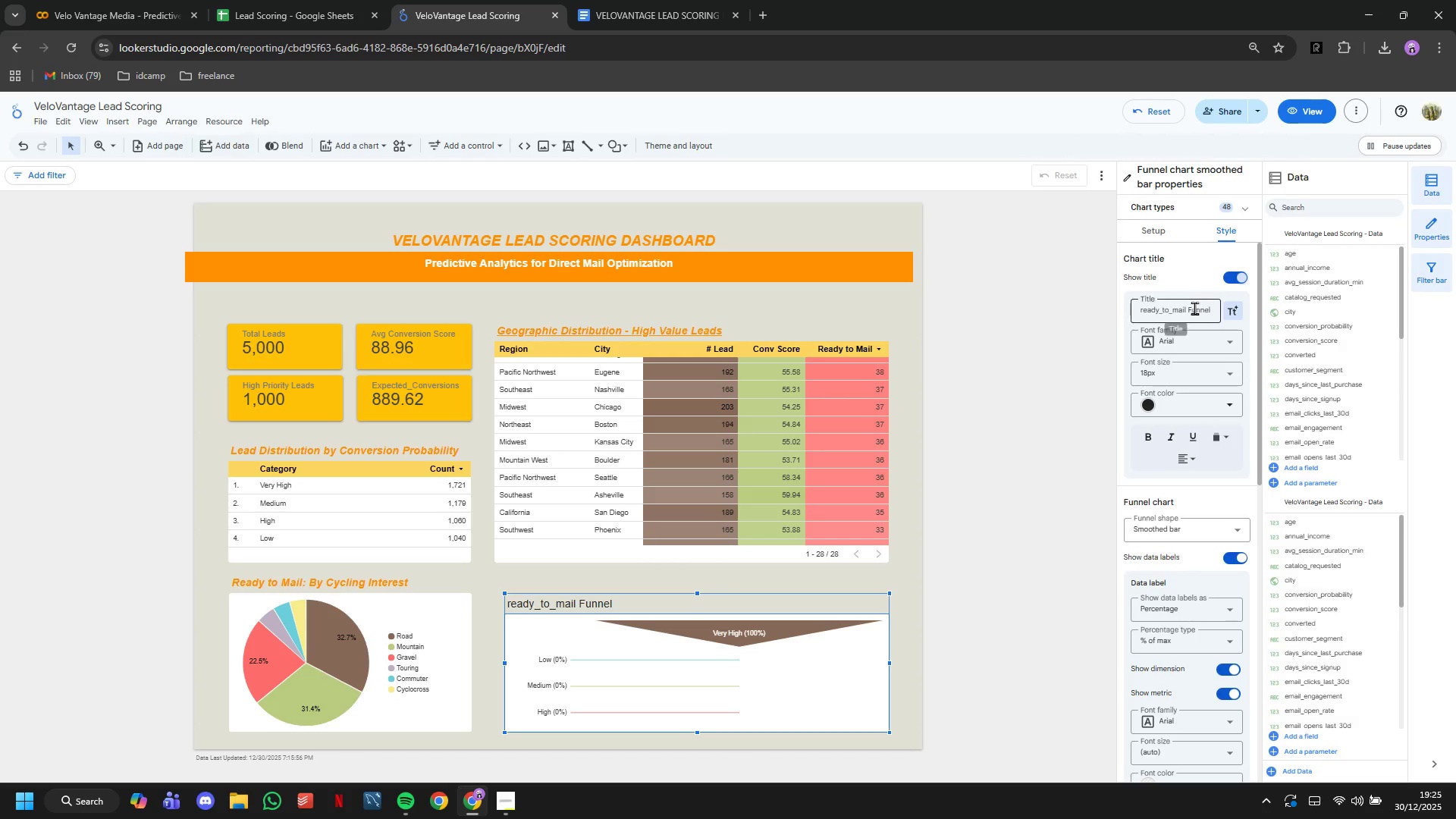 
double_click([1194, 308])
 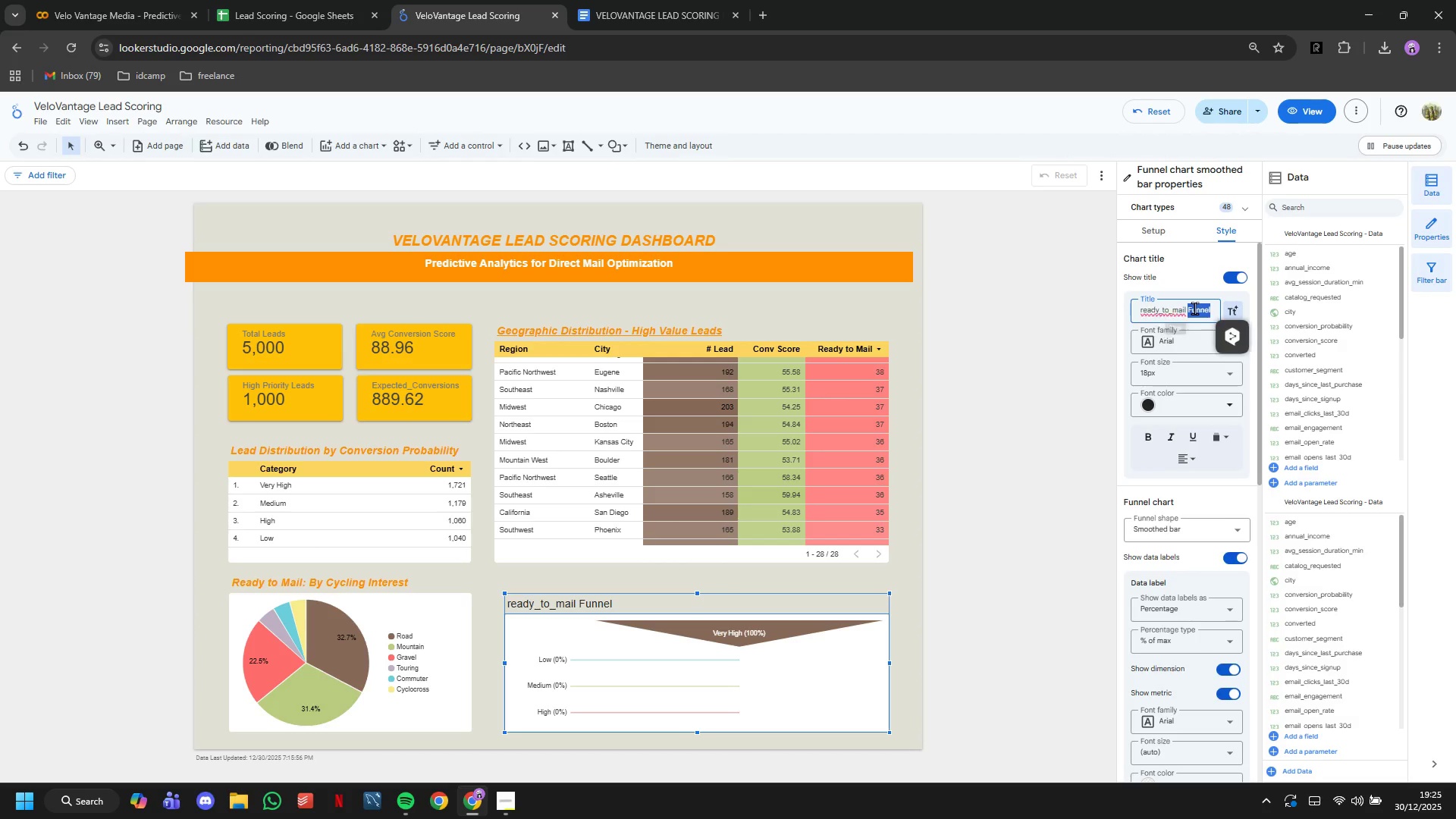 
triple_click([1194, 308])
 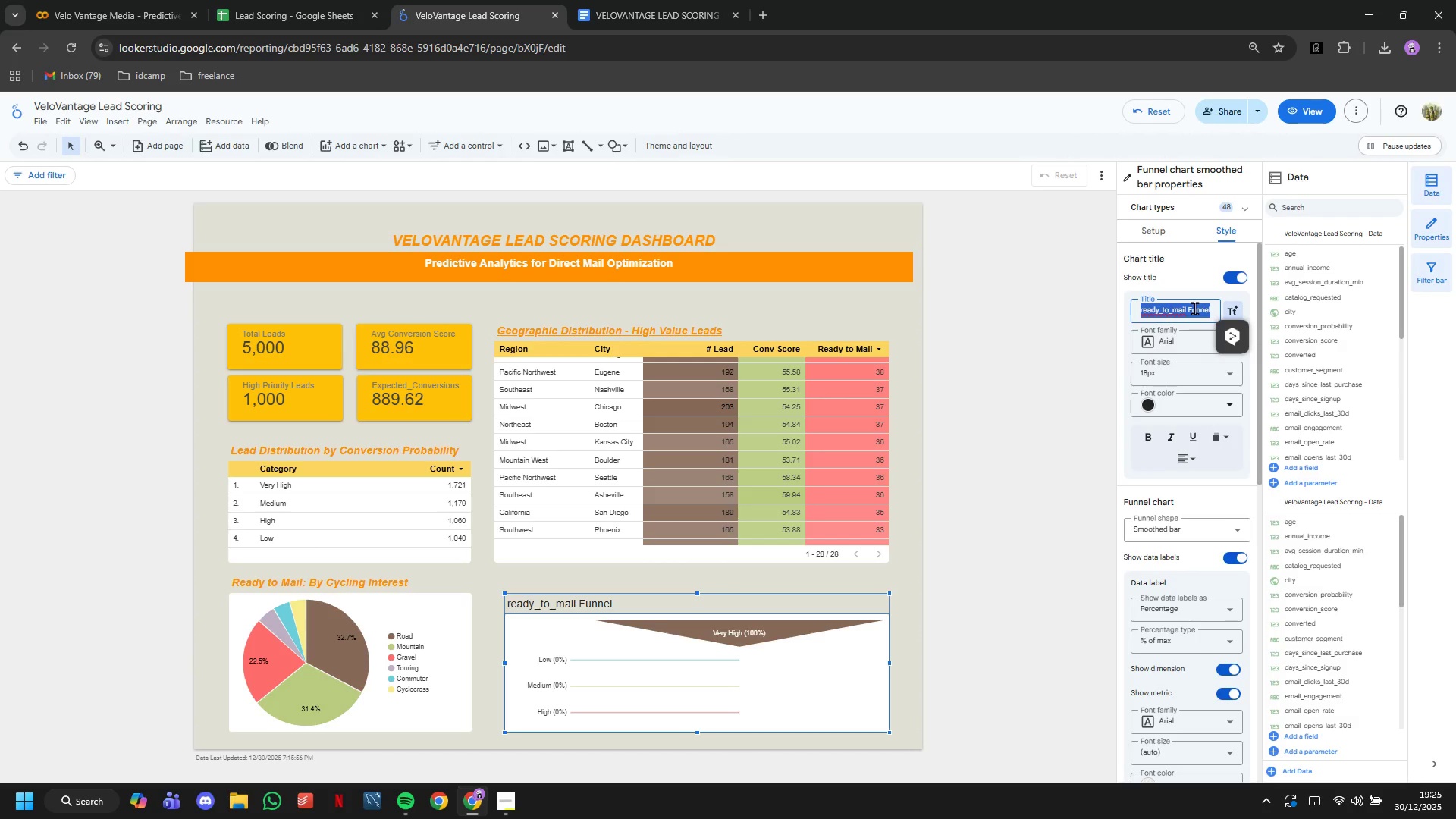 
type(Lead Quality Fuu)
key(Backspace)
type(nnel)
 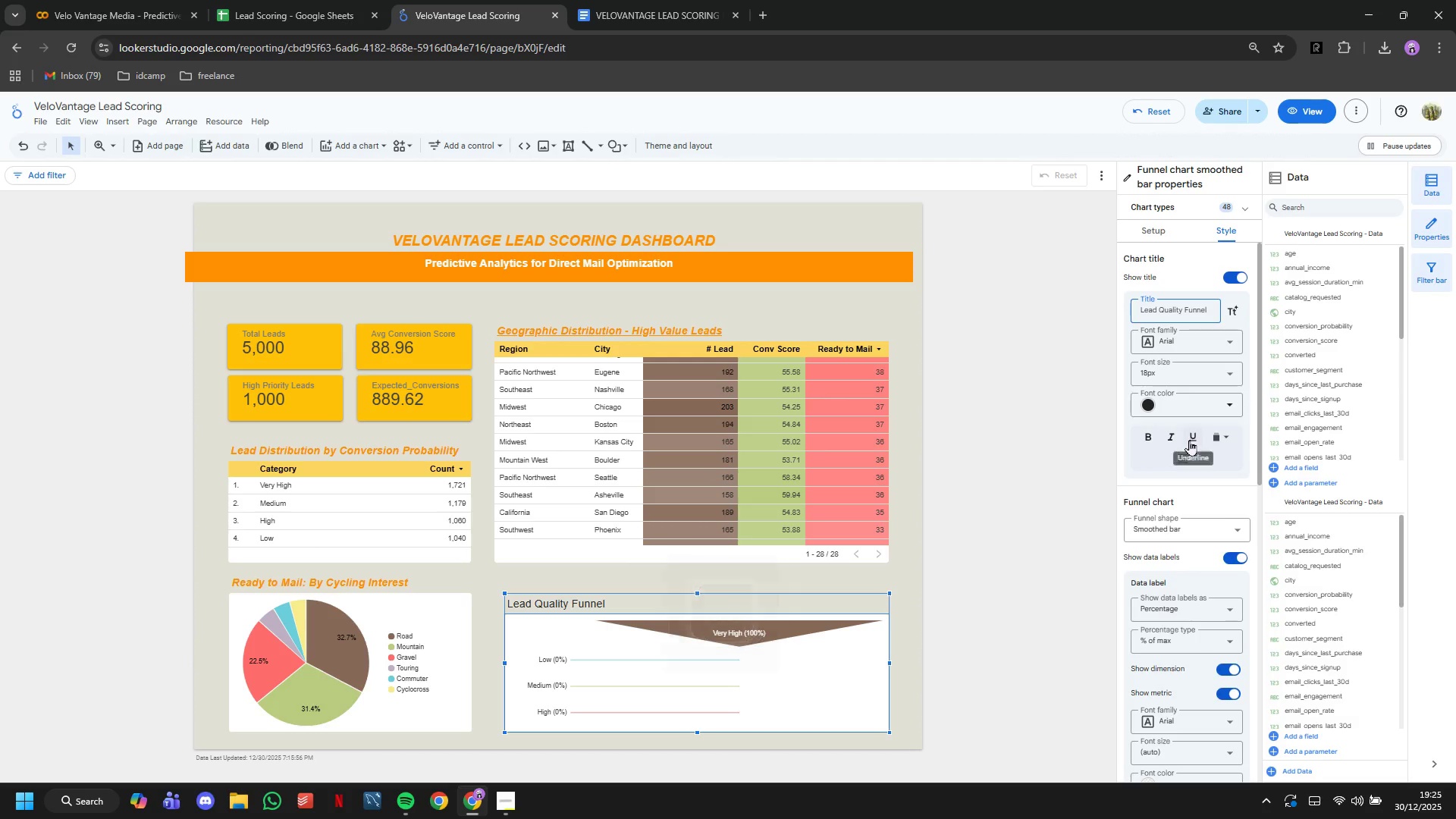 
double_click([1190, 391])
 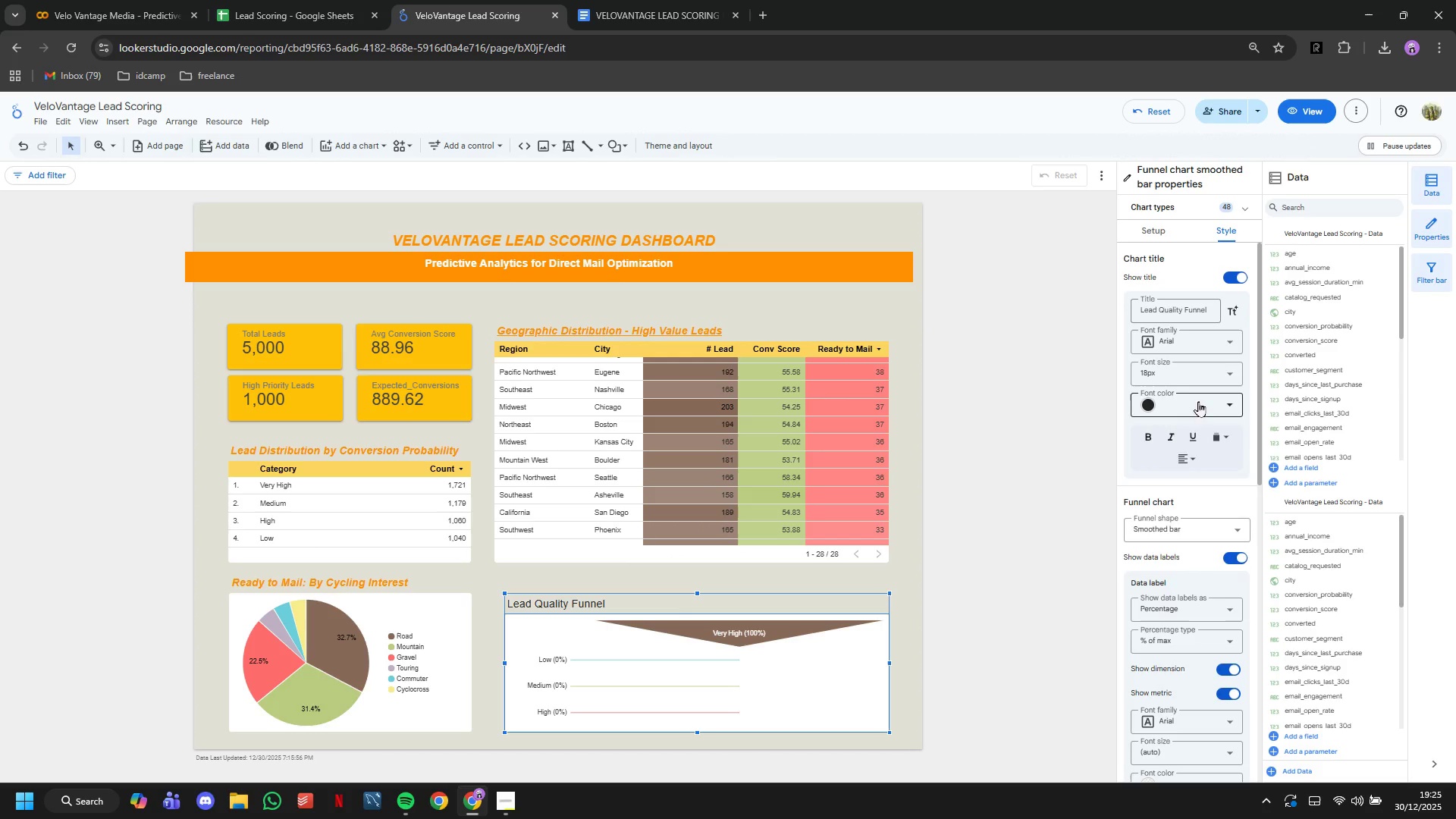 
triple_click([1198, 401])
 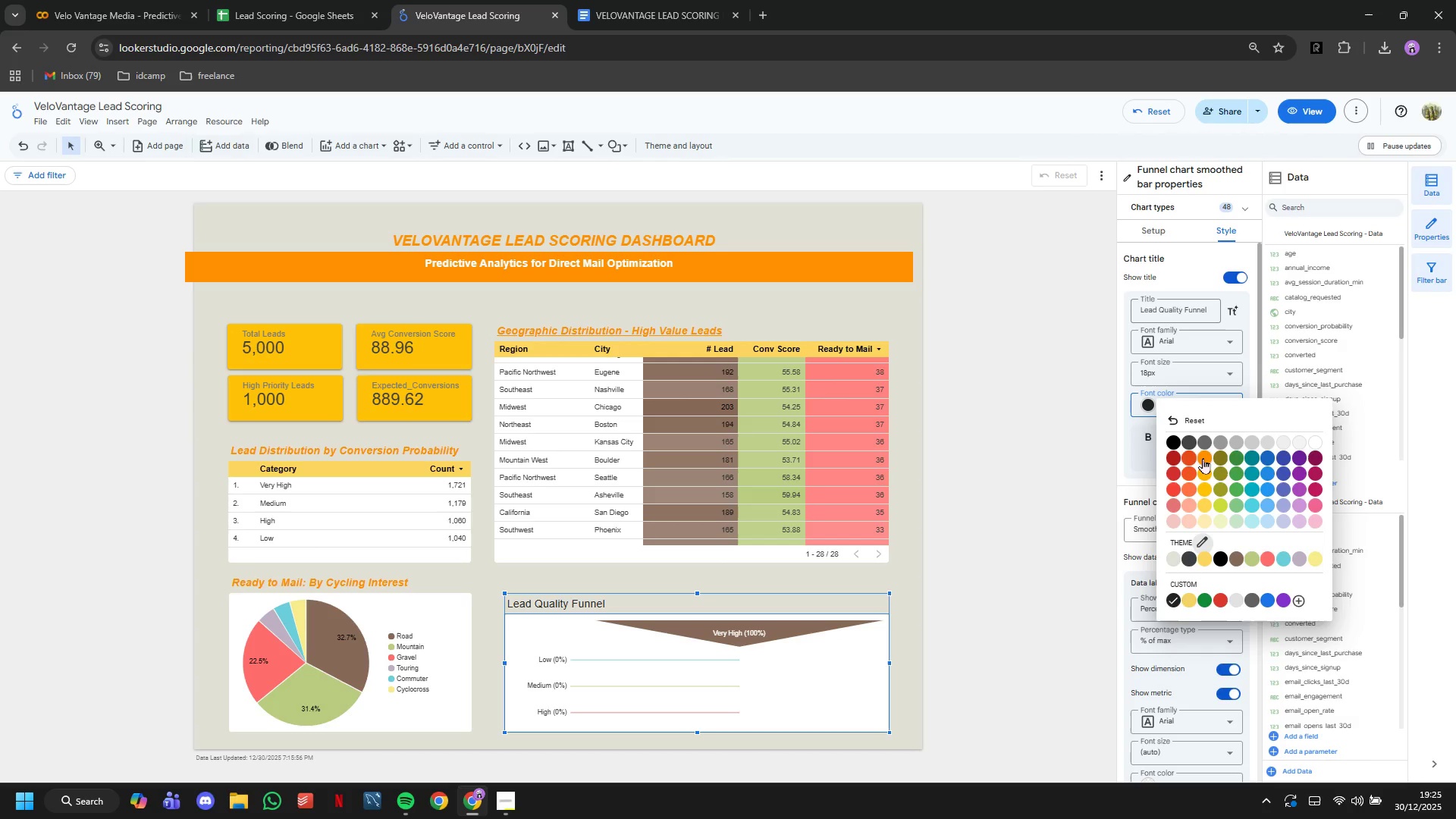 
left_click([1205, 458])
 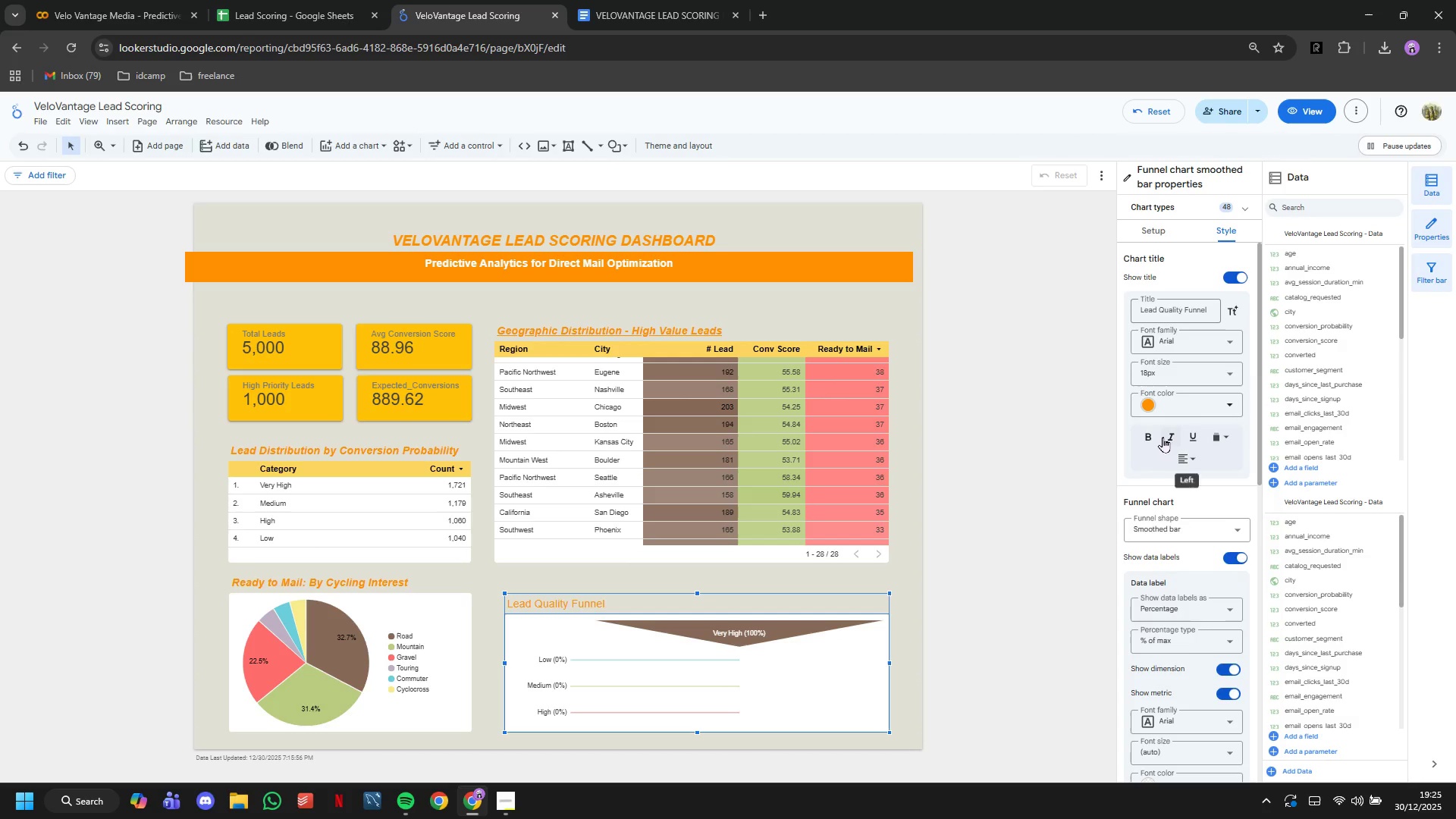 
mouse_move([1147, 436])
 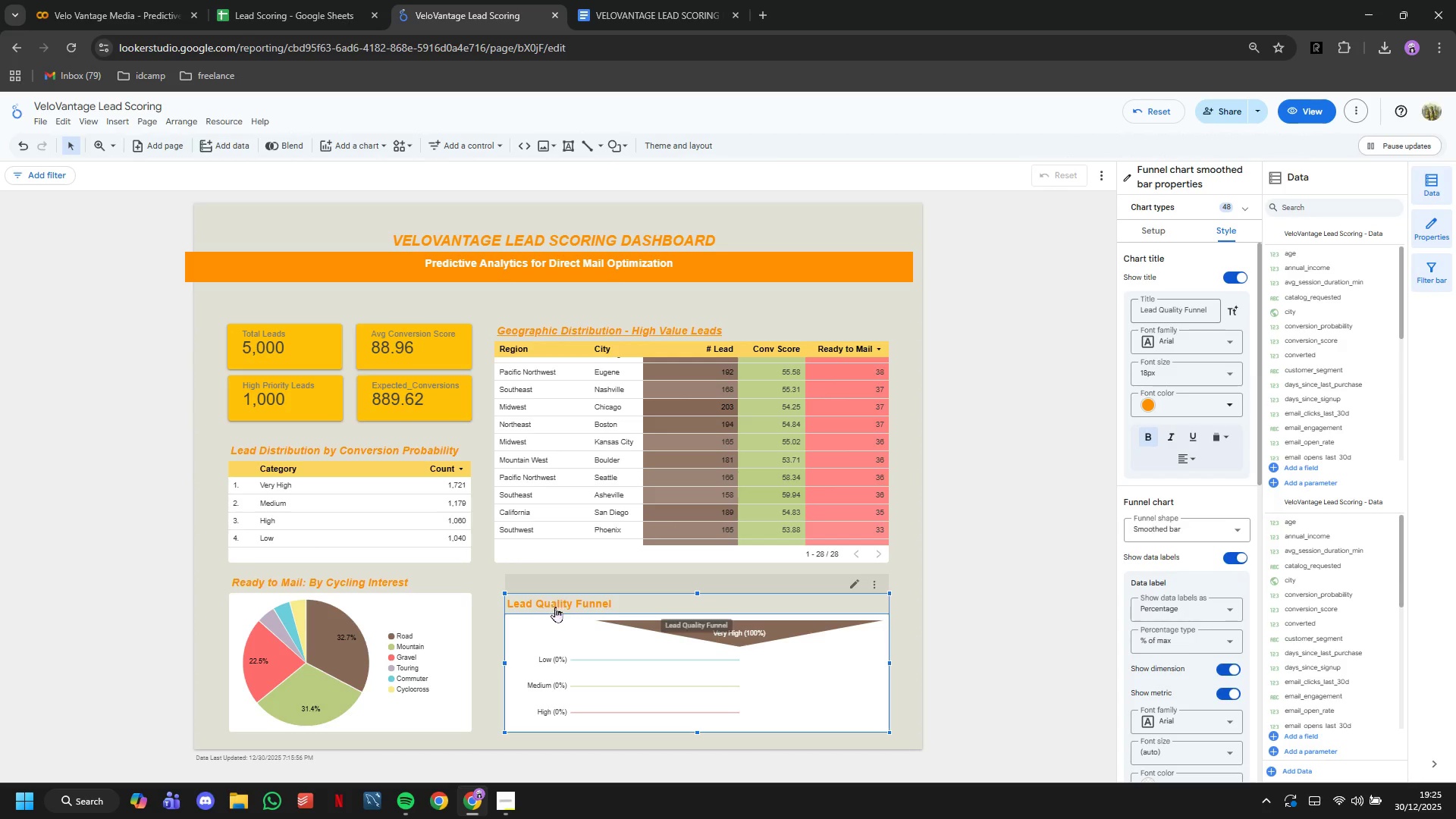 
left_click_drag(start_coordinate=[571, 603], to_coordinate=[566, 584])
 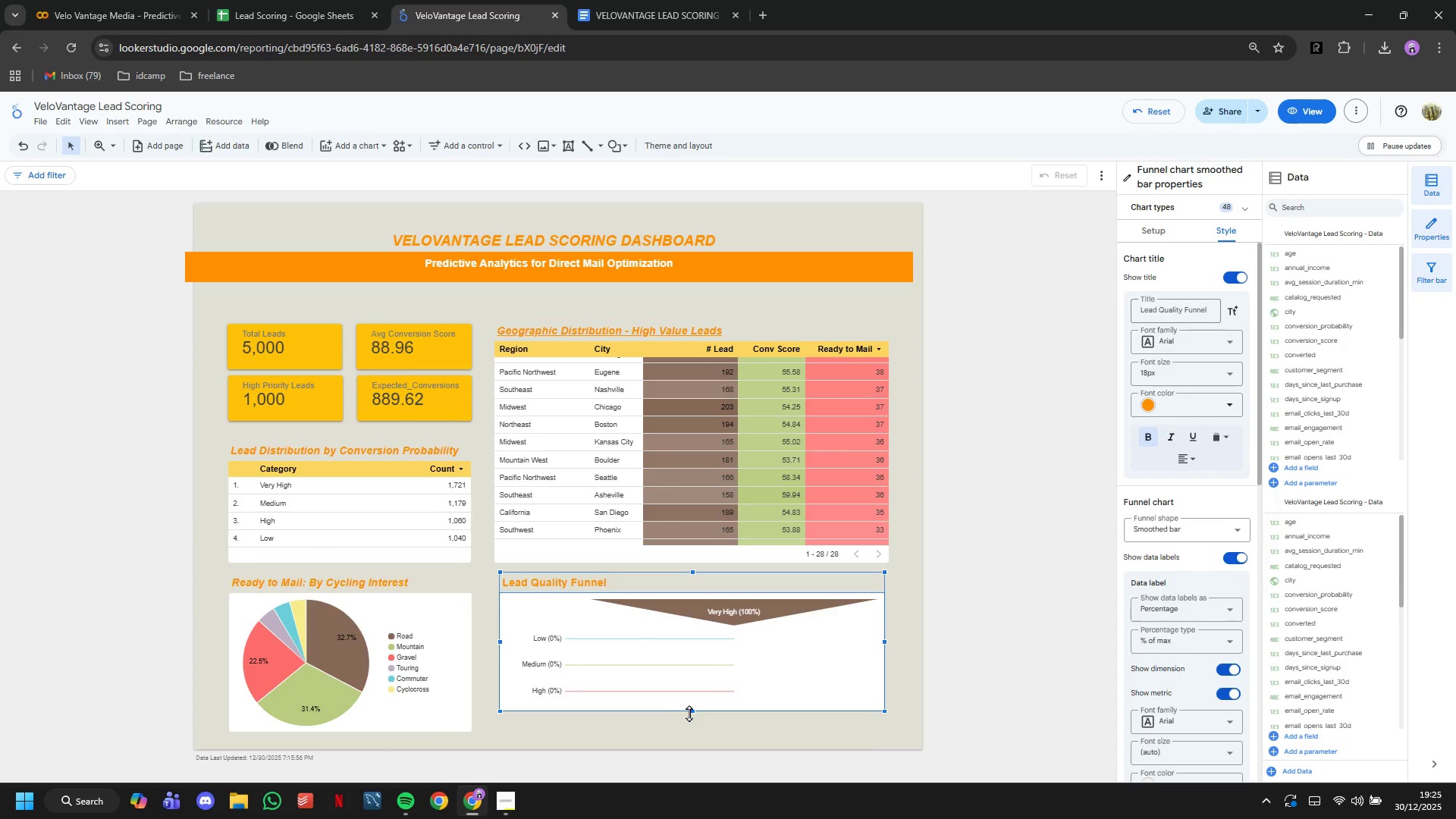 
left_click_drag(start_coordinate=[692, 710], to_coordinate=[695, 721])
 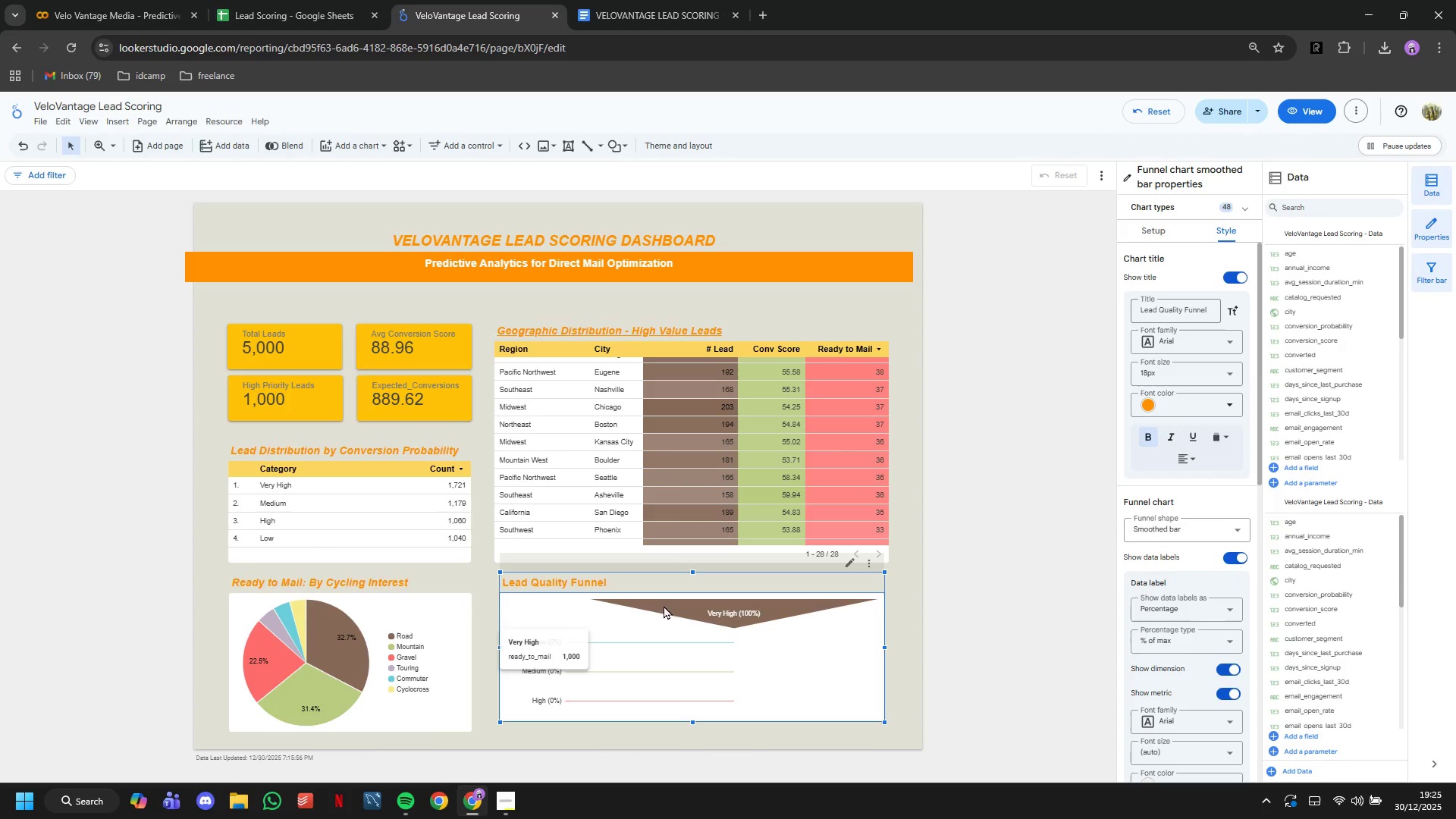 
left_click_drag(start_coordinate=[664, 605], to_coordinate=[663, 613])
 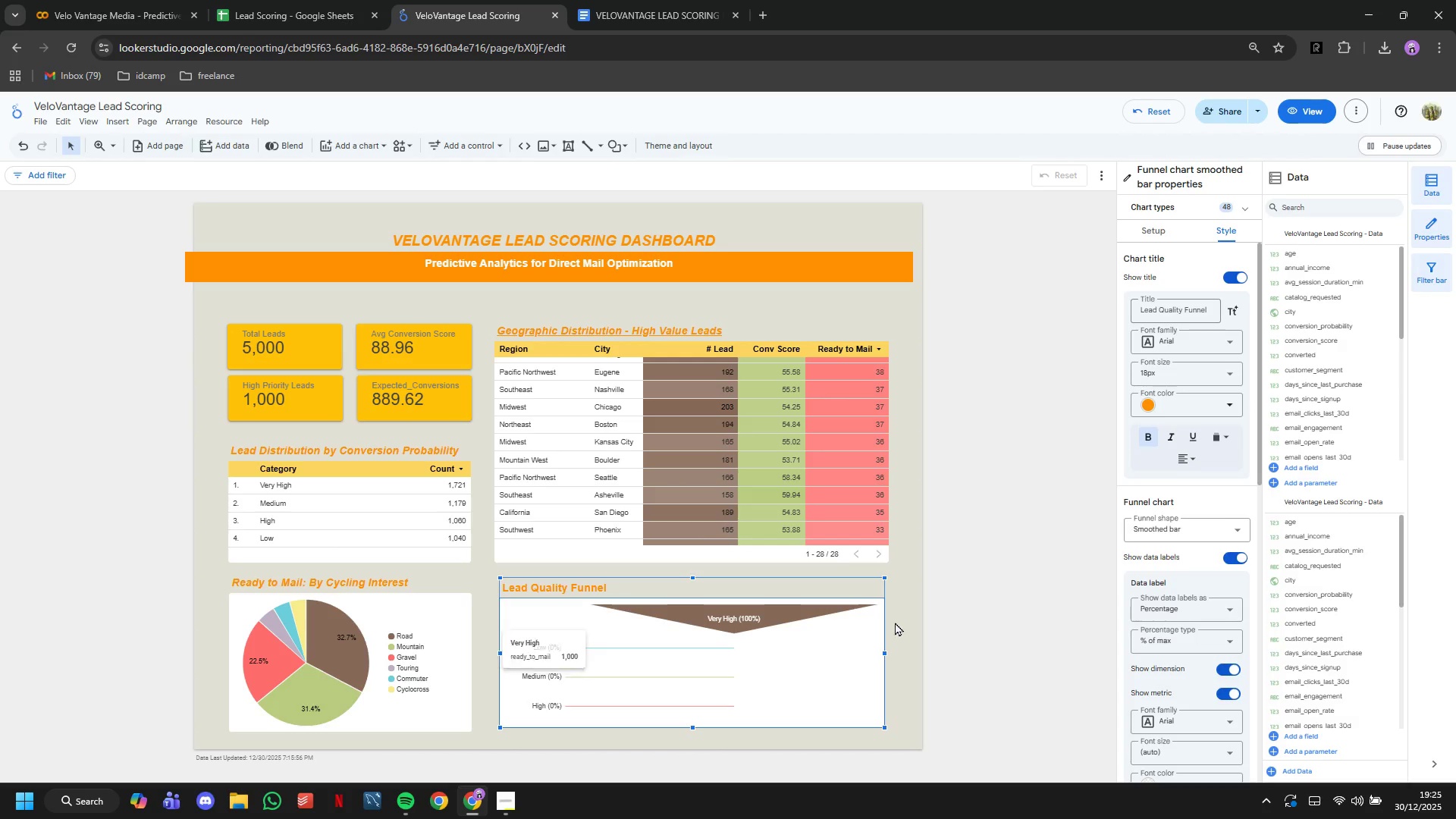 
left_click([895, 622])
 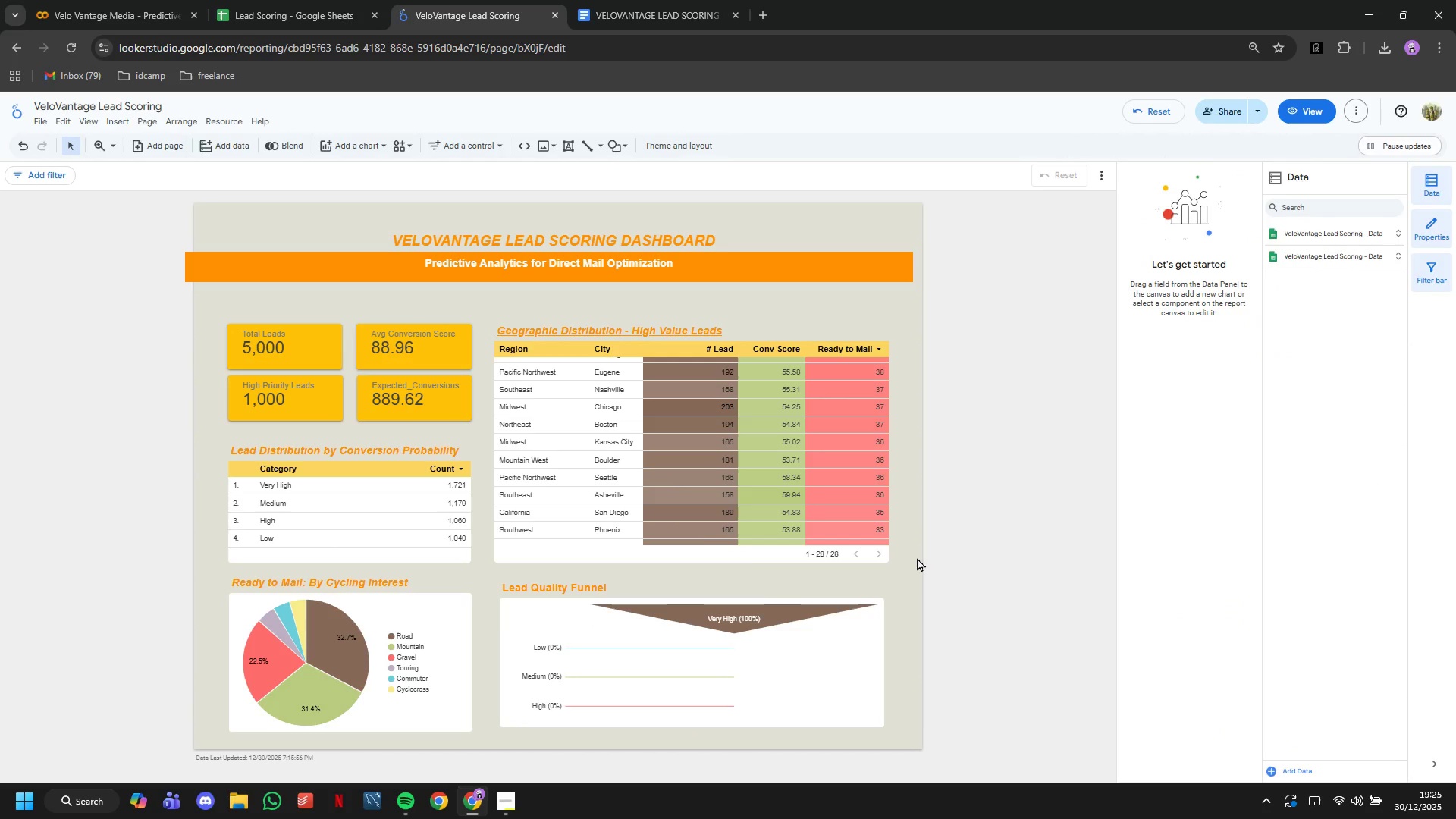 
scroll: coordinate [917, 557], scroll_direction: down, amount: 1.0
 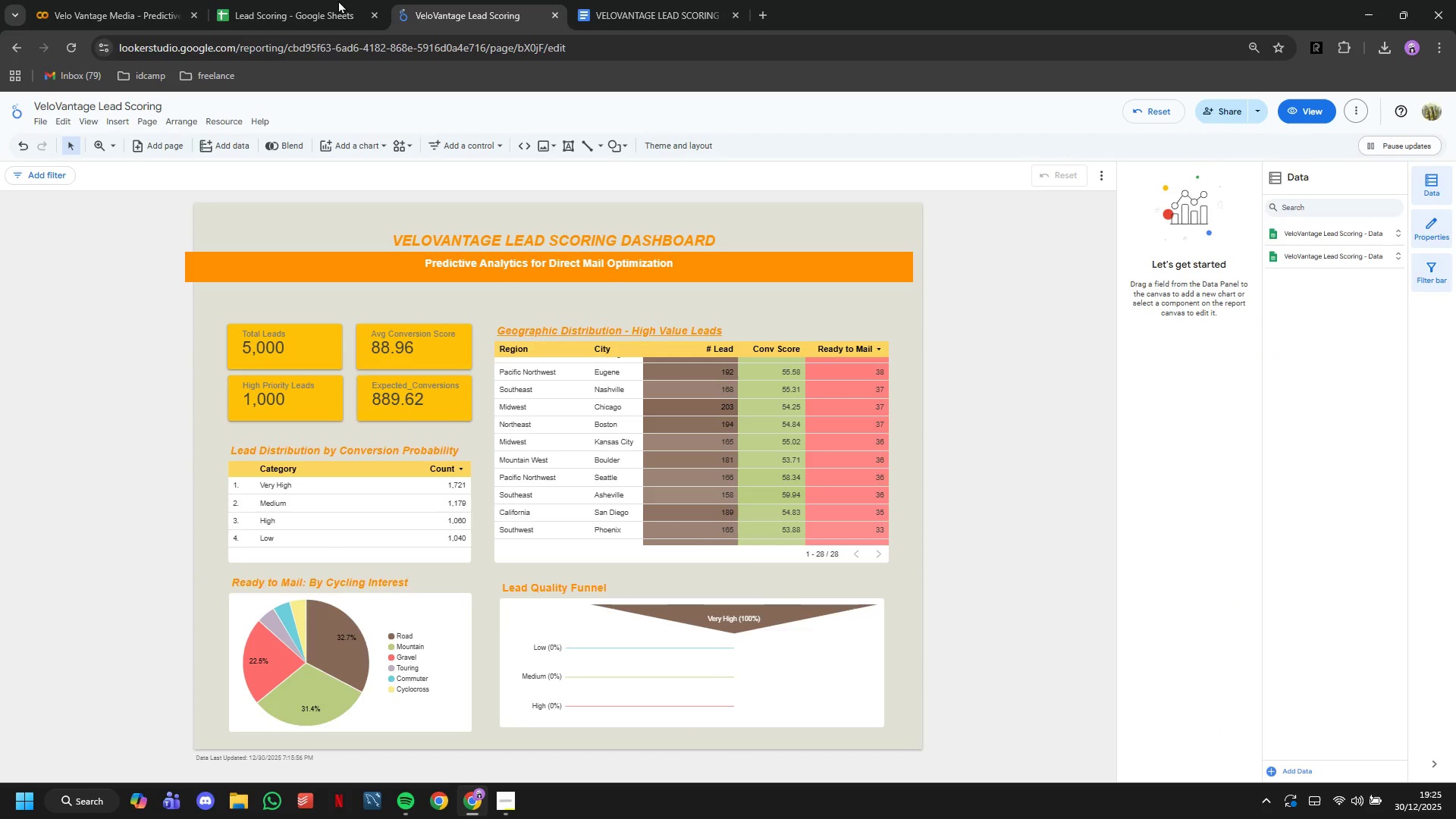 
left_click([245, 0])
 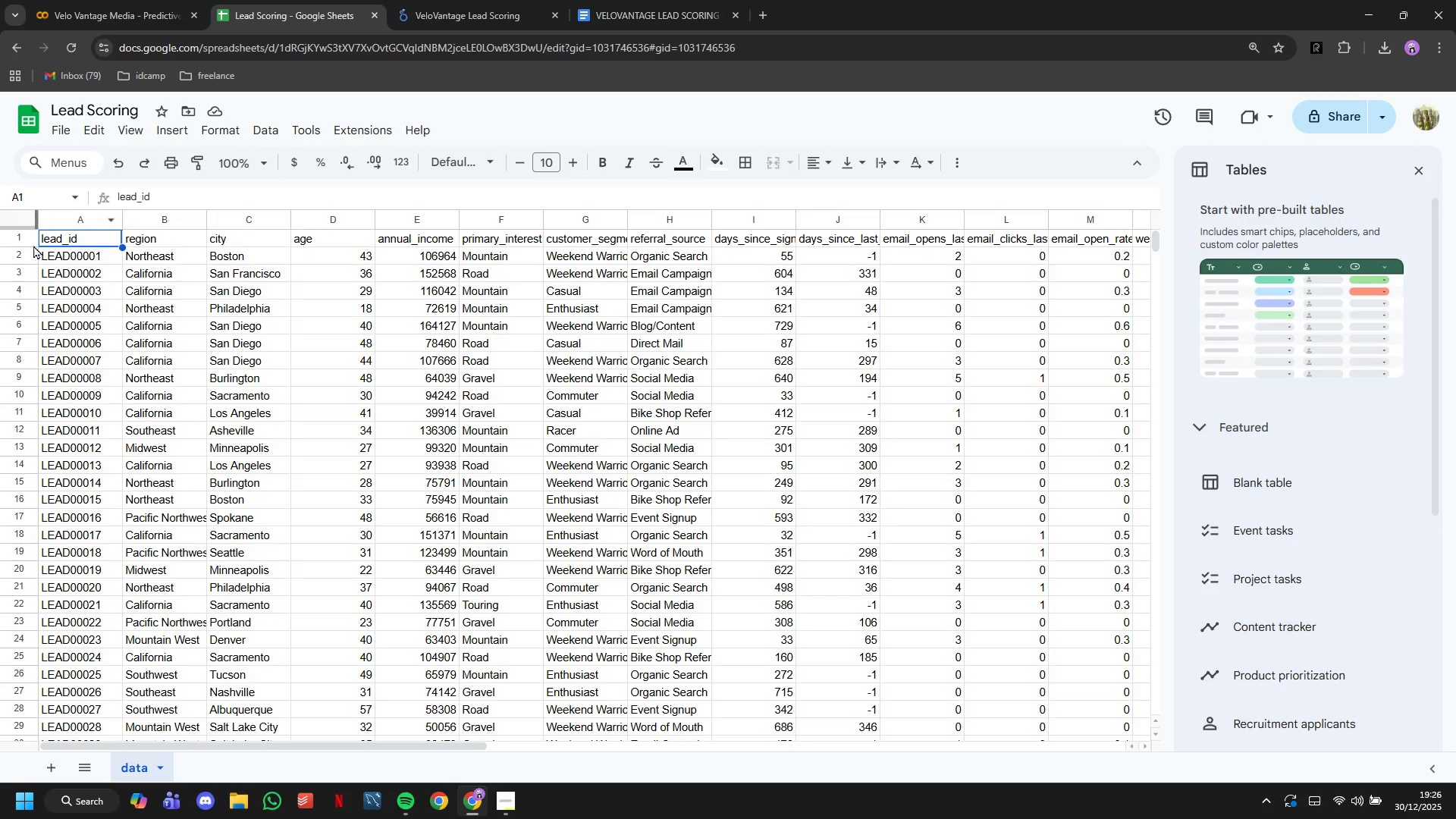 
left_click([18, 241])
 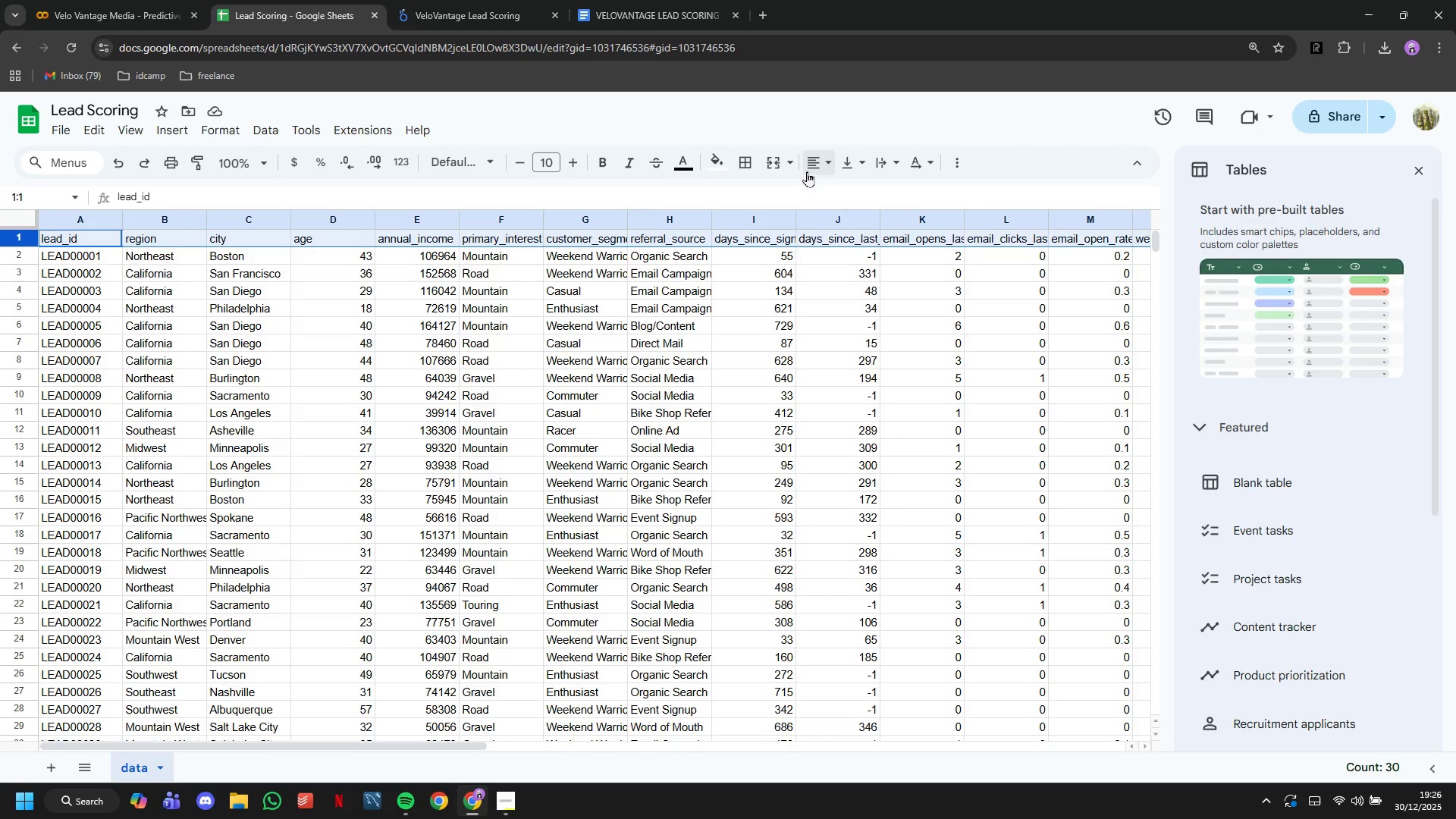 
left_click([949, 162])
 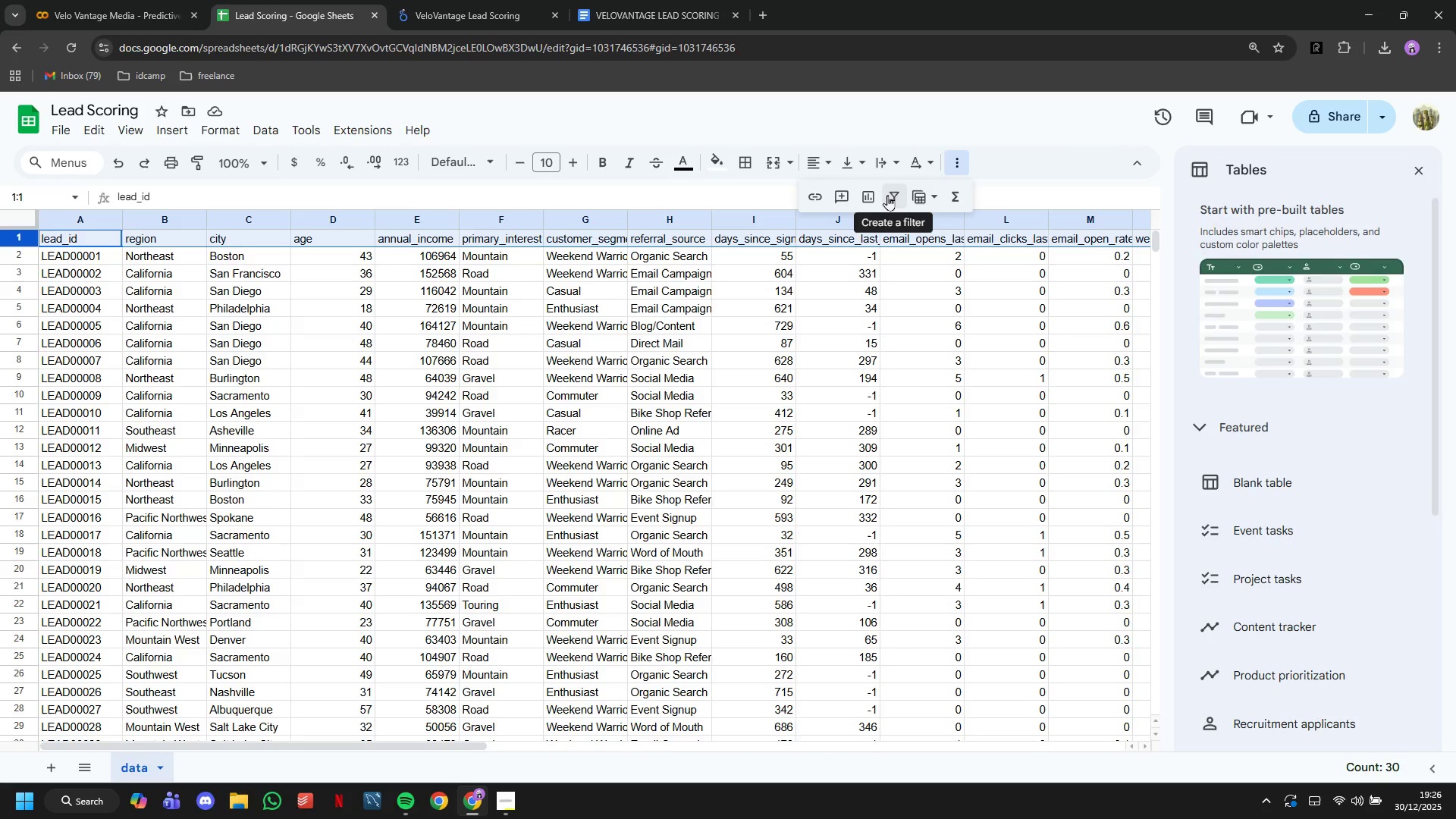 
left_click([895, 196])
 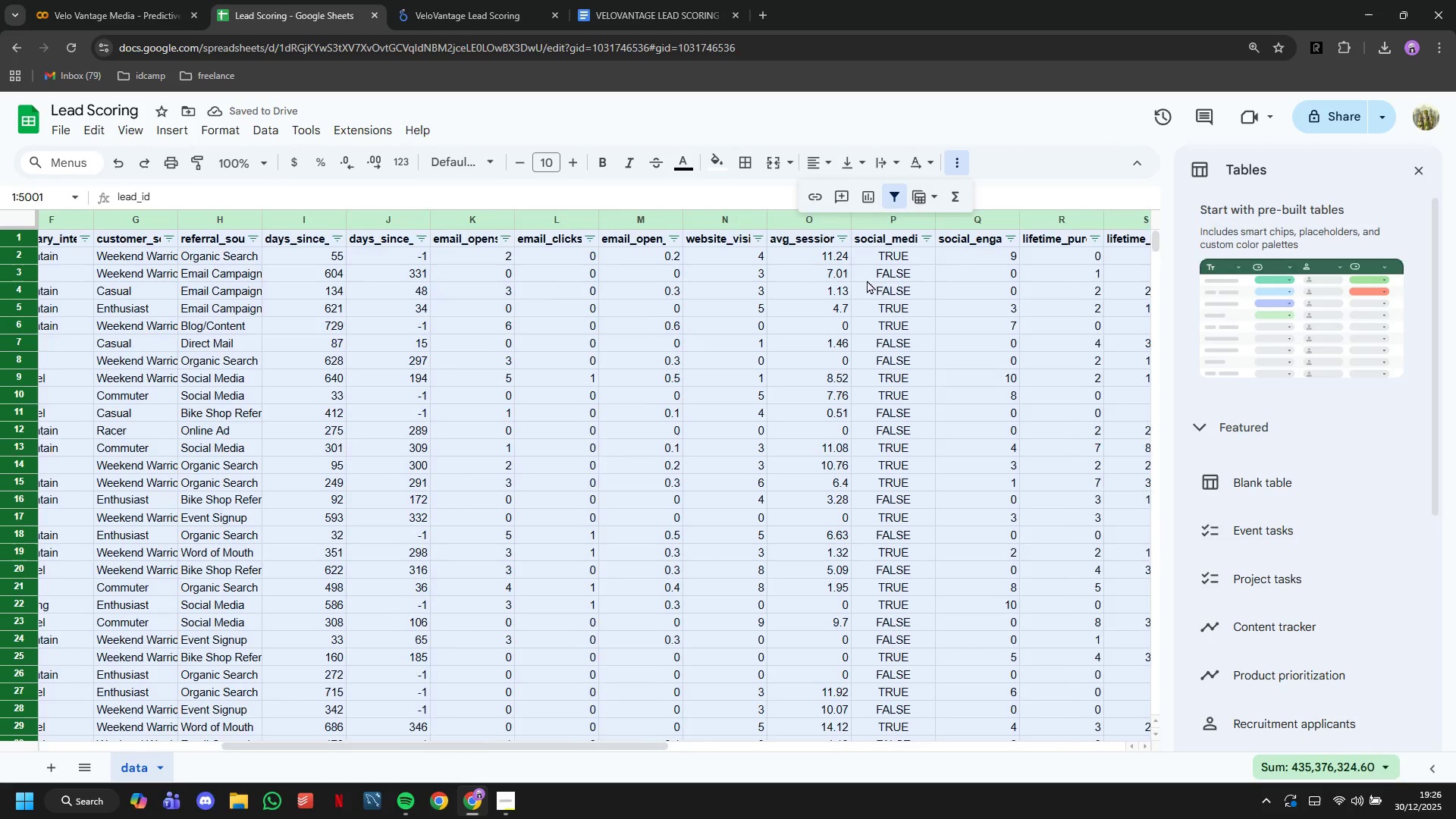 
wait(8.91)
 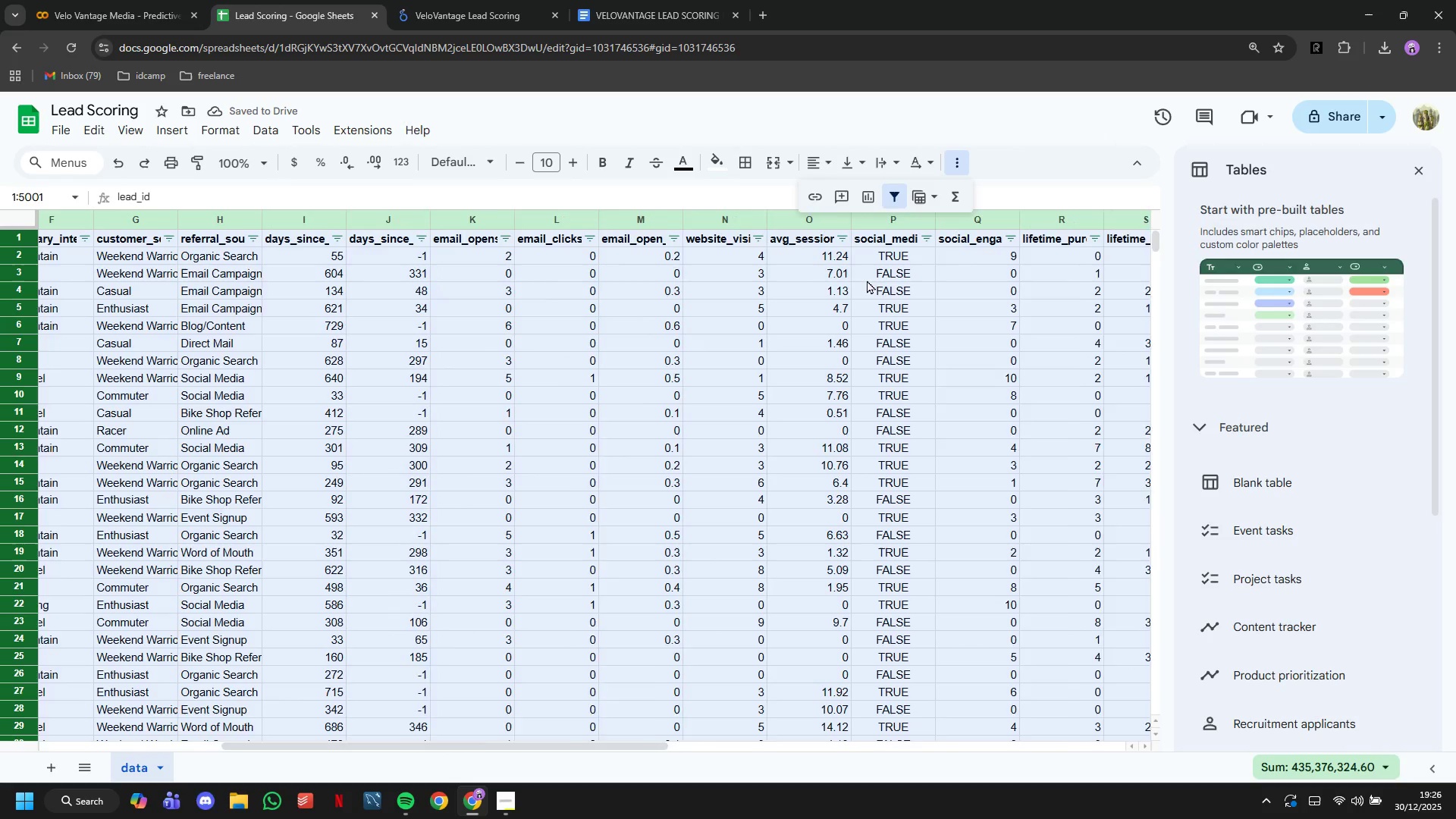 
left_click([836, 241])
 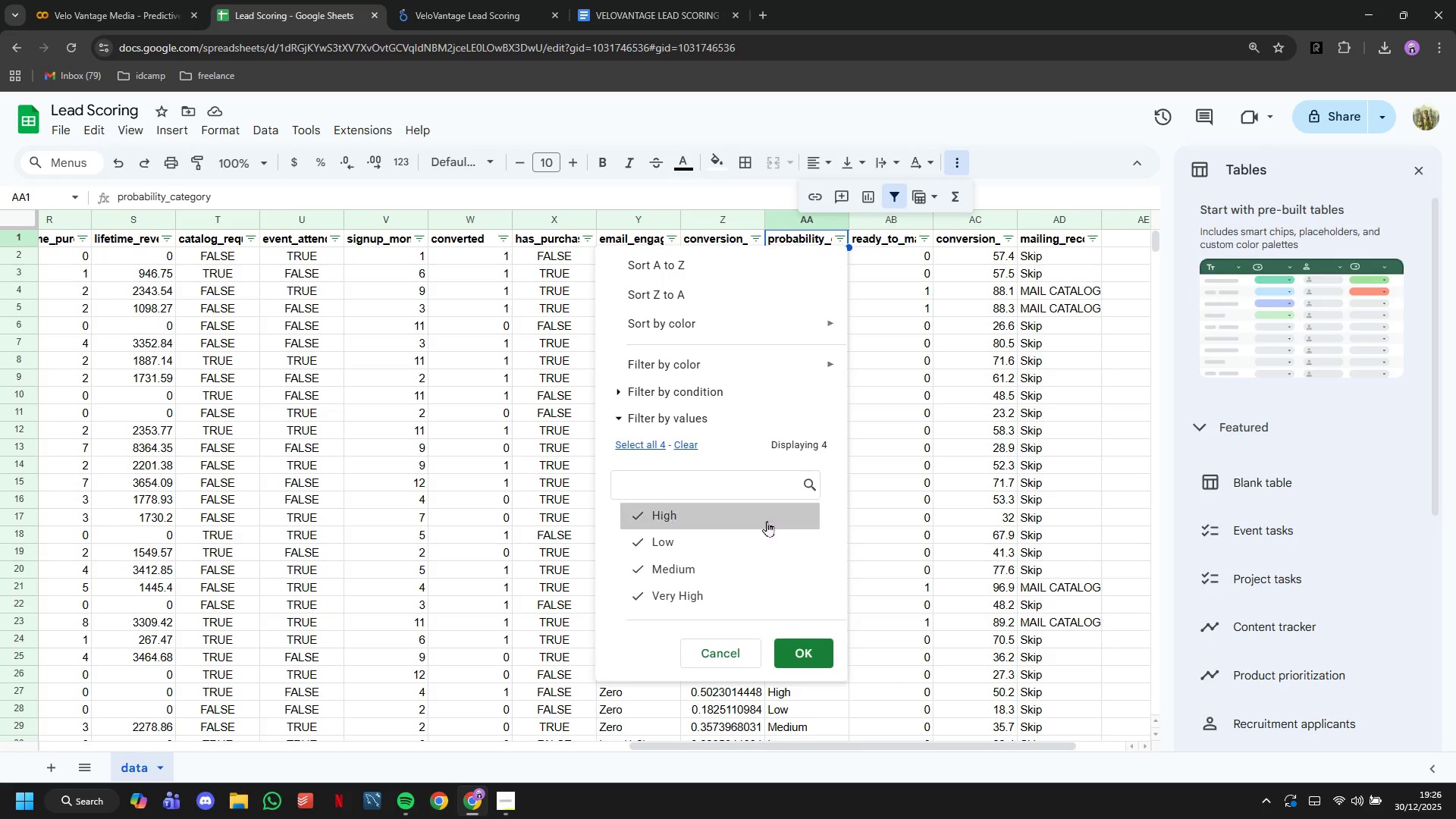 
scroll: coordinate [764, 524], scroll_direction: down, amount: 4.0
 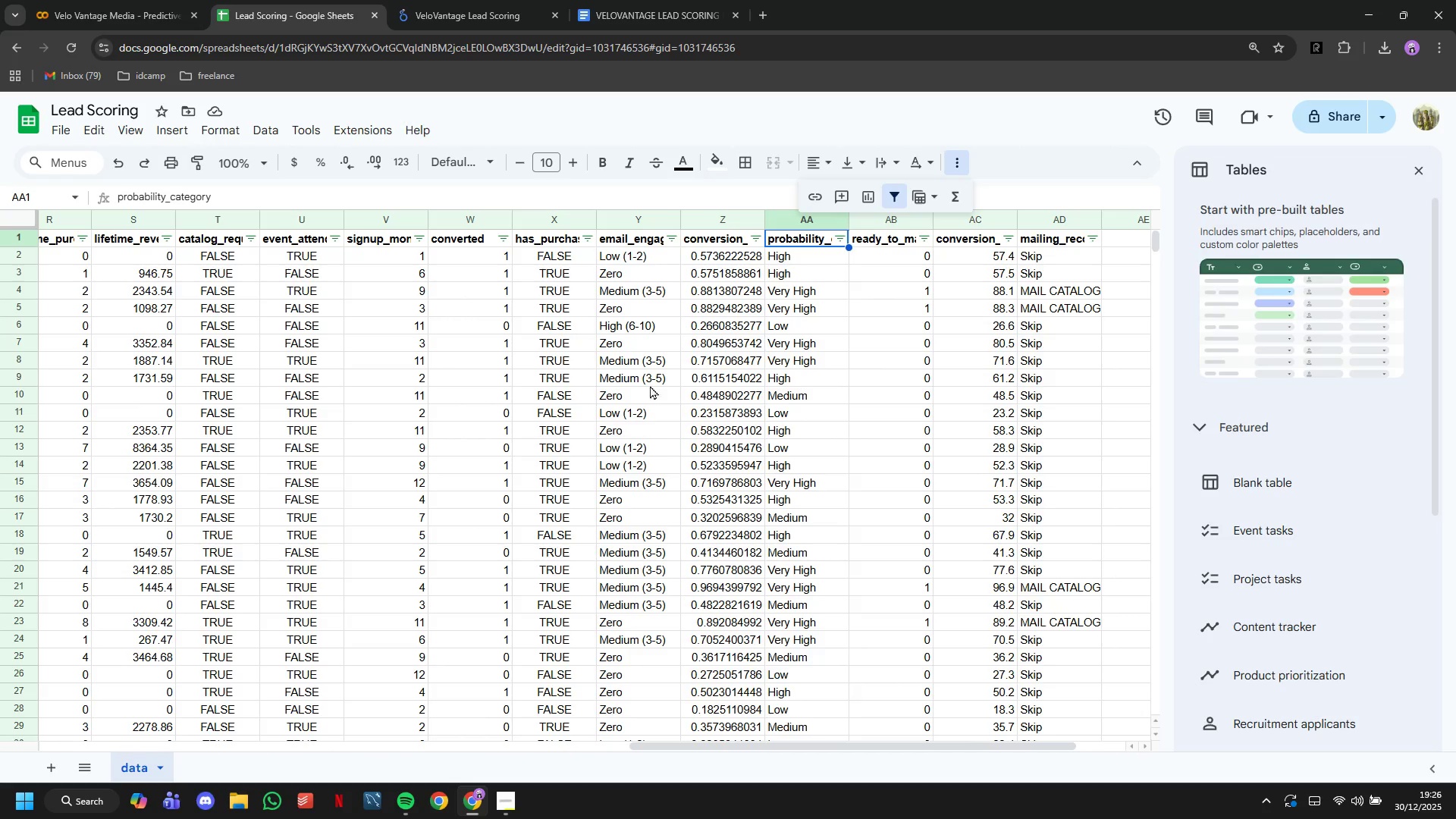 
left_click([487, 0])
 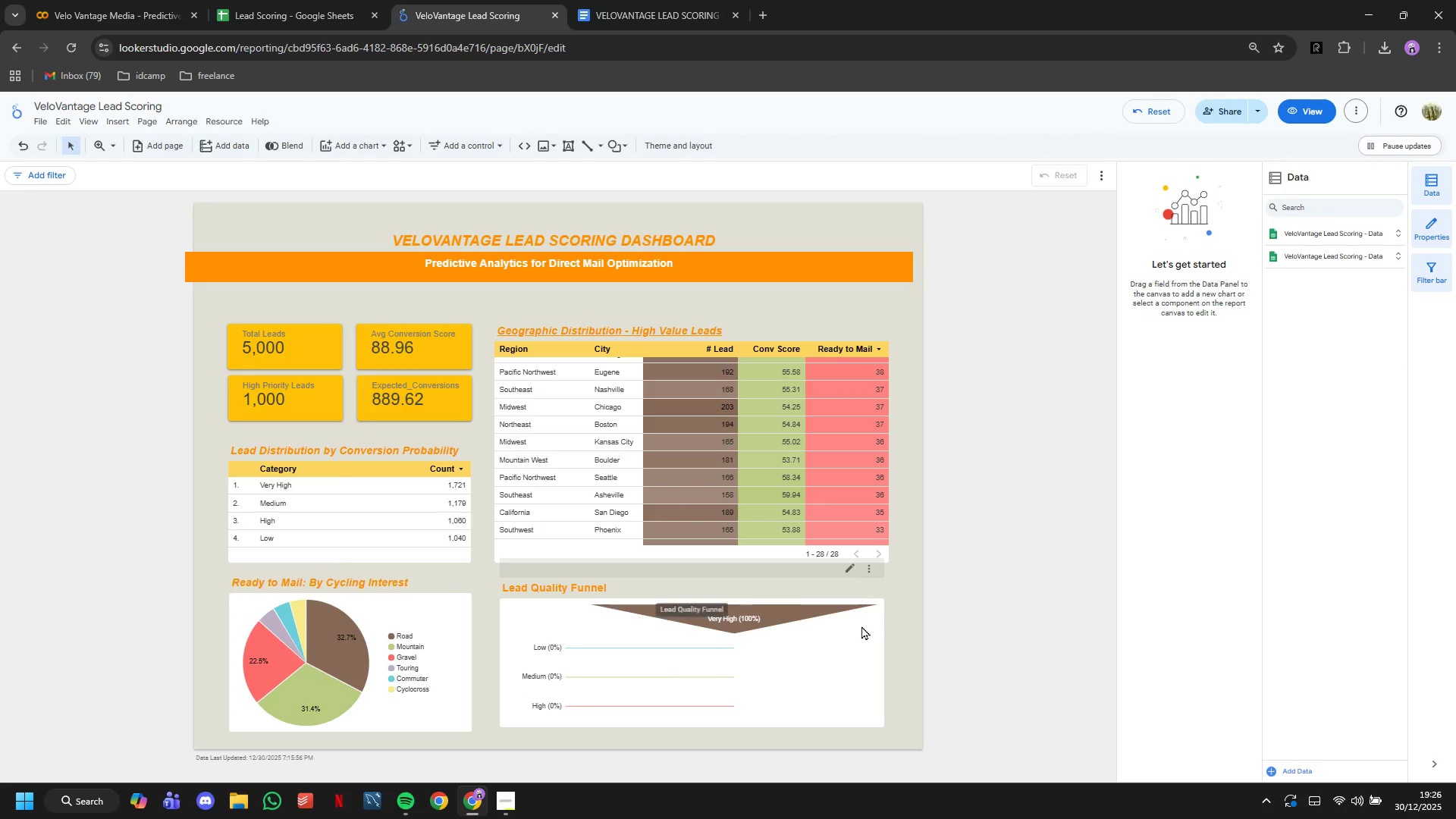 
left_click([862, 635])
 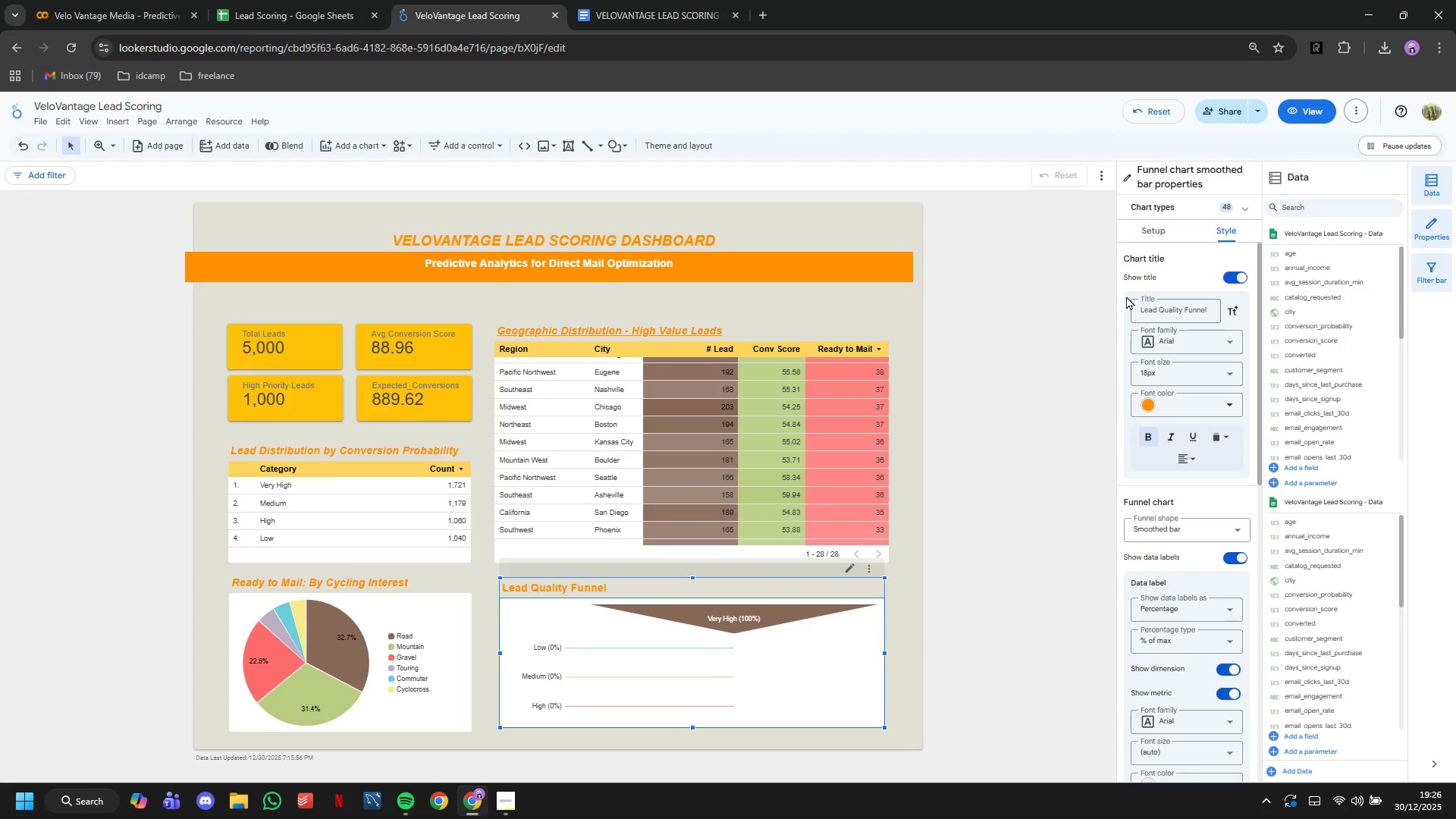 
left_click([1163, 233])
 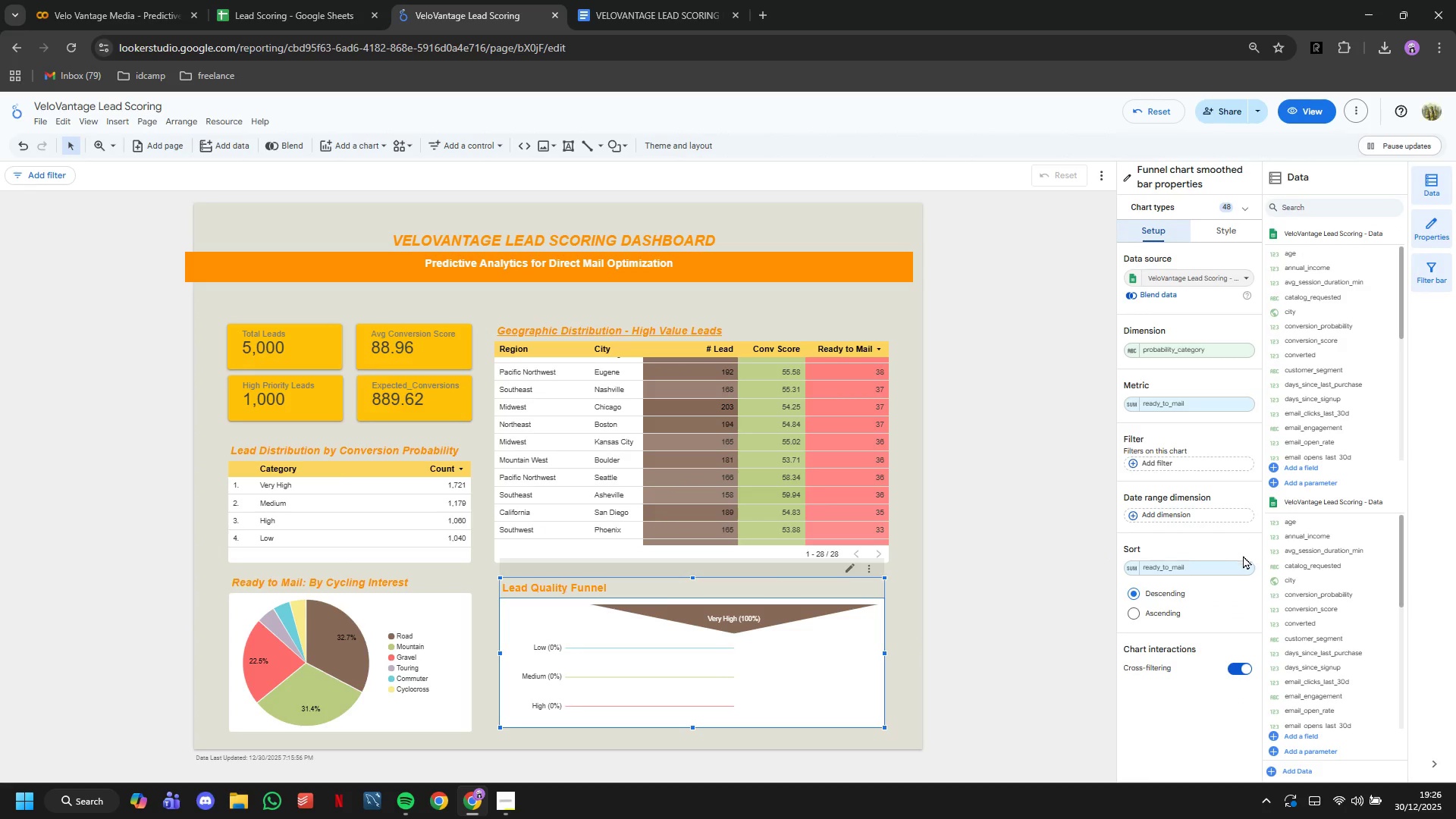 
mouse_move([1232, 549])
 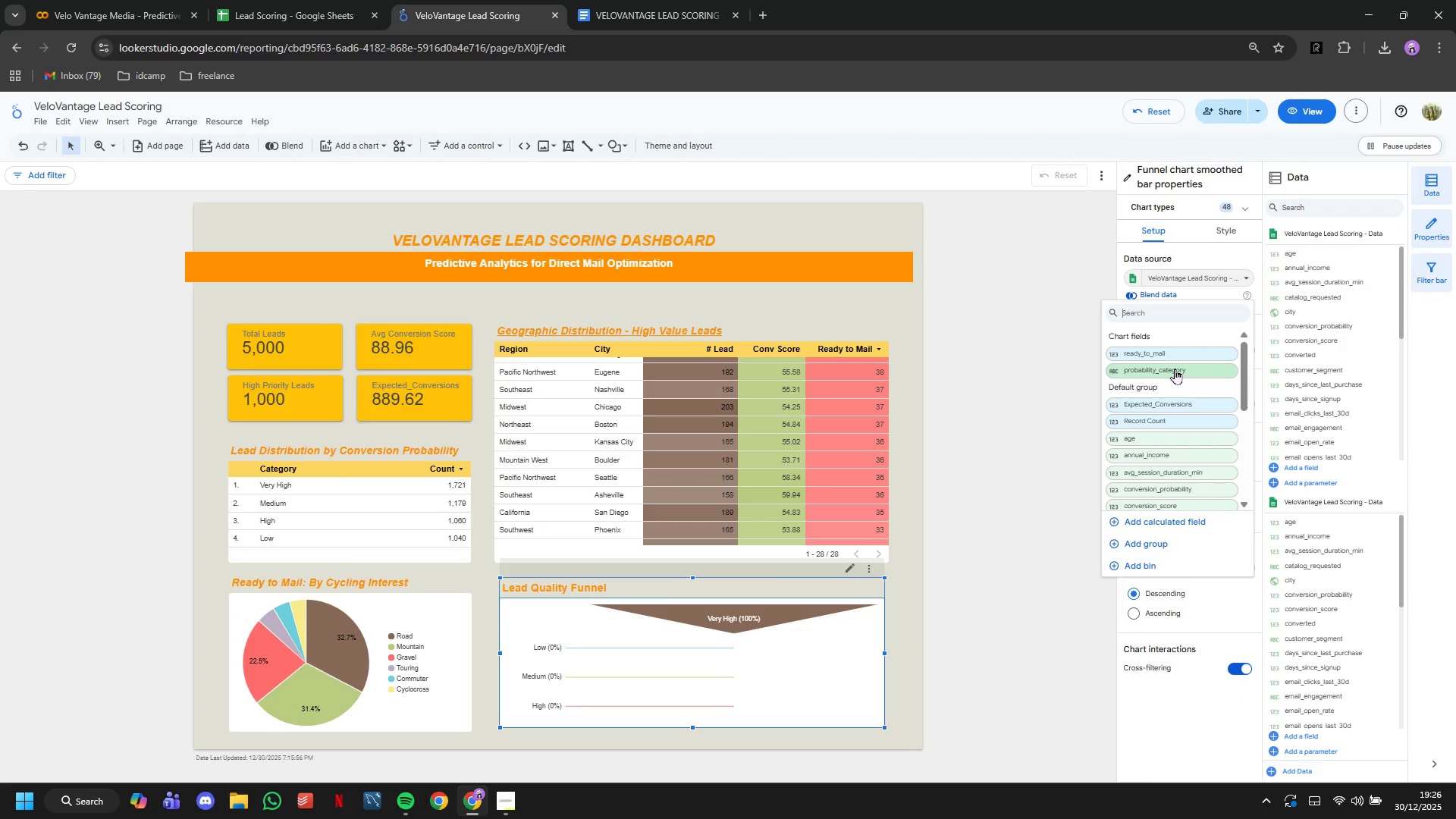 
left_click([1175, 369])
 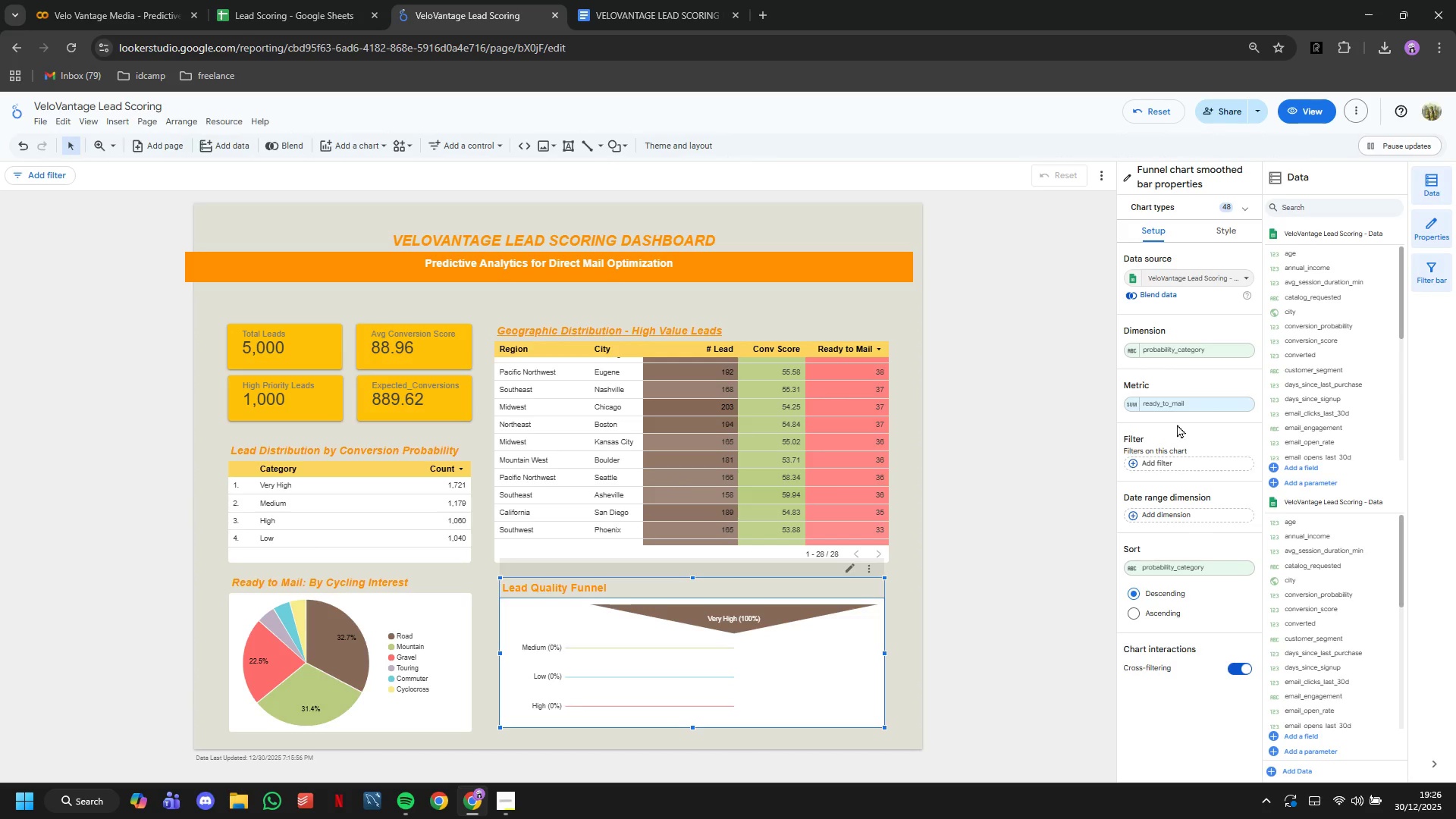 
wait(10.73)
 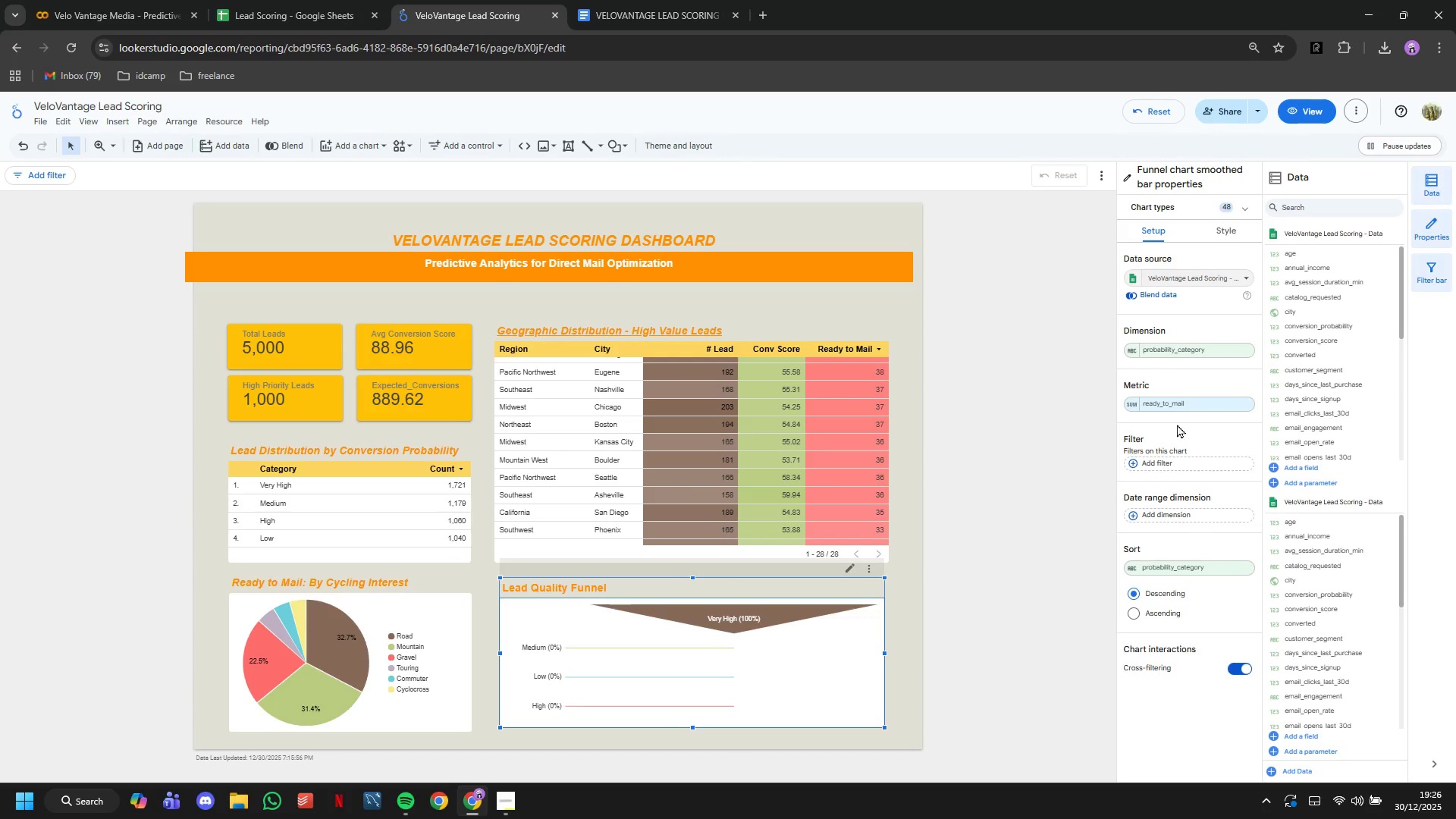 
double_click([1175, 399])
 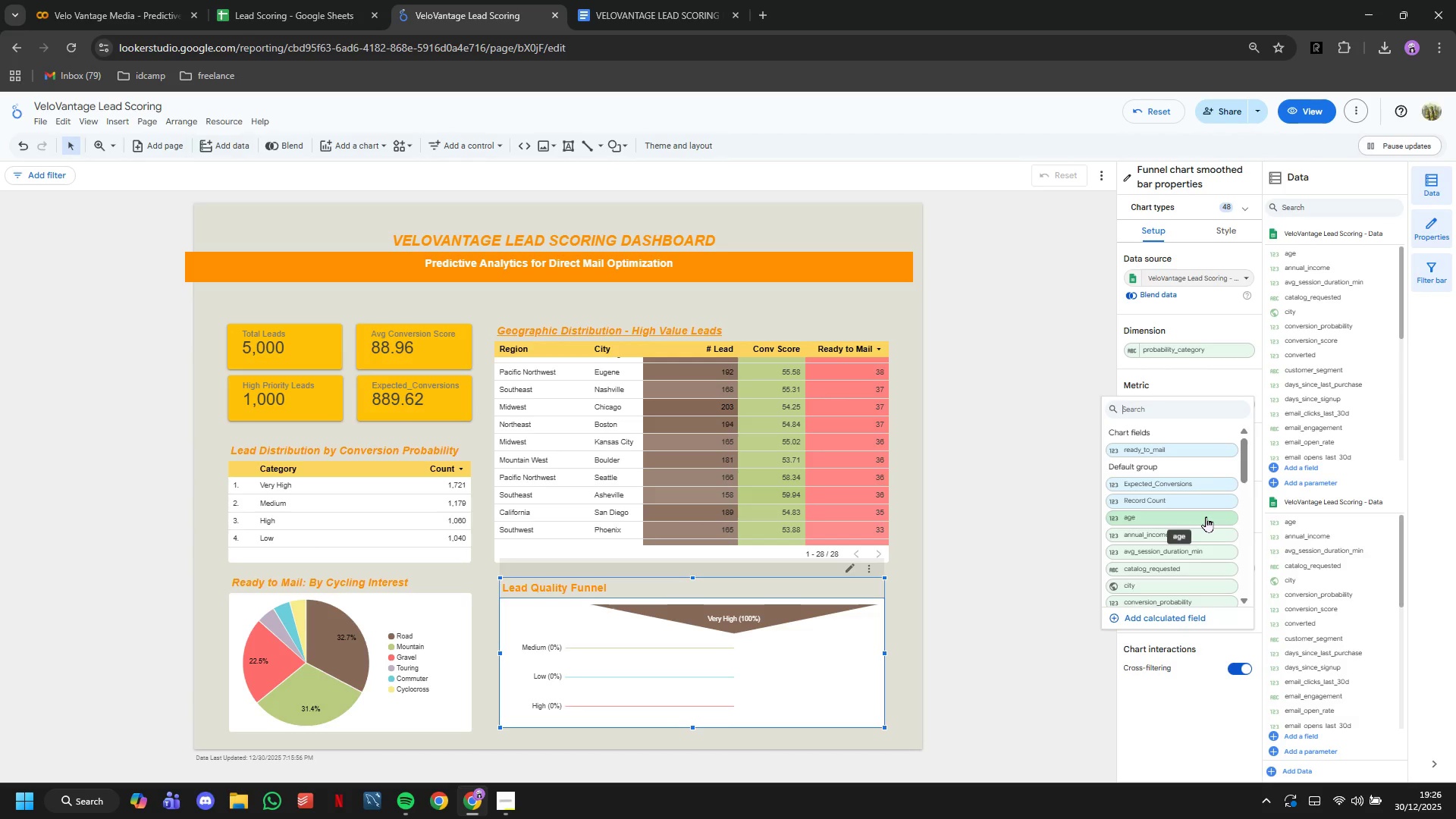 
scroll: coordinate [1197, 487], scroll_direction: down, amount: 3.0
 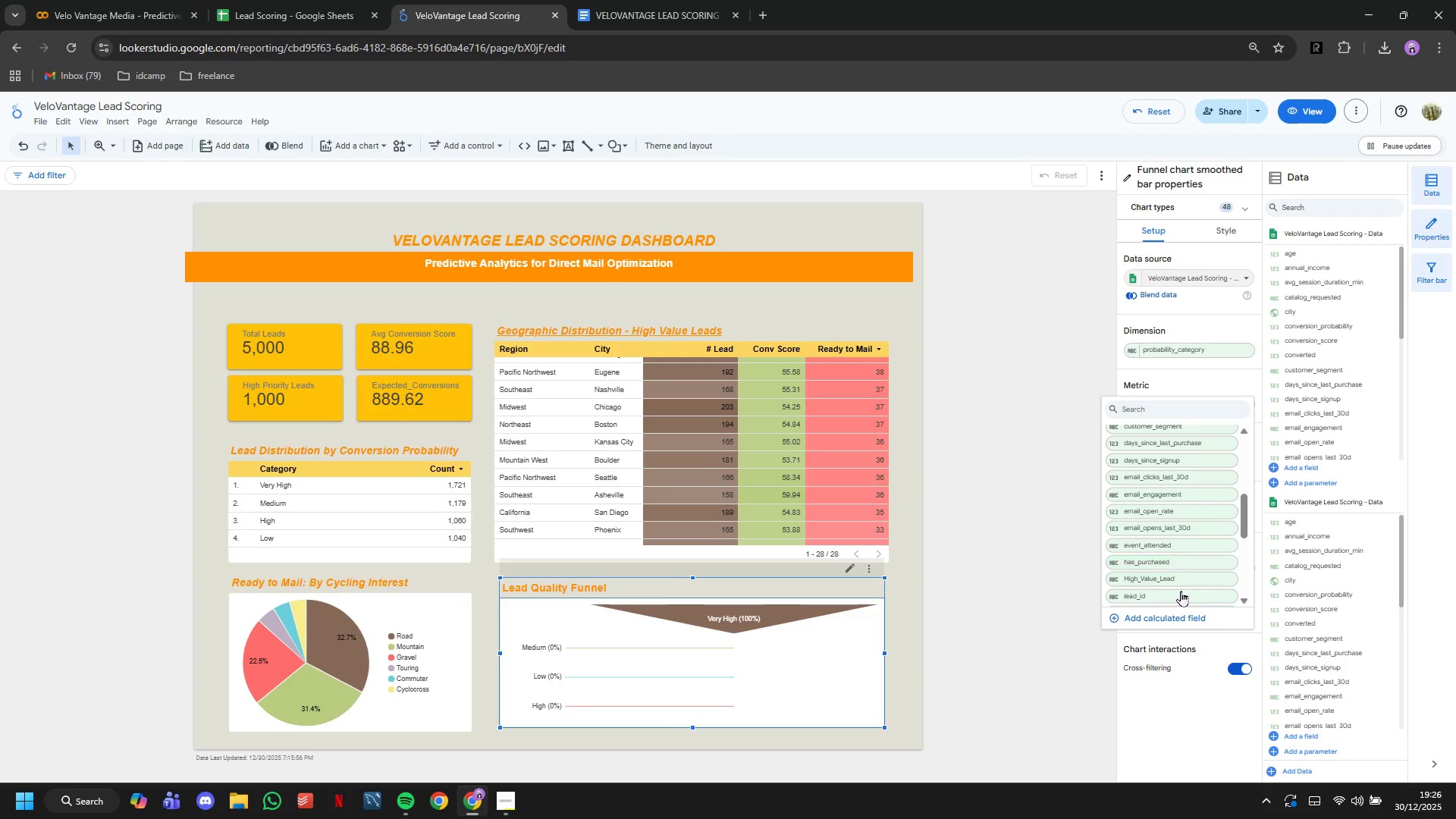 
left_click([1181, 595])
 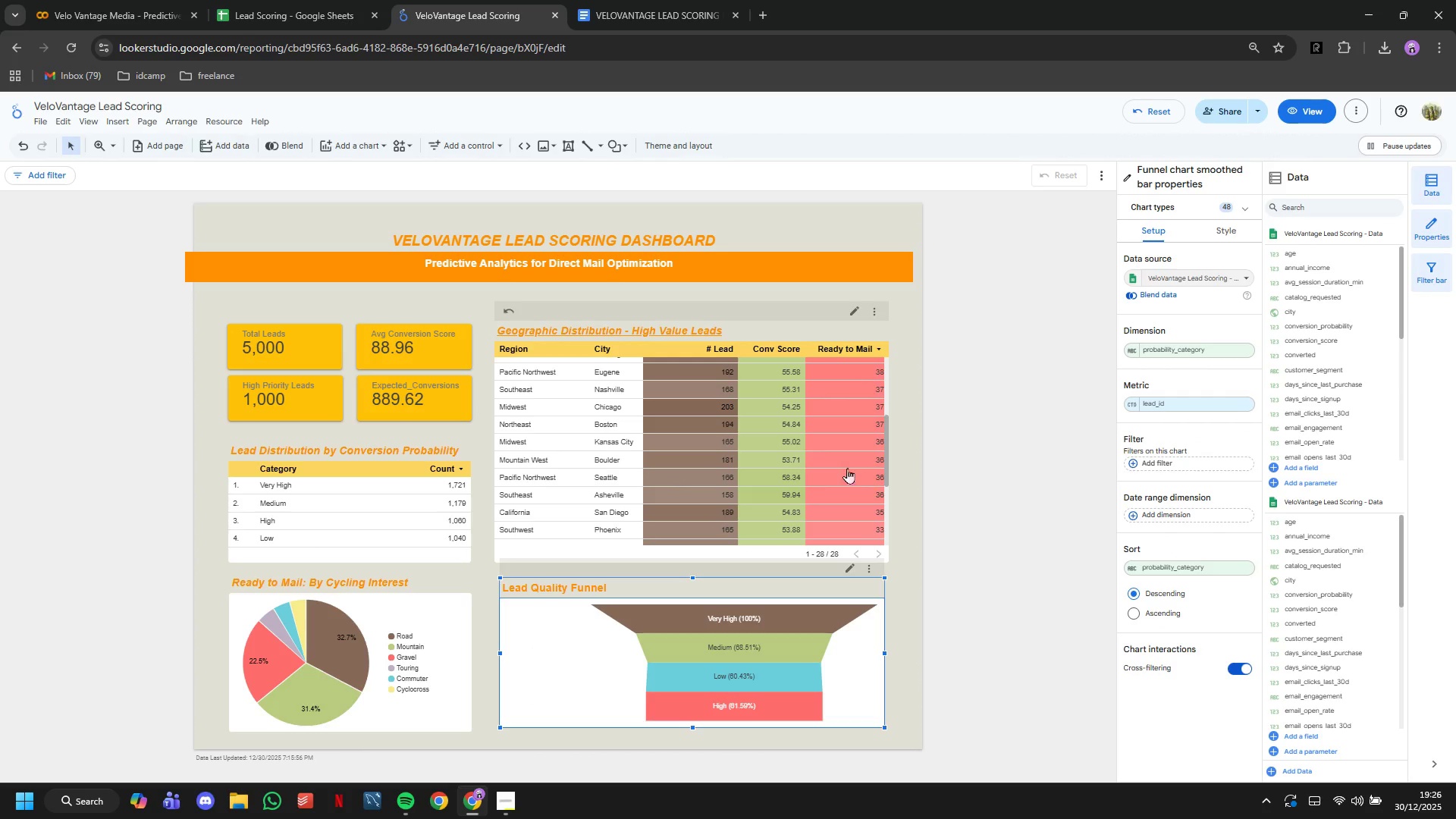 
wait(6.69)
 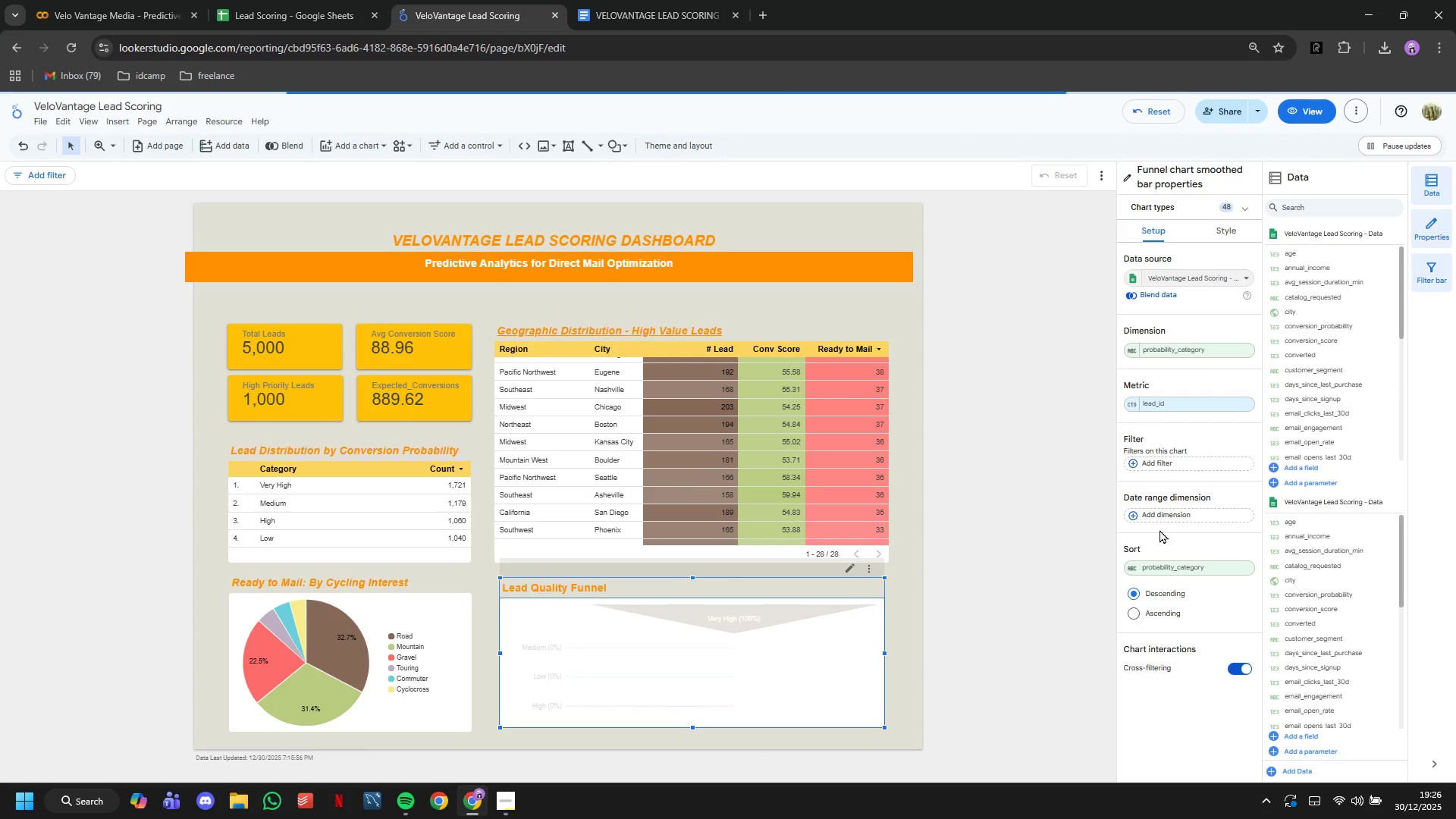 
left_click([194, 123])
 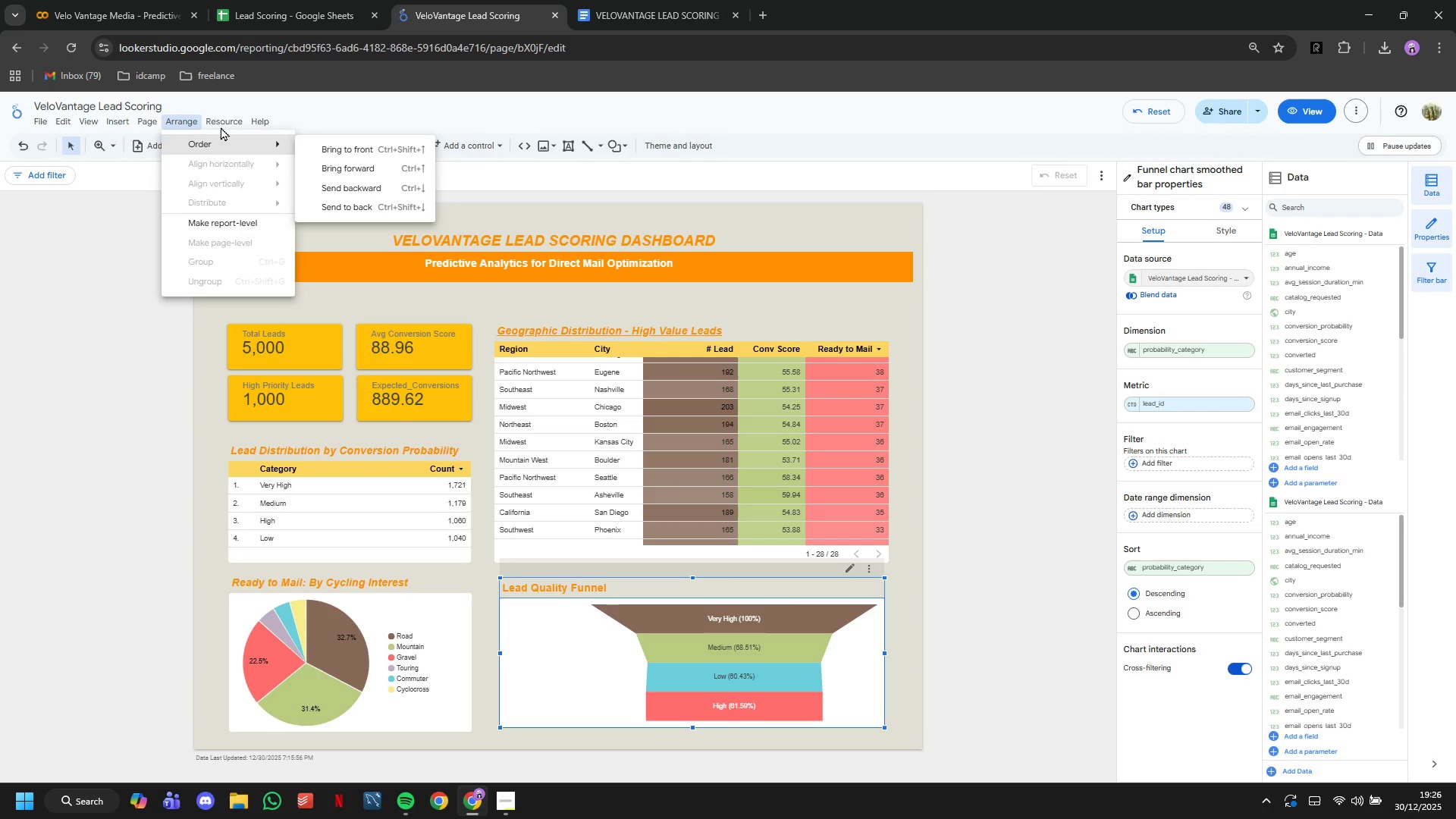 
double_click([221, 121])
 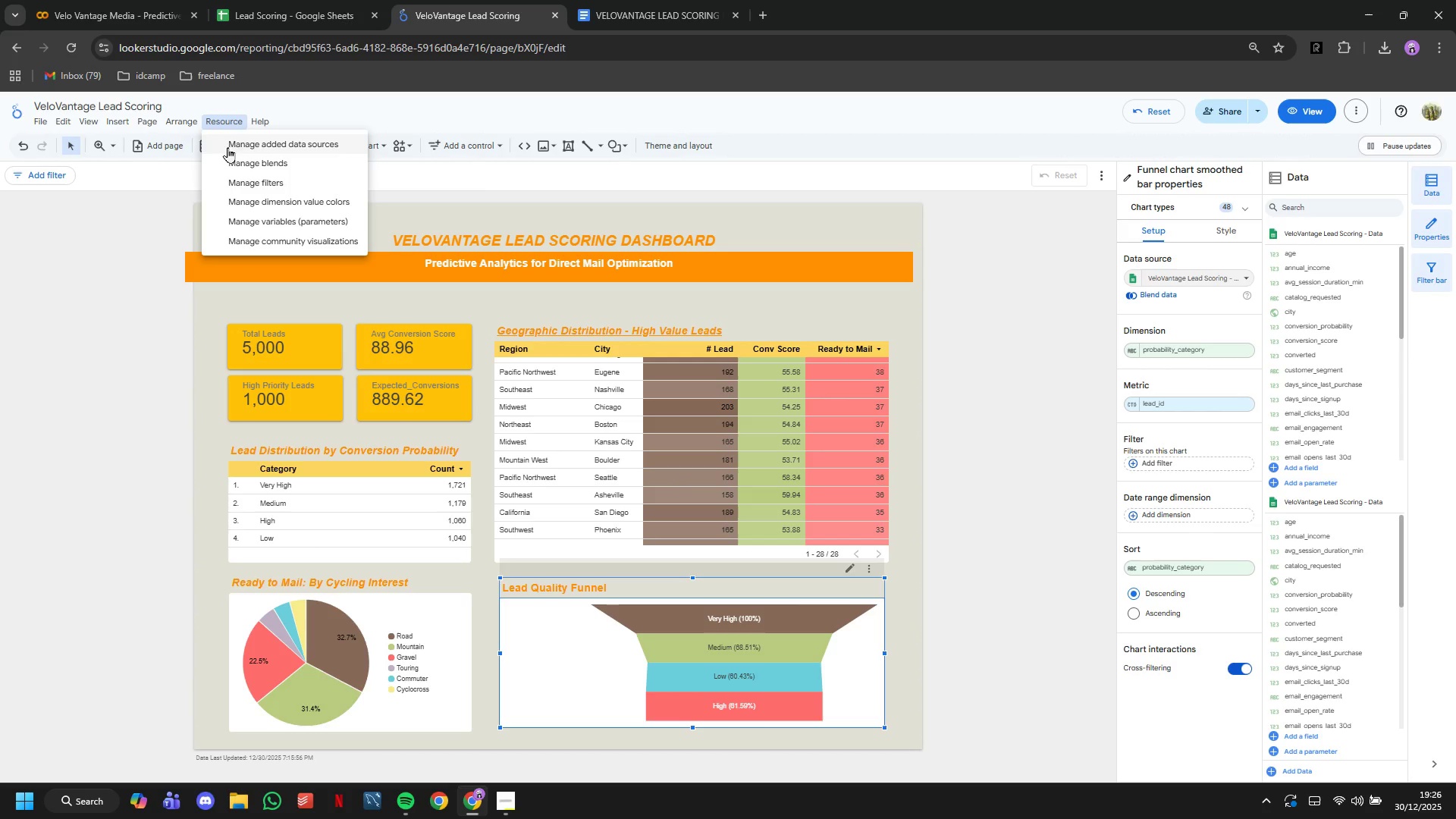 
left_click([180, 128])
 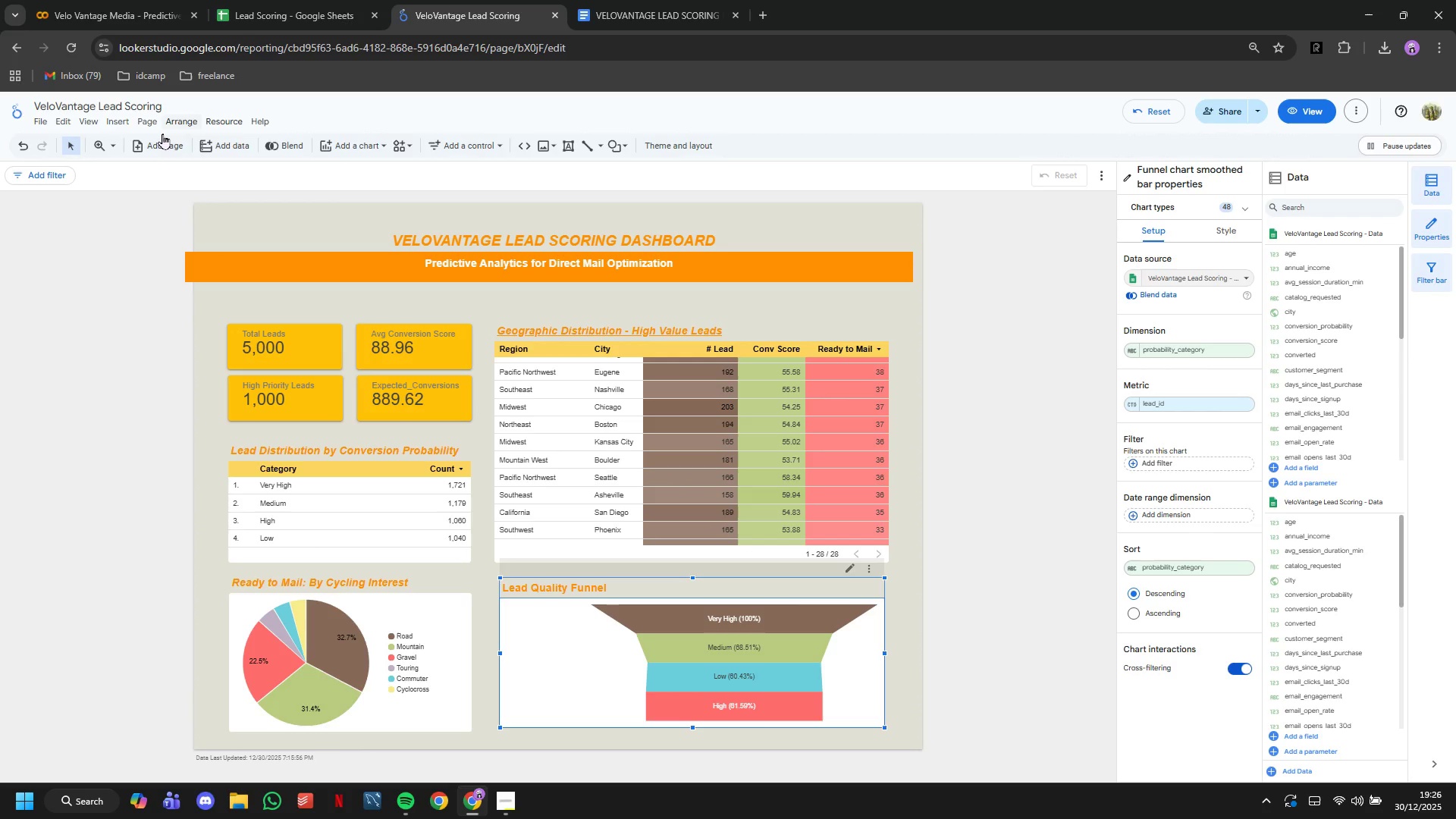 
left_click([152, 123])
 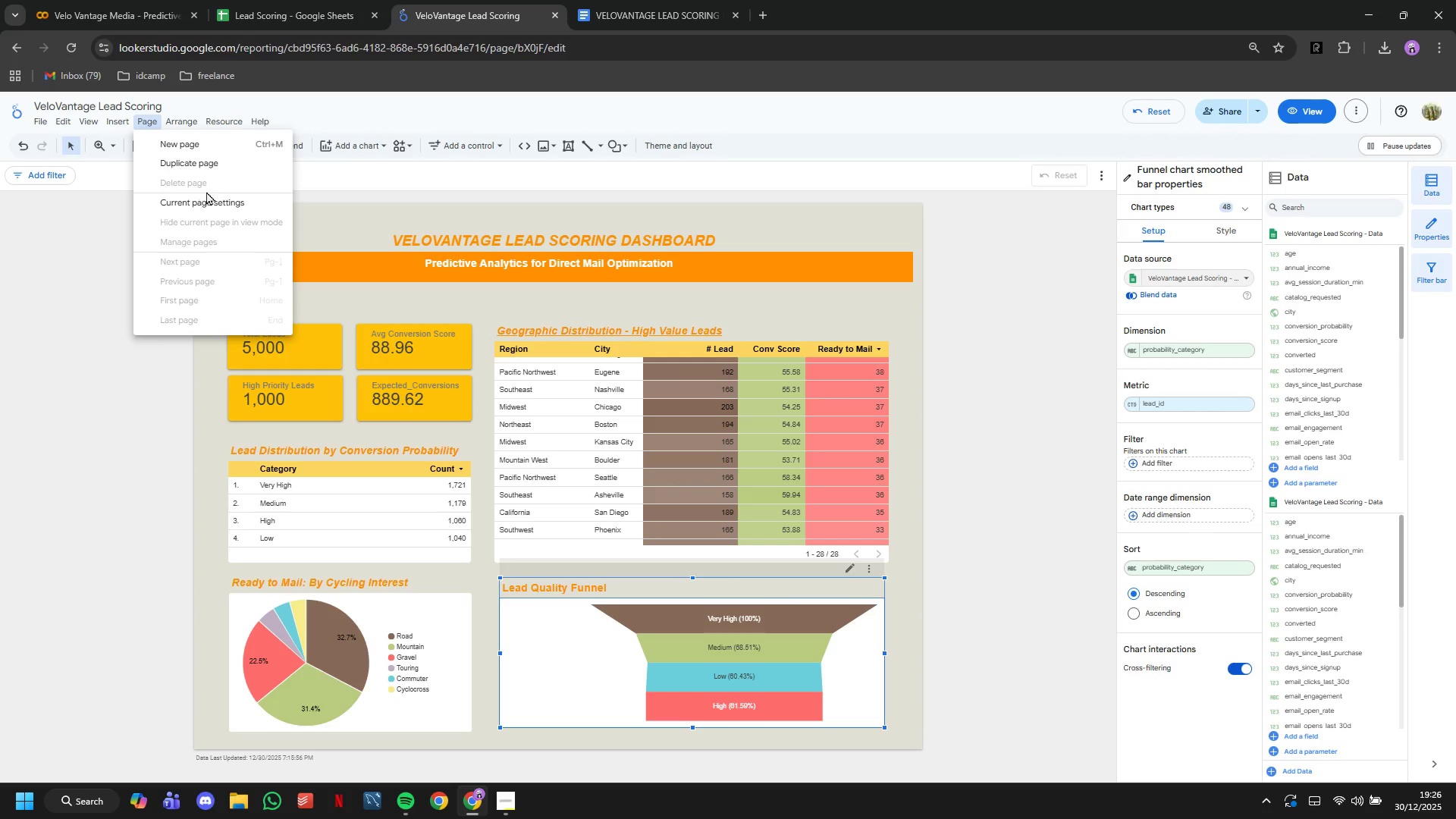 
left_click([209, 202])
 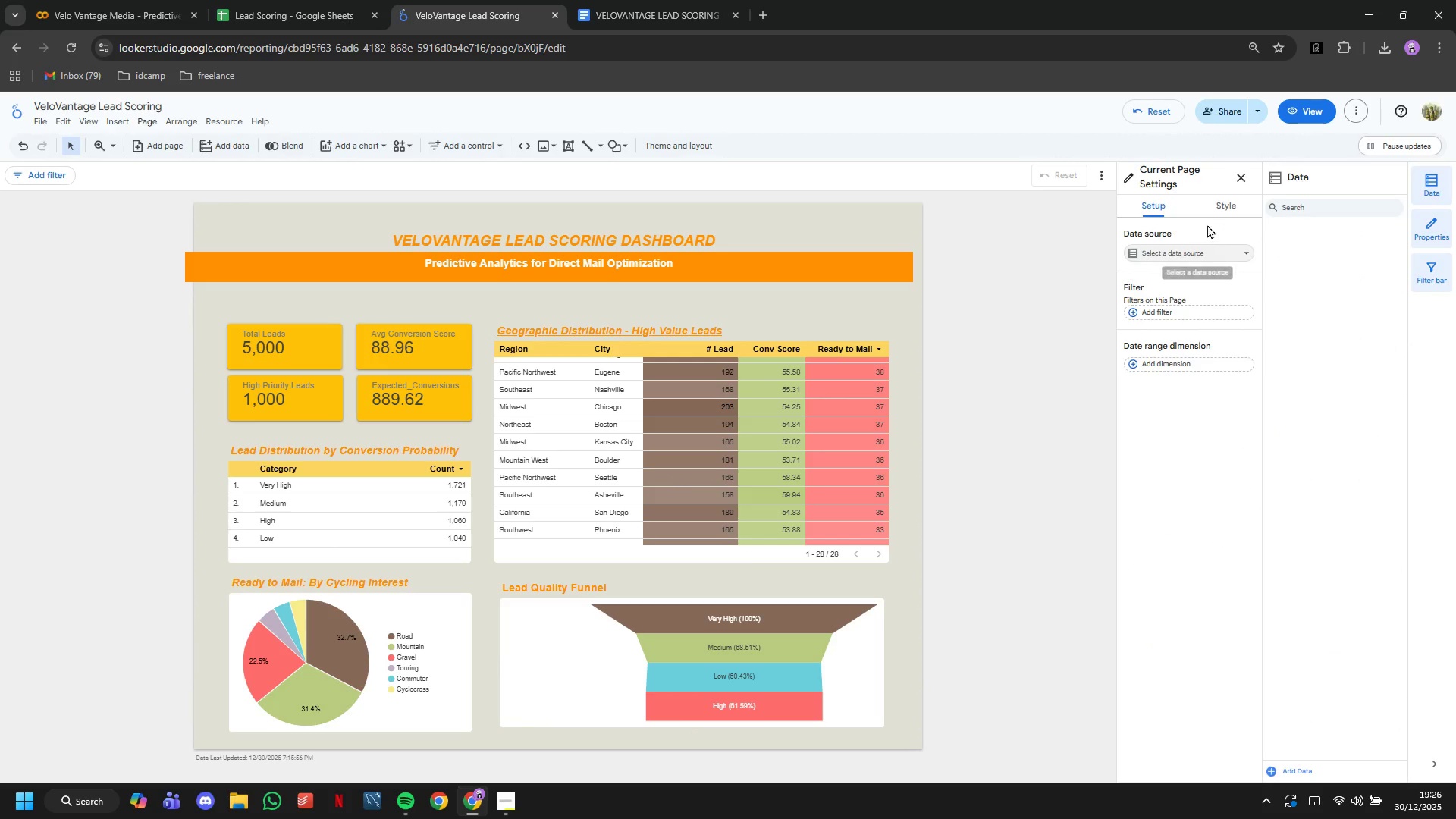 
left_click([1218, 205])
 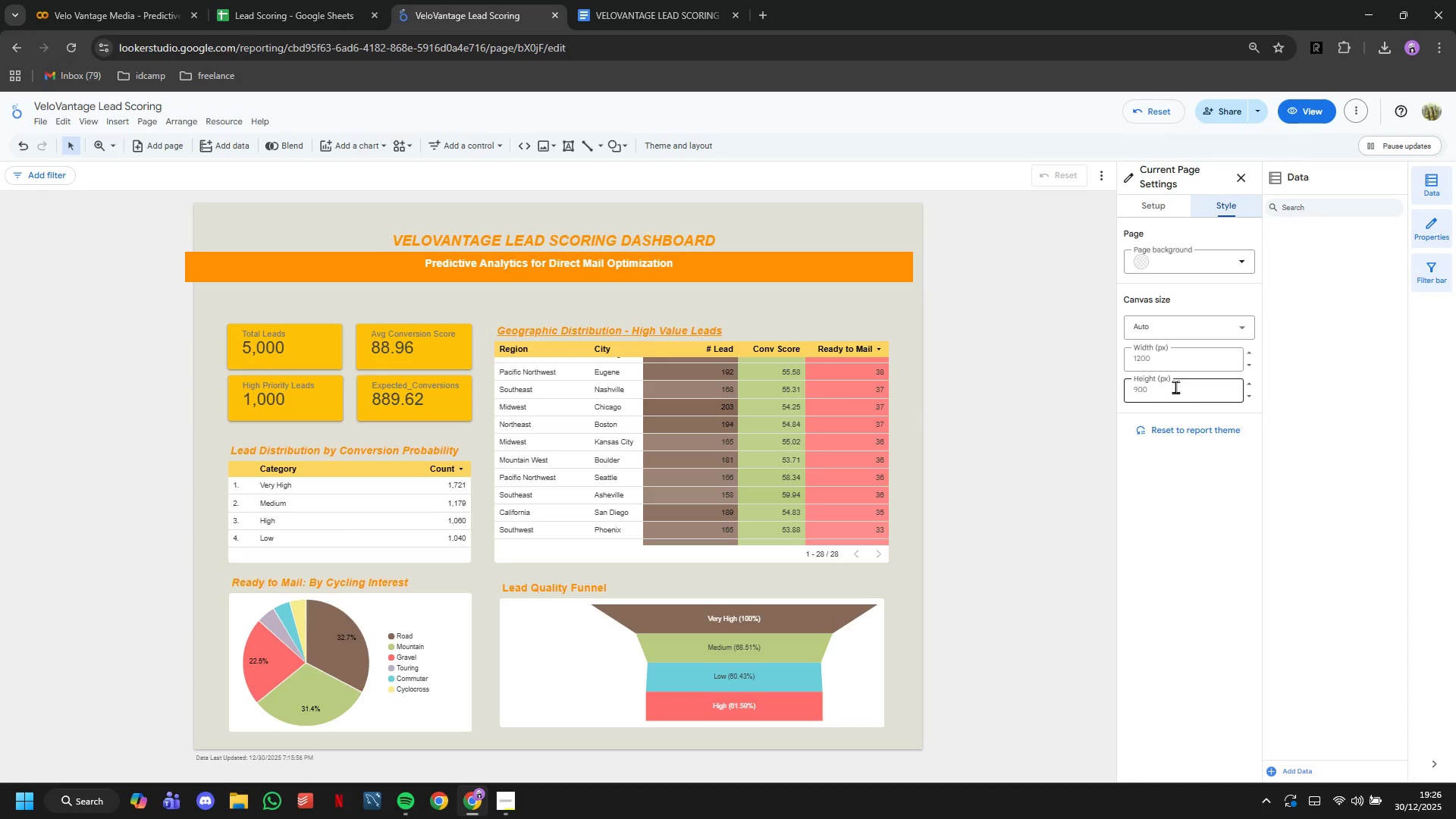 
left_click([1175, 387])
 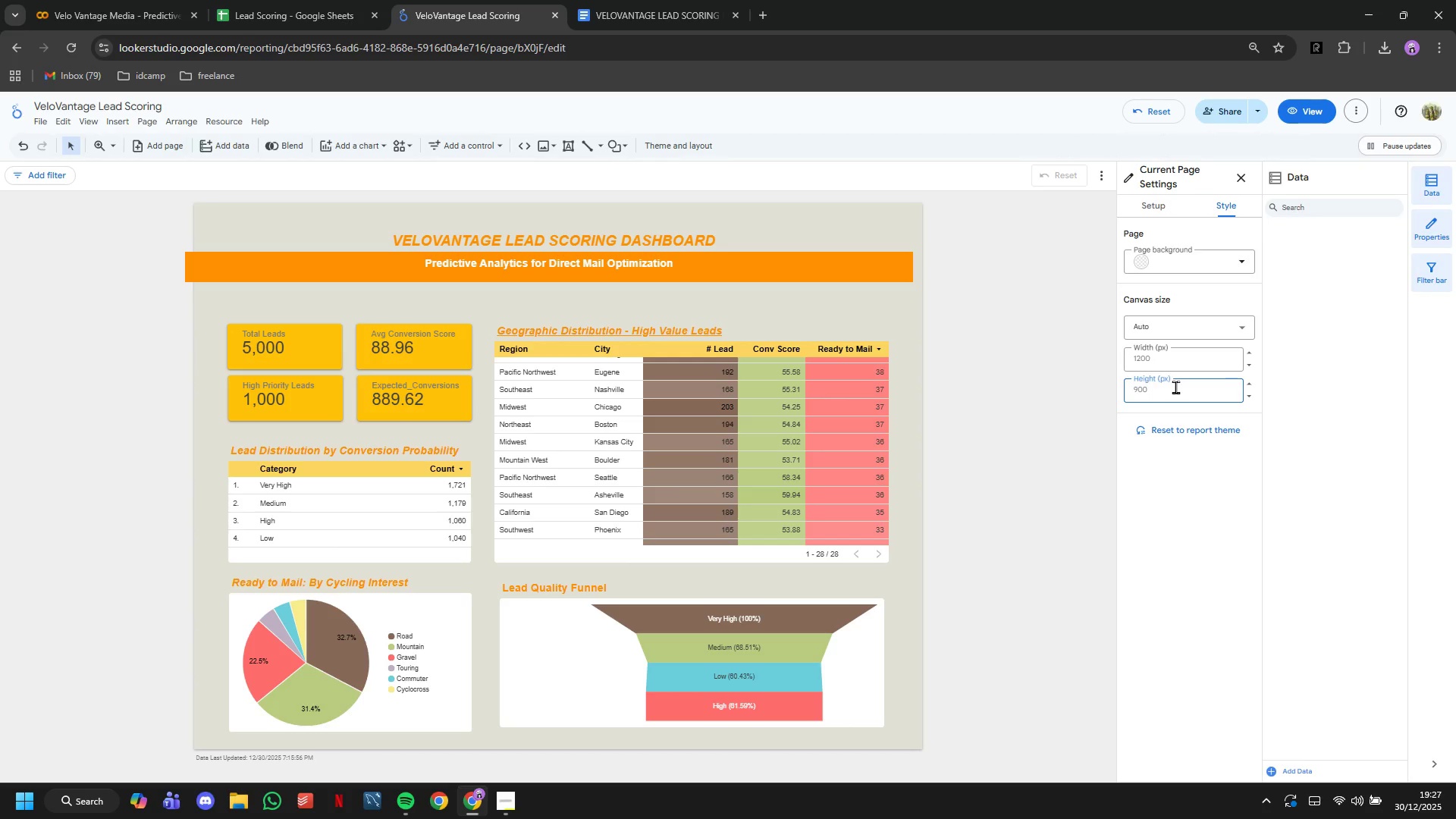 
type(1200)
 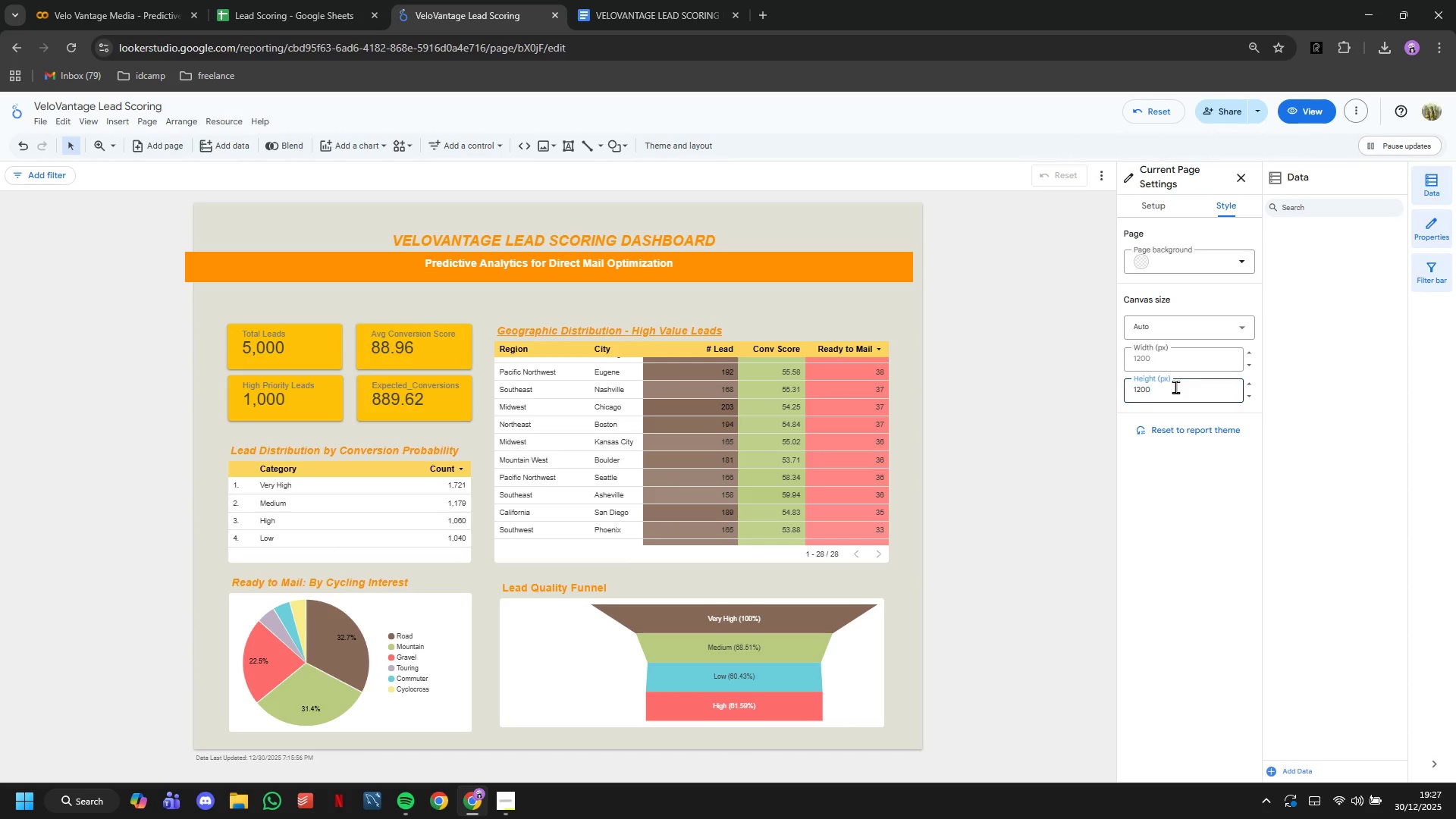 
key(Enter)
 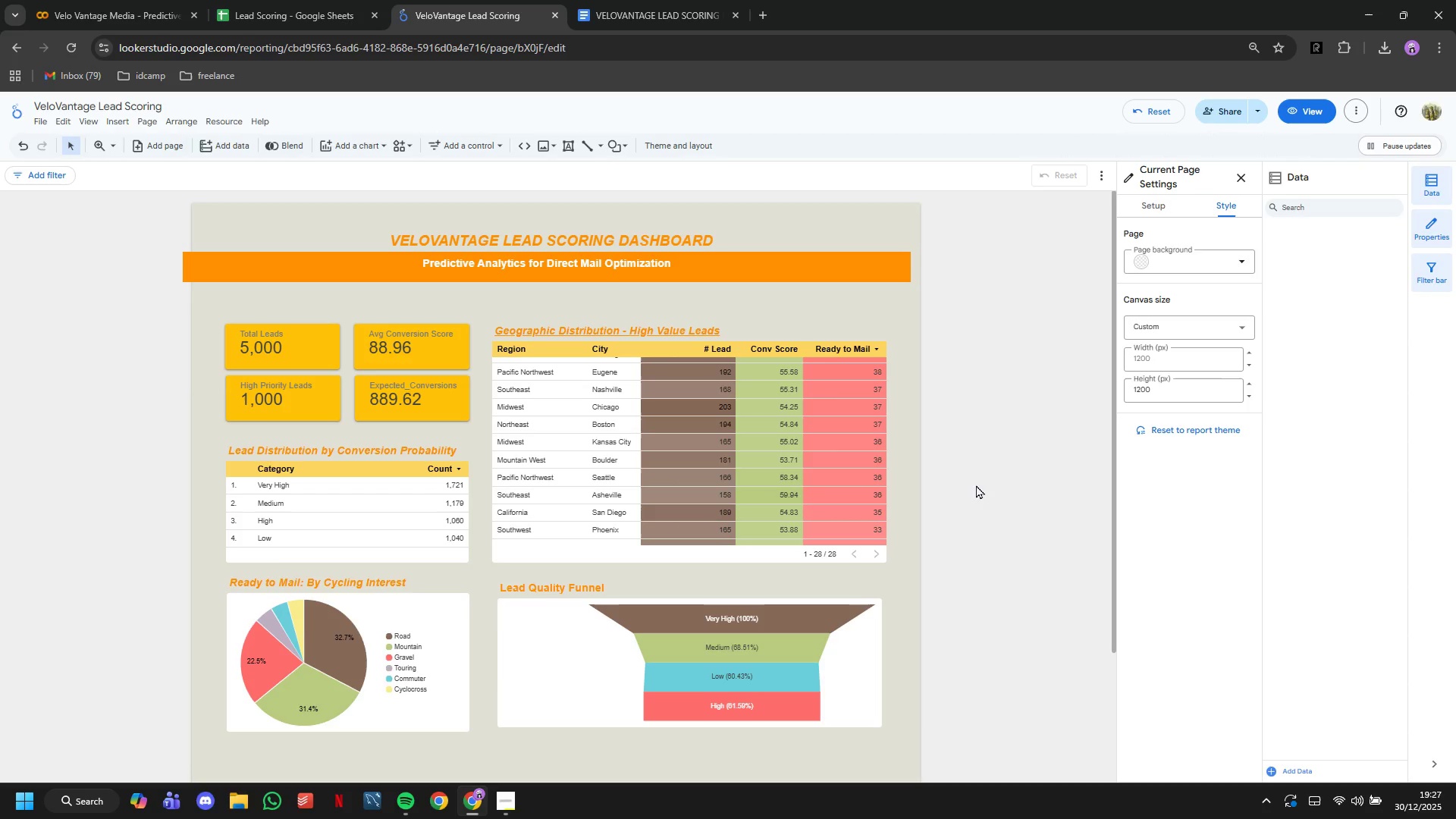 
left_click([976, 482])
 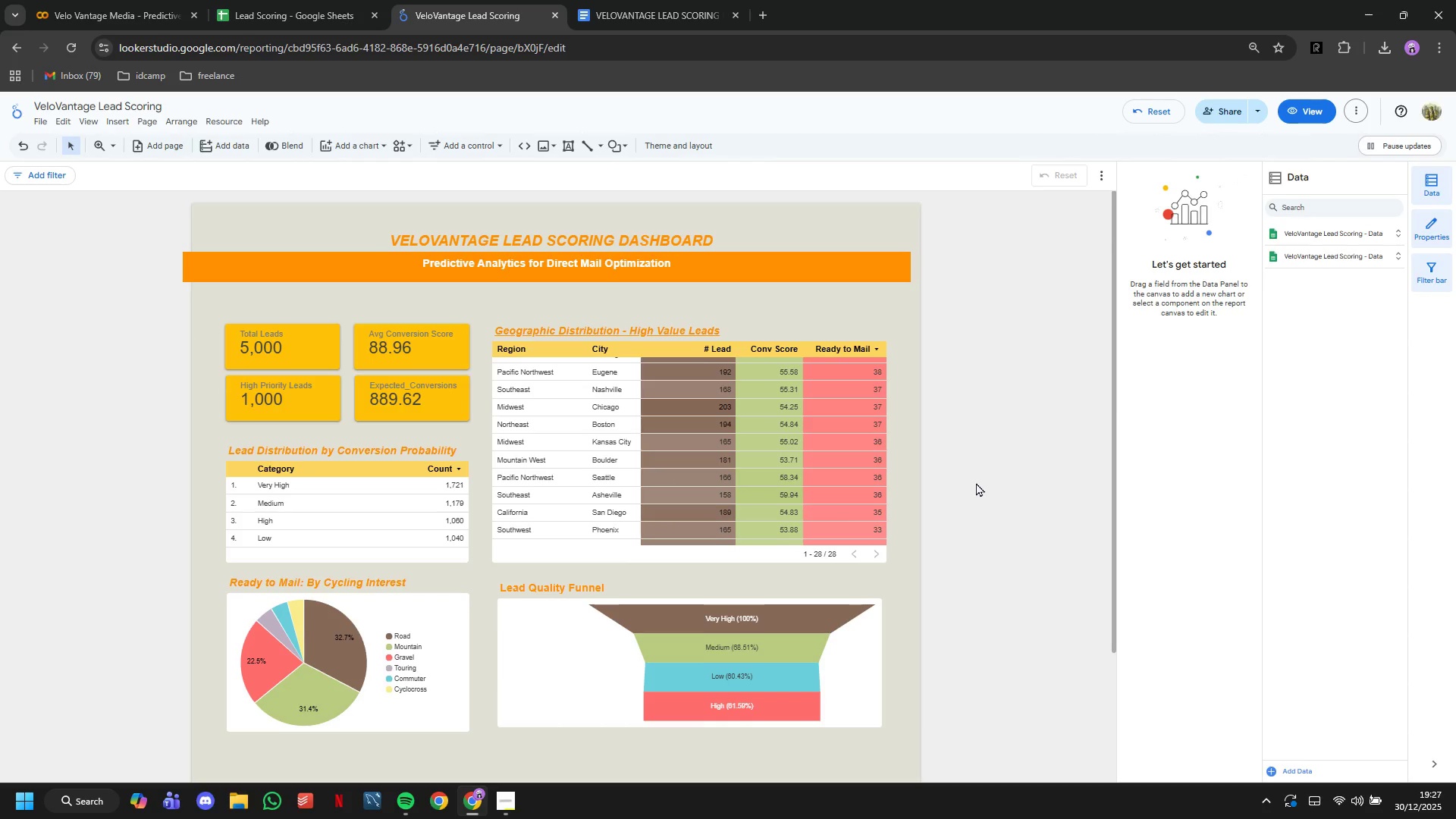 
left_click_drag(start_coordinate=[982, 537], to_coordinate=[273, 405])
 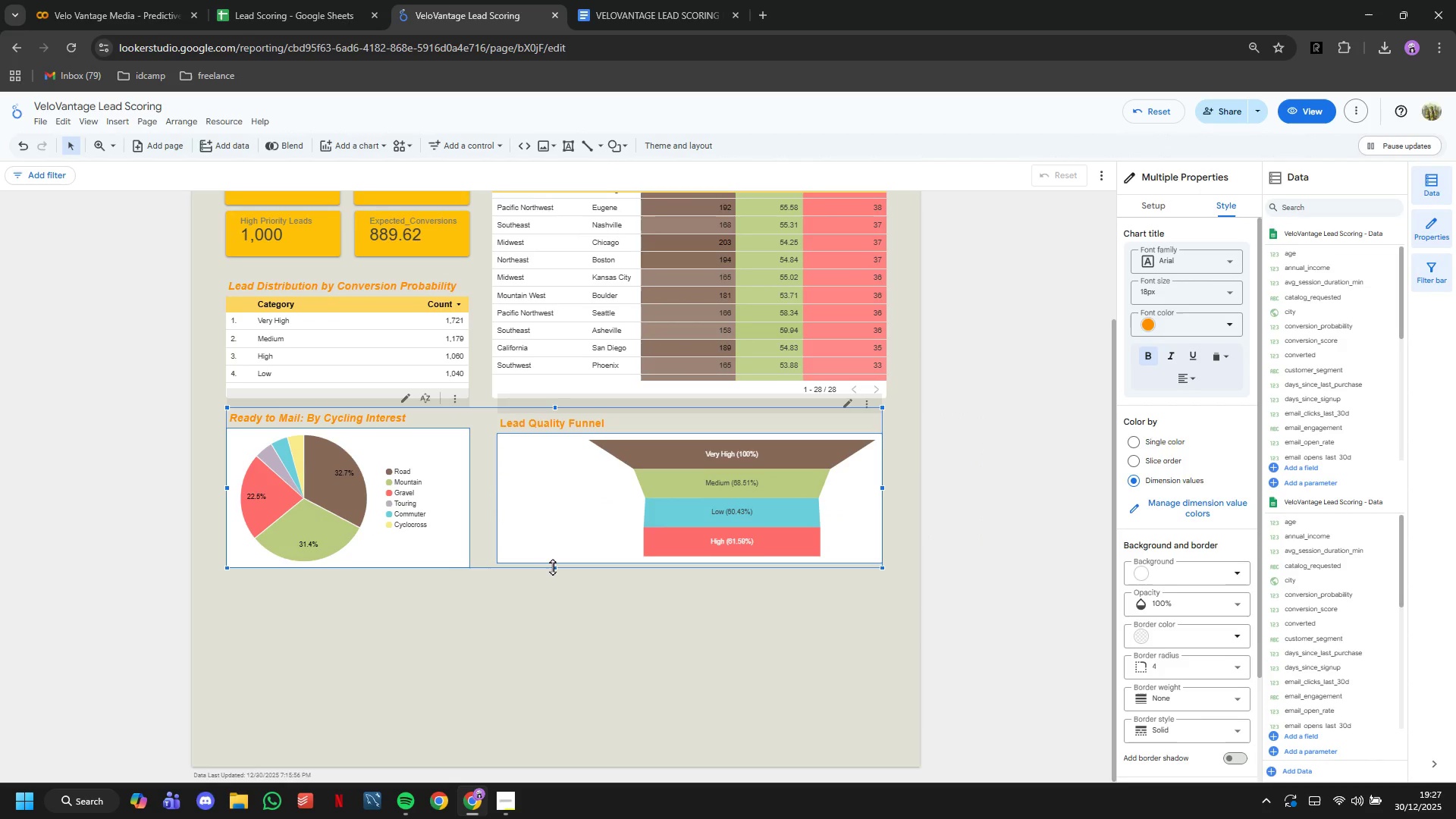 
scroll: coordinate [977, 482], scroll_direction: down, amount: 5.0
 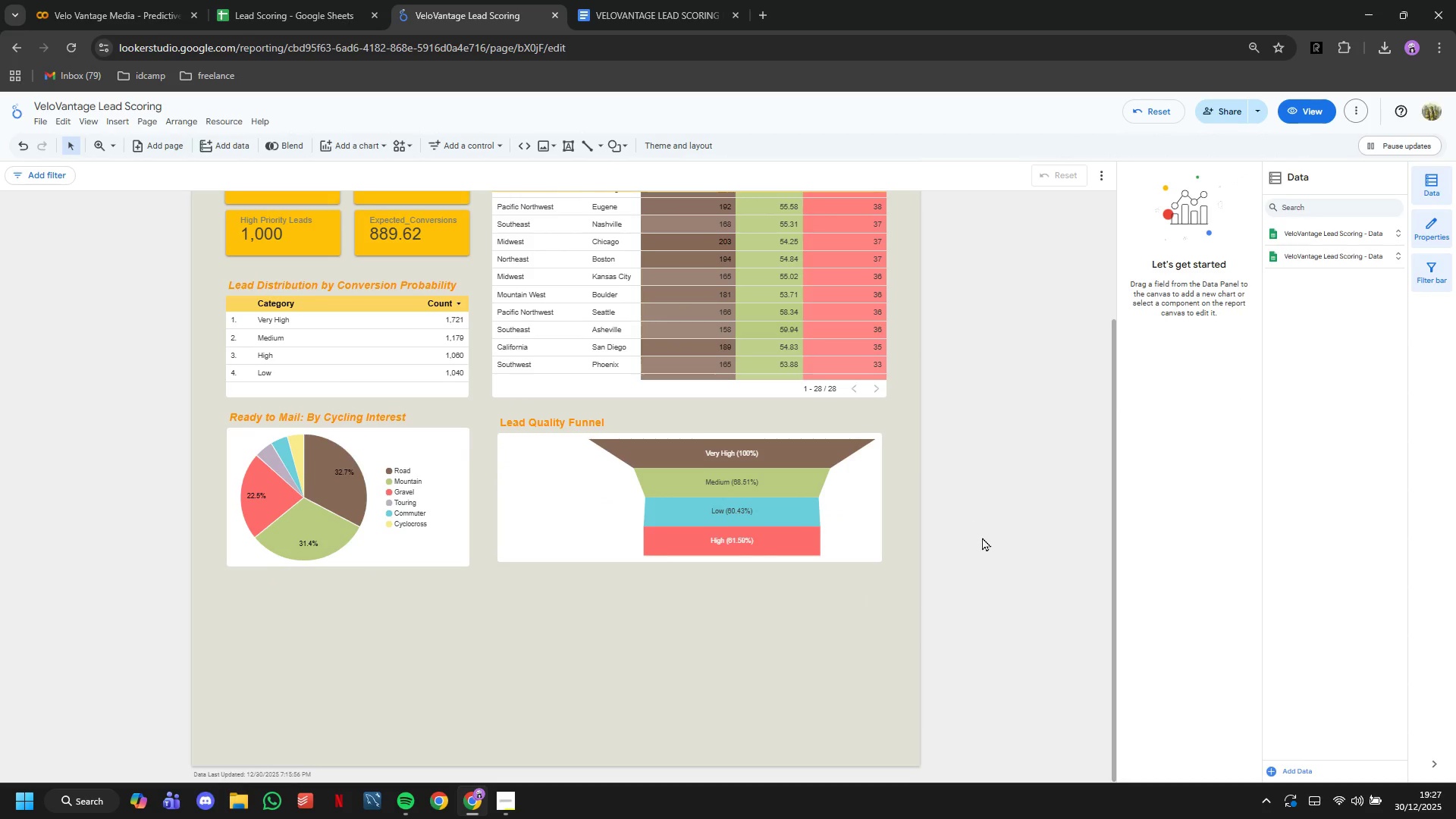 
left_click_drag(start_coordinate=[552, 569], to_coordinate=[557, 630])
 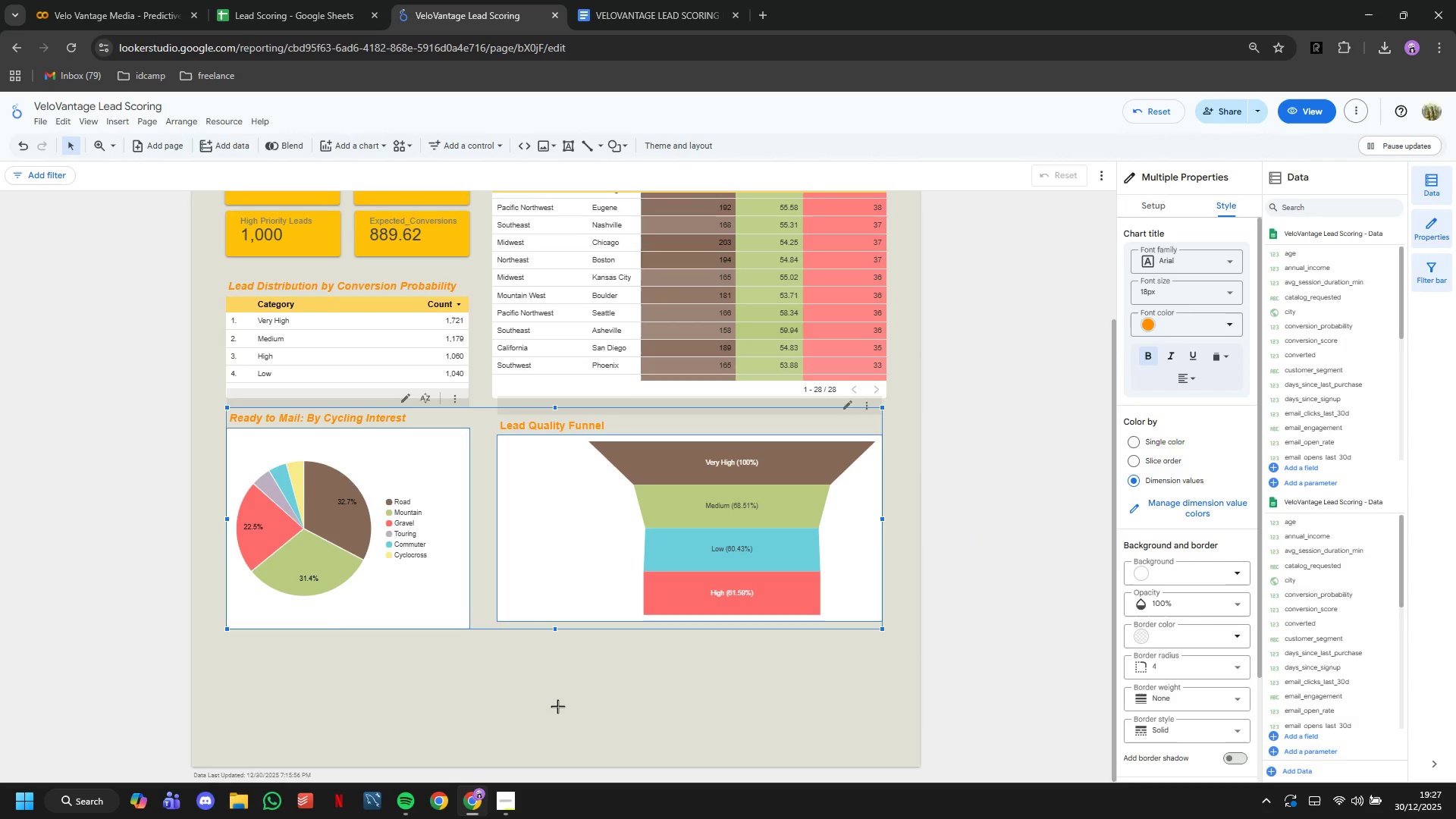 
left_click([557, 706])
 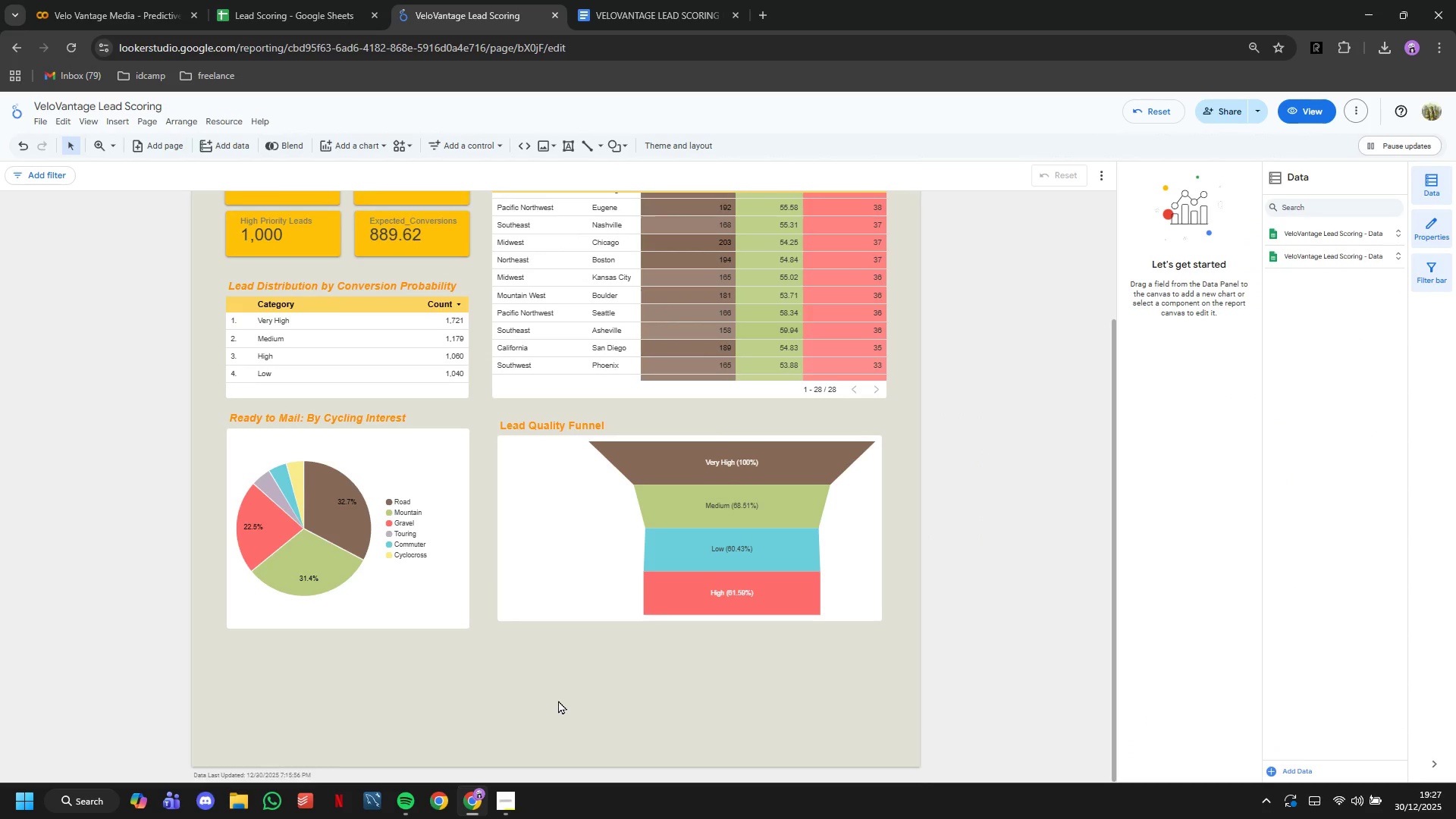 
scroll: coordinate [569, 701], scroll_direction: up, amount: 3.0
 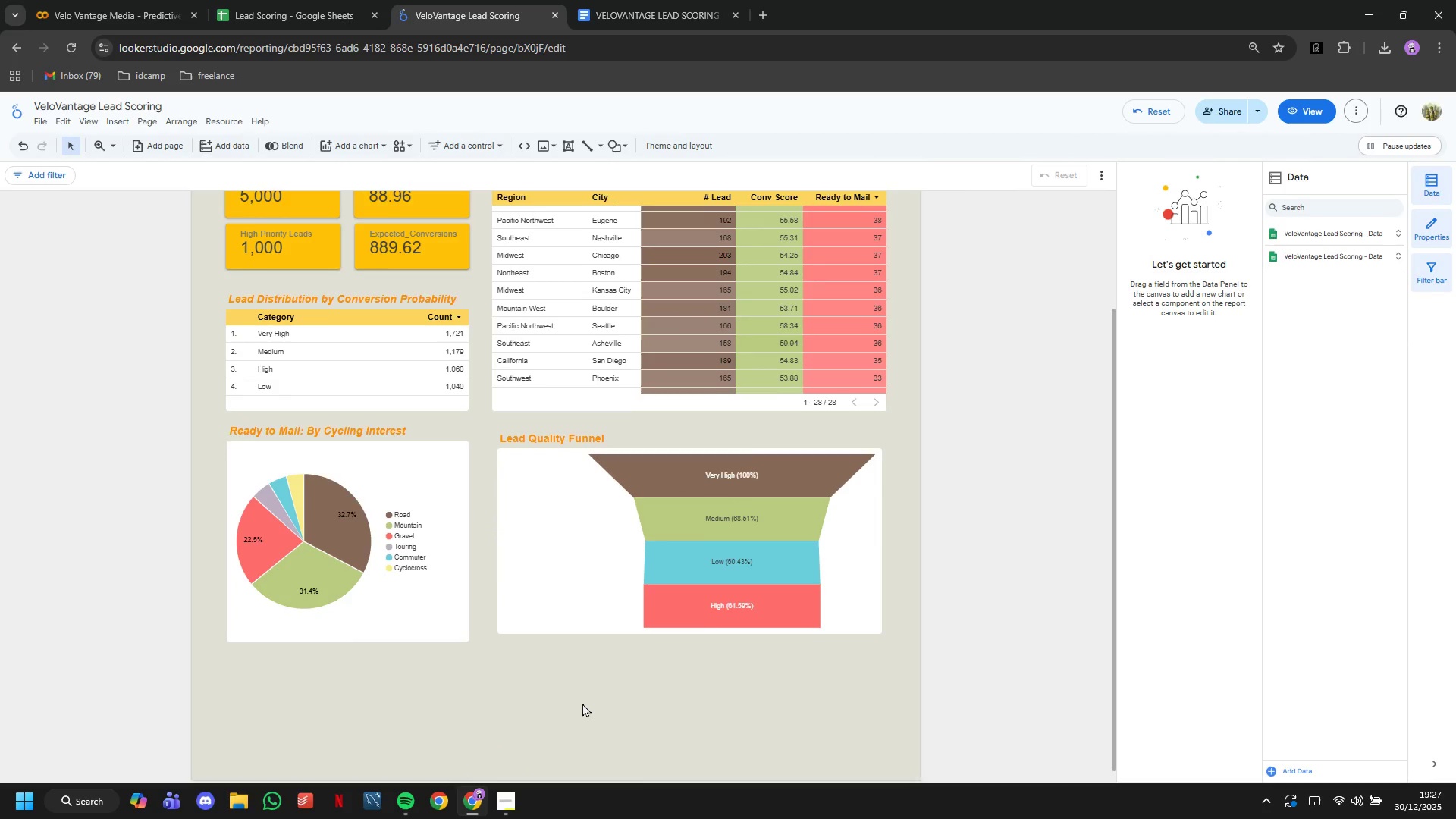 
scroll: coordinate [584, 704], scroll_direction: down, amount: 9.0
 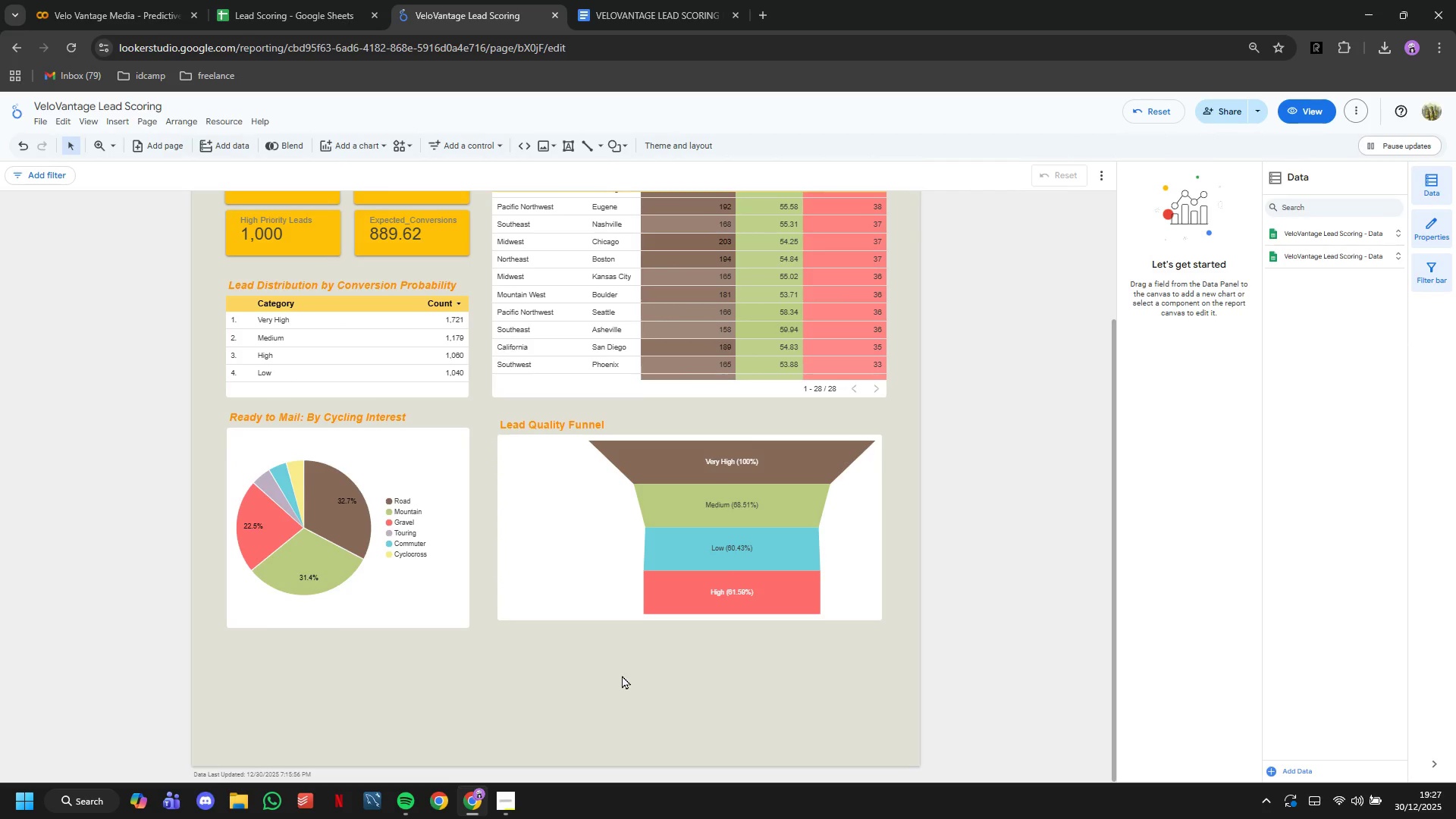 
left_click([570, 604])
 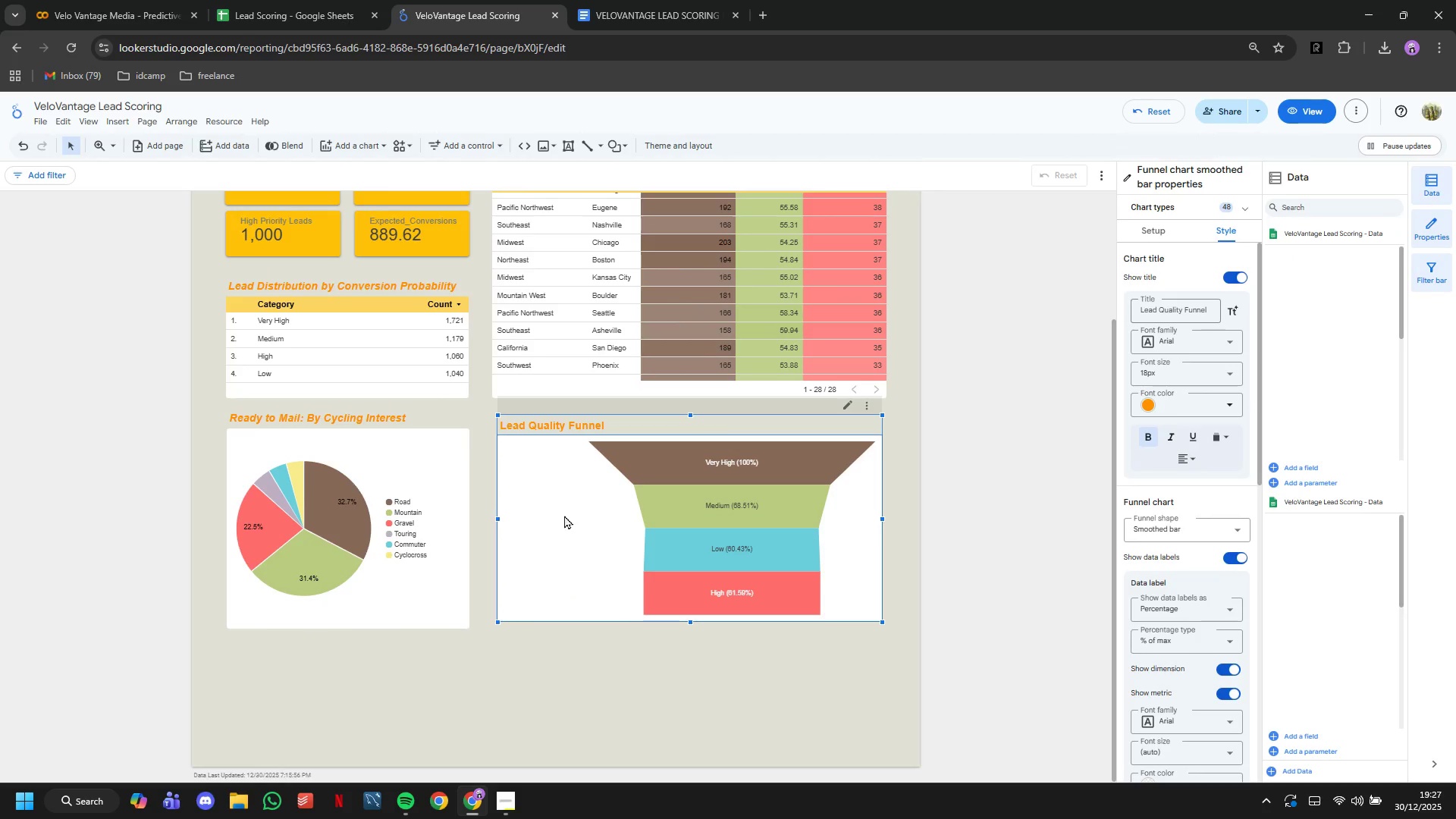 
left_click_drag(start_coordinate=[563, 515], to_coordinate=[560, 506])
 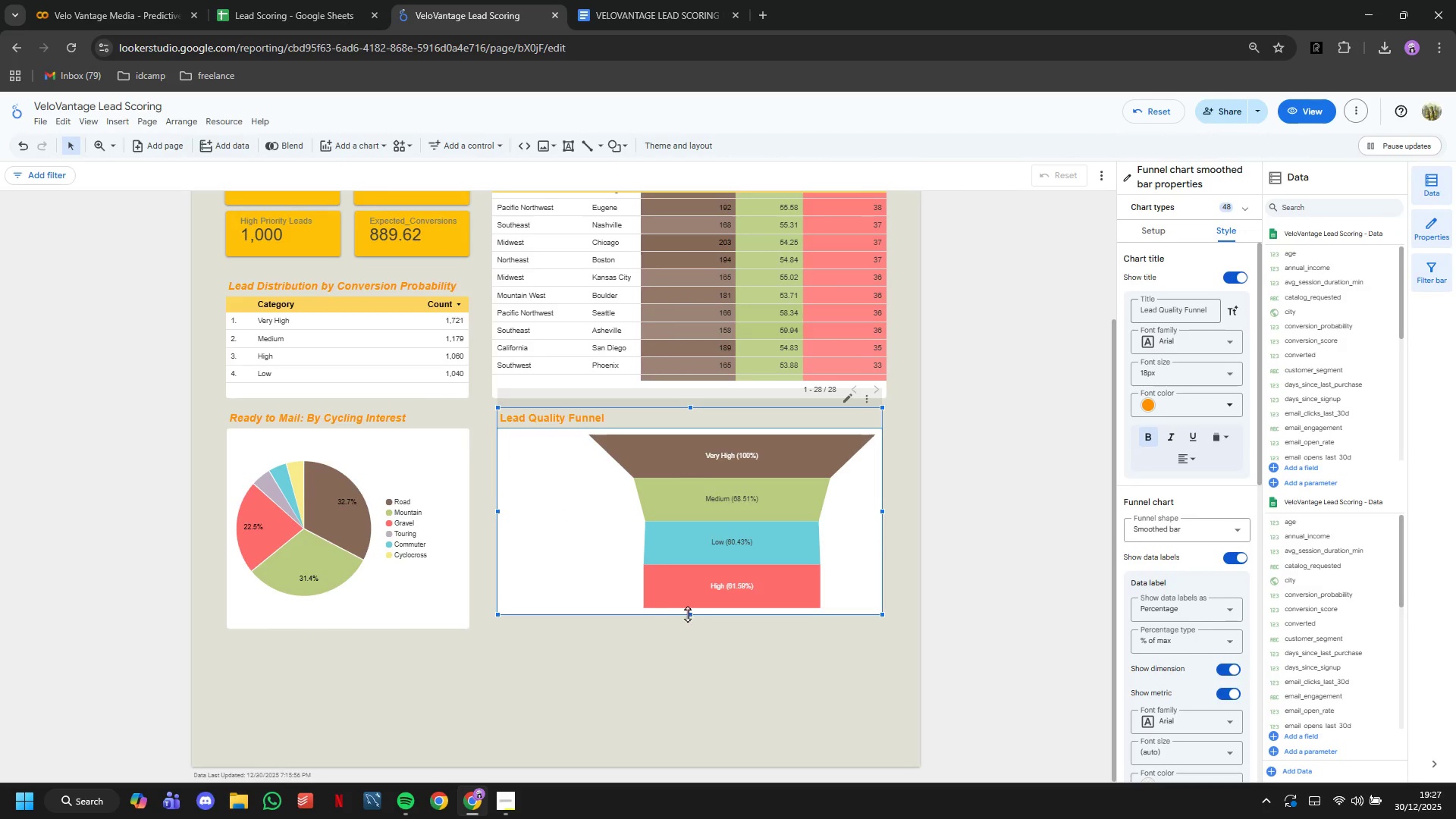 
left_click_drag(start_coordinate=[688, 613], to_coordinate=[686, 626])
 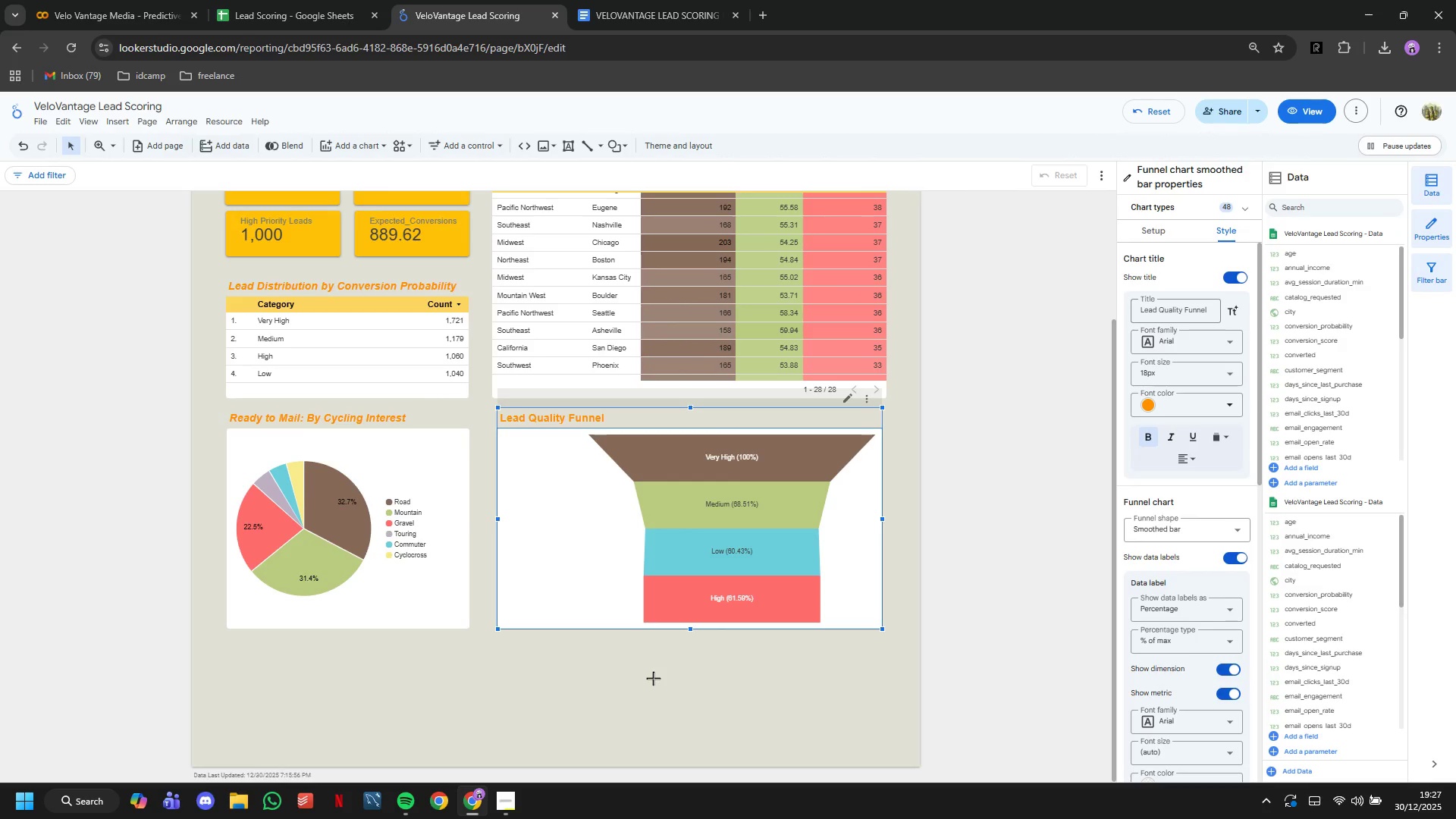 
left_click([653, 678])
 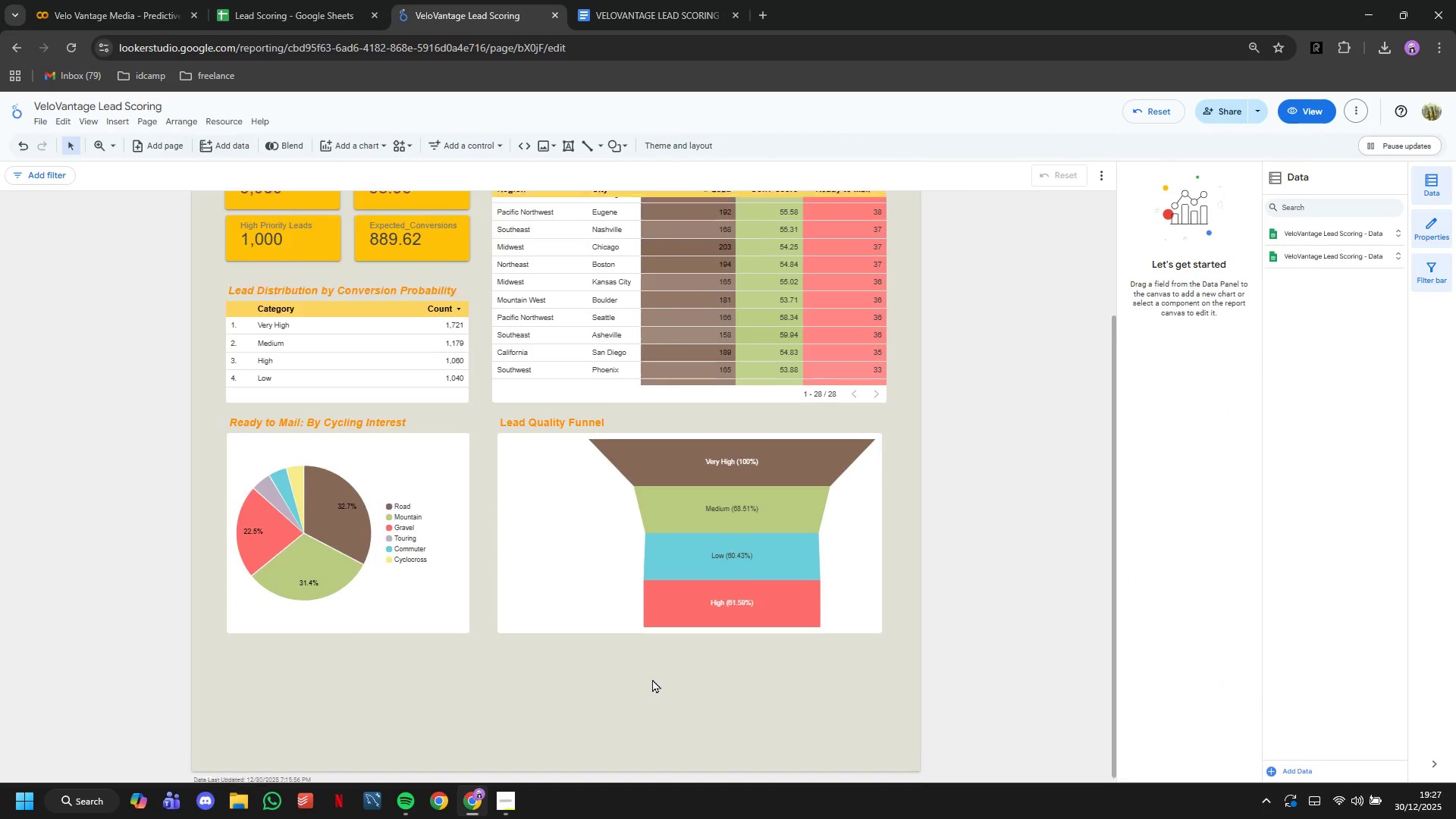 
scroll: coordinate [652, 678], scroll_direction: down, amount: 2.0
 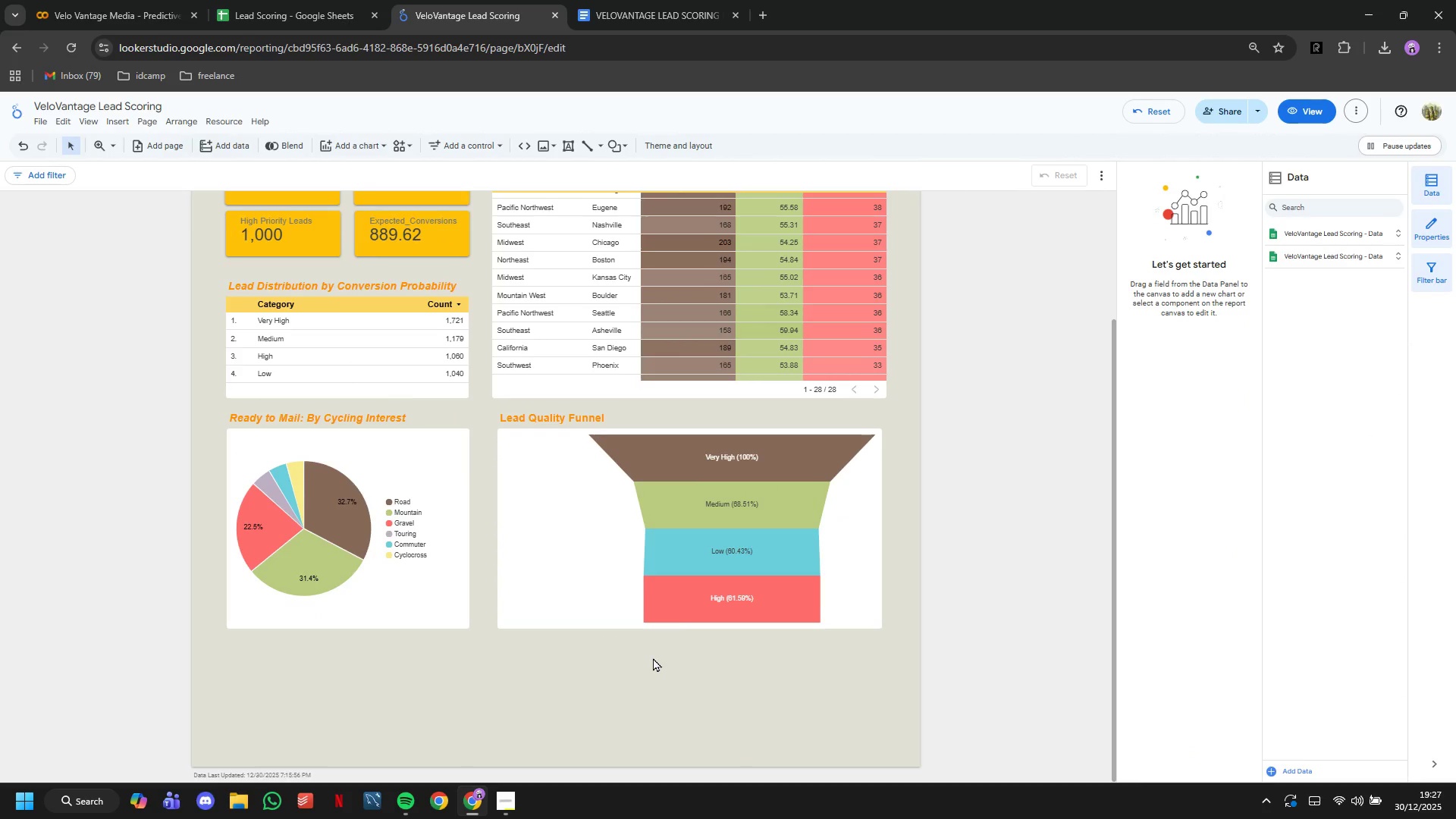 
wait(11.16)
 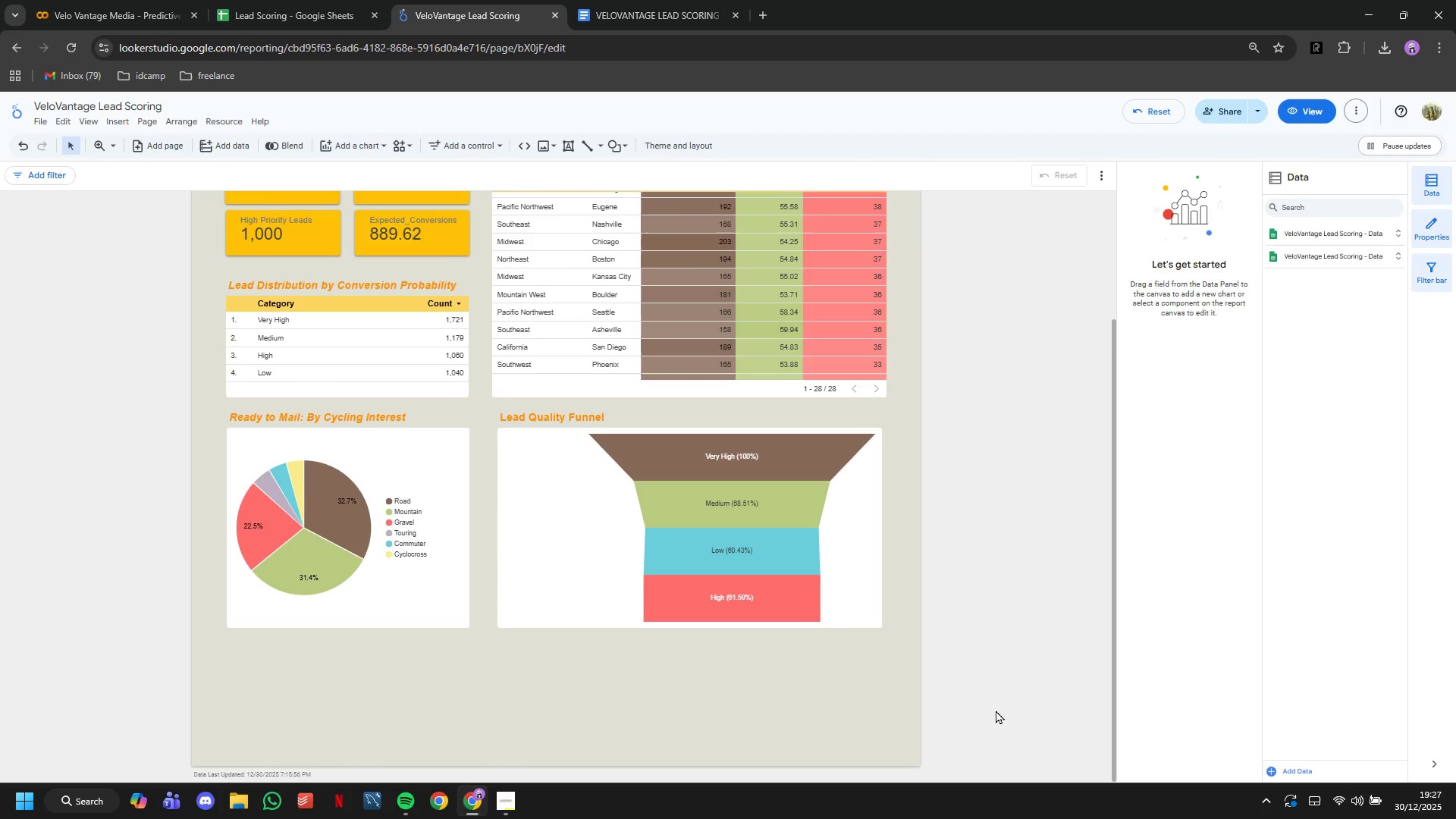 
left_click_drag(start_coordinate=[902, 676], to_coordinate=[242, 312])
 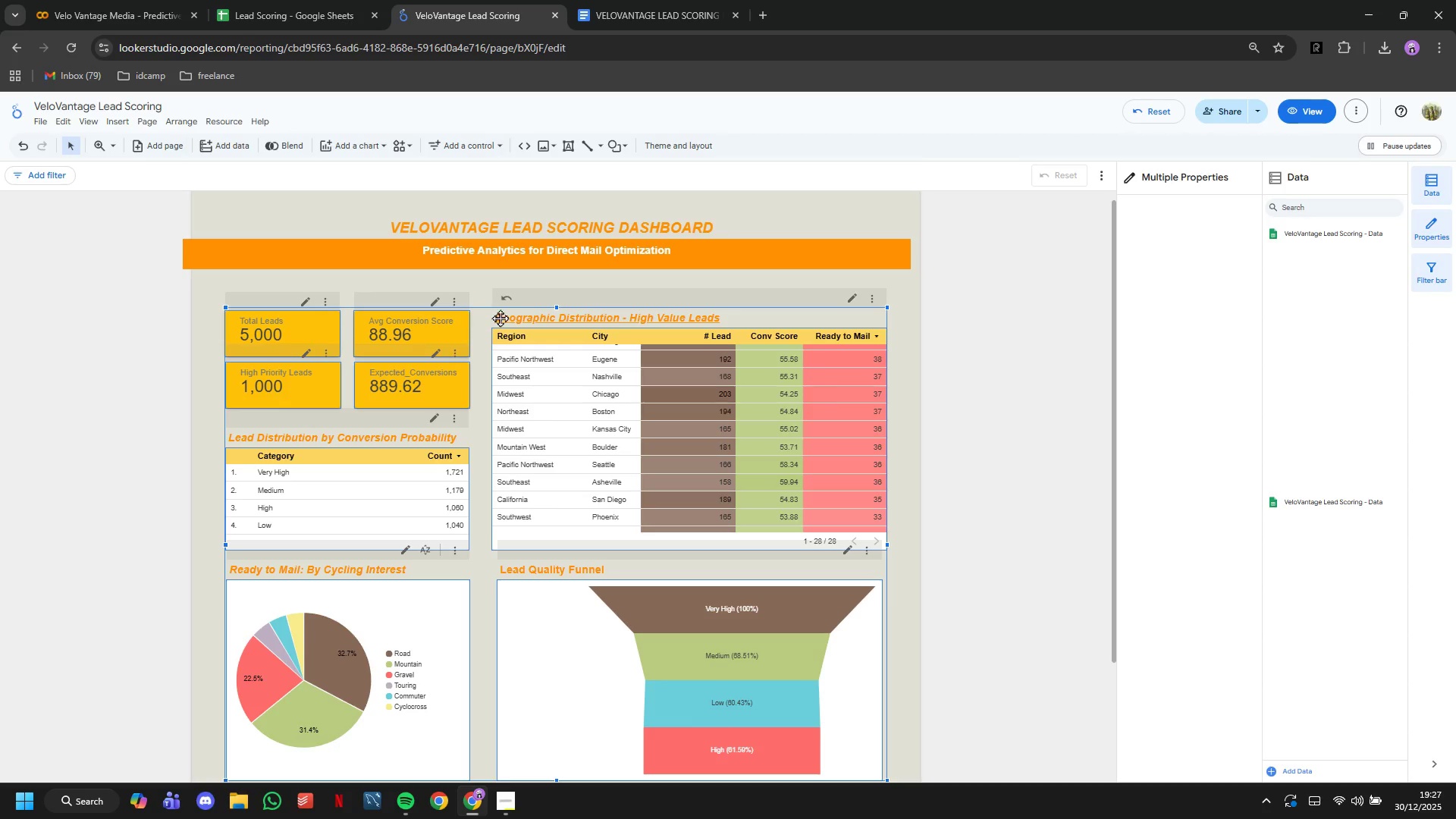 
scroll: coordinate [995, 691], scroll_direction: down, amount: 1.0
 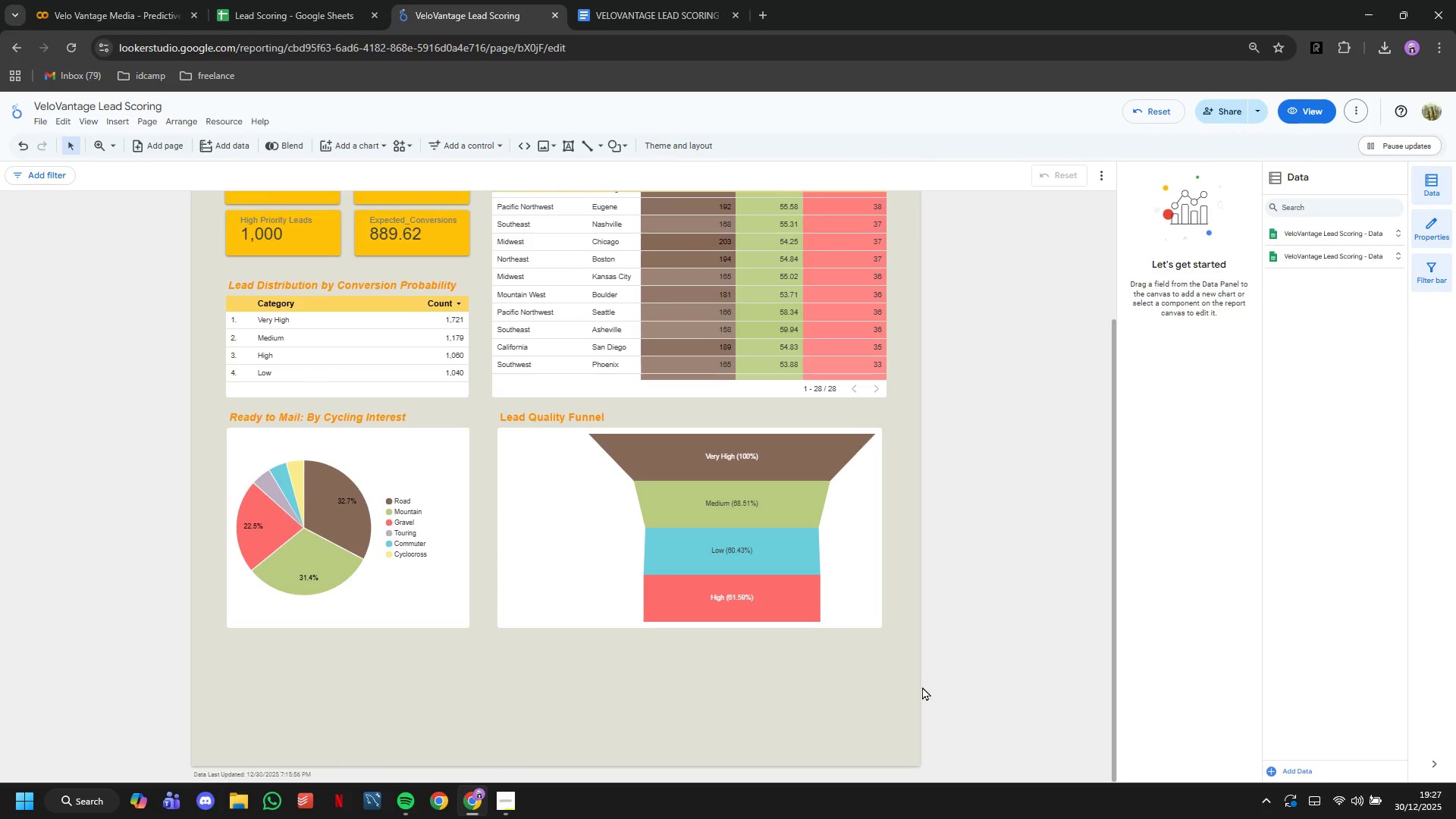 
scroll: coordinate [579, 467], scroll_direction: up, amount: 2.0
 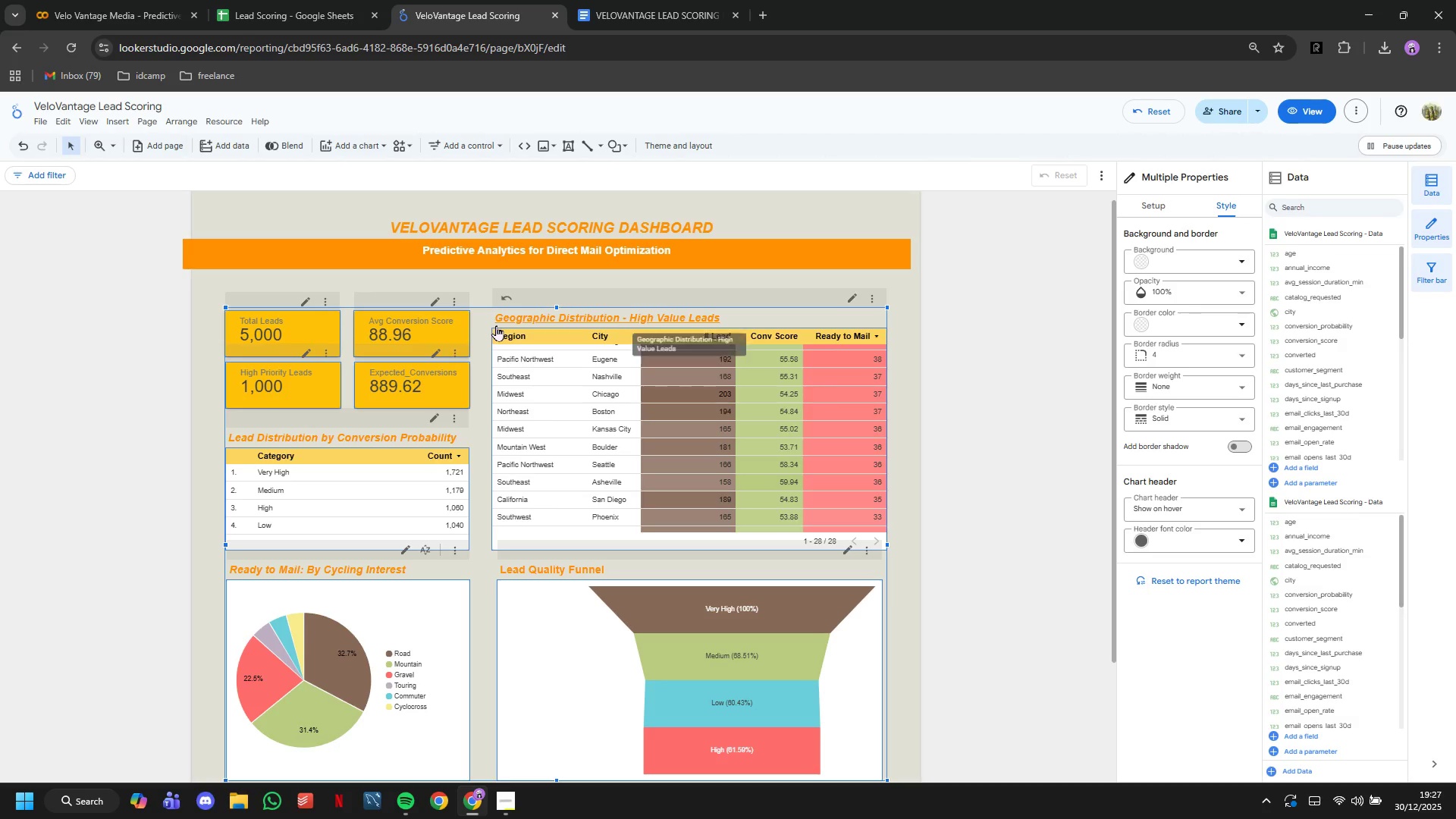 
left_click_drag(start_coordinate=[481, 316], to_coordinate=[479, 334])
 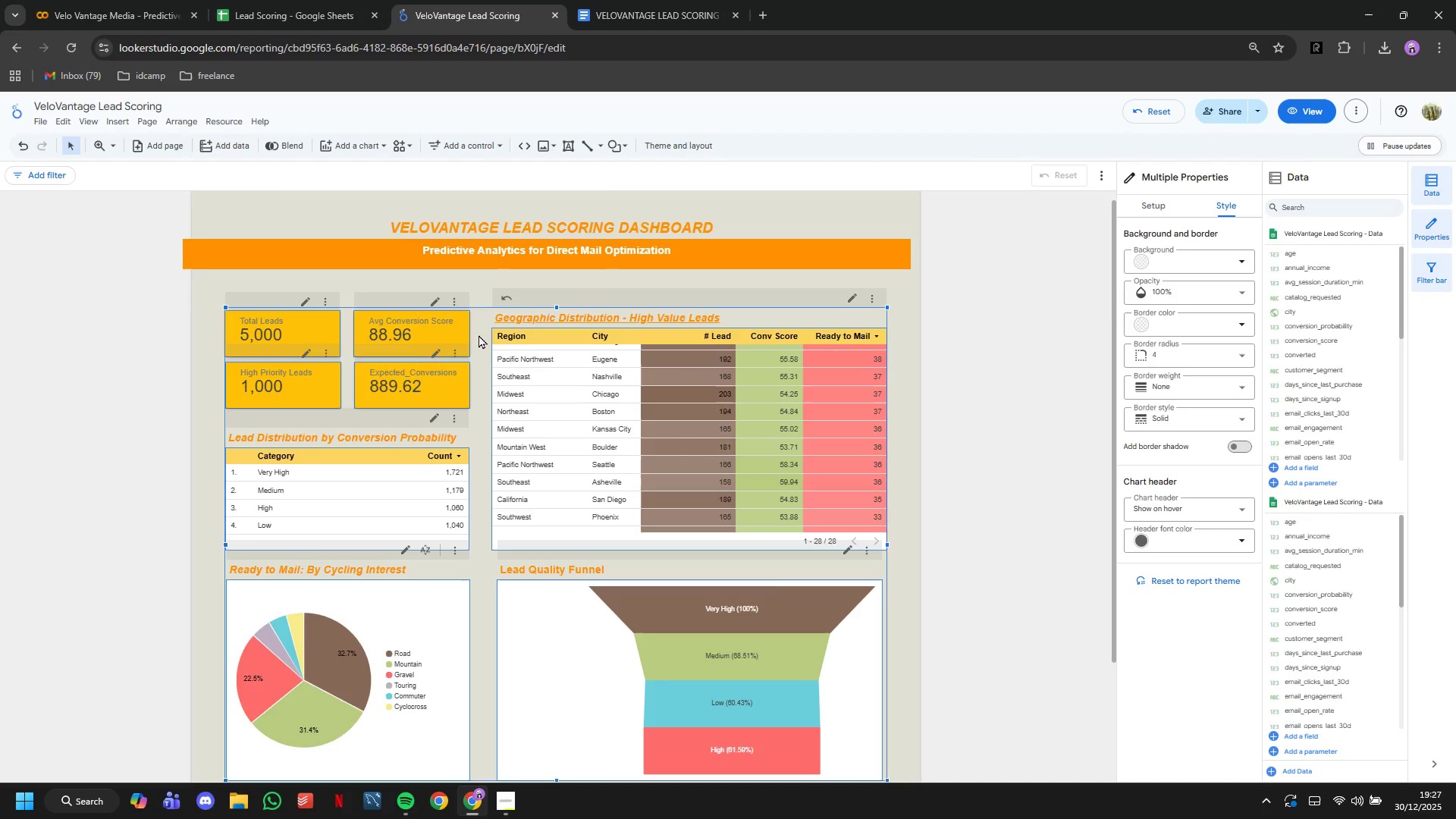 
scroll: coordinate [479, 334], scroll_direction: down, amount: 4.0
 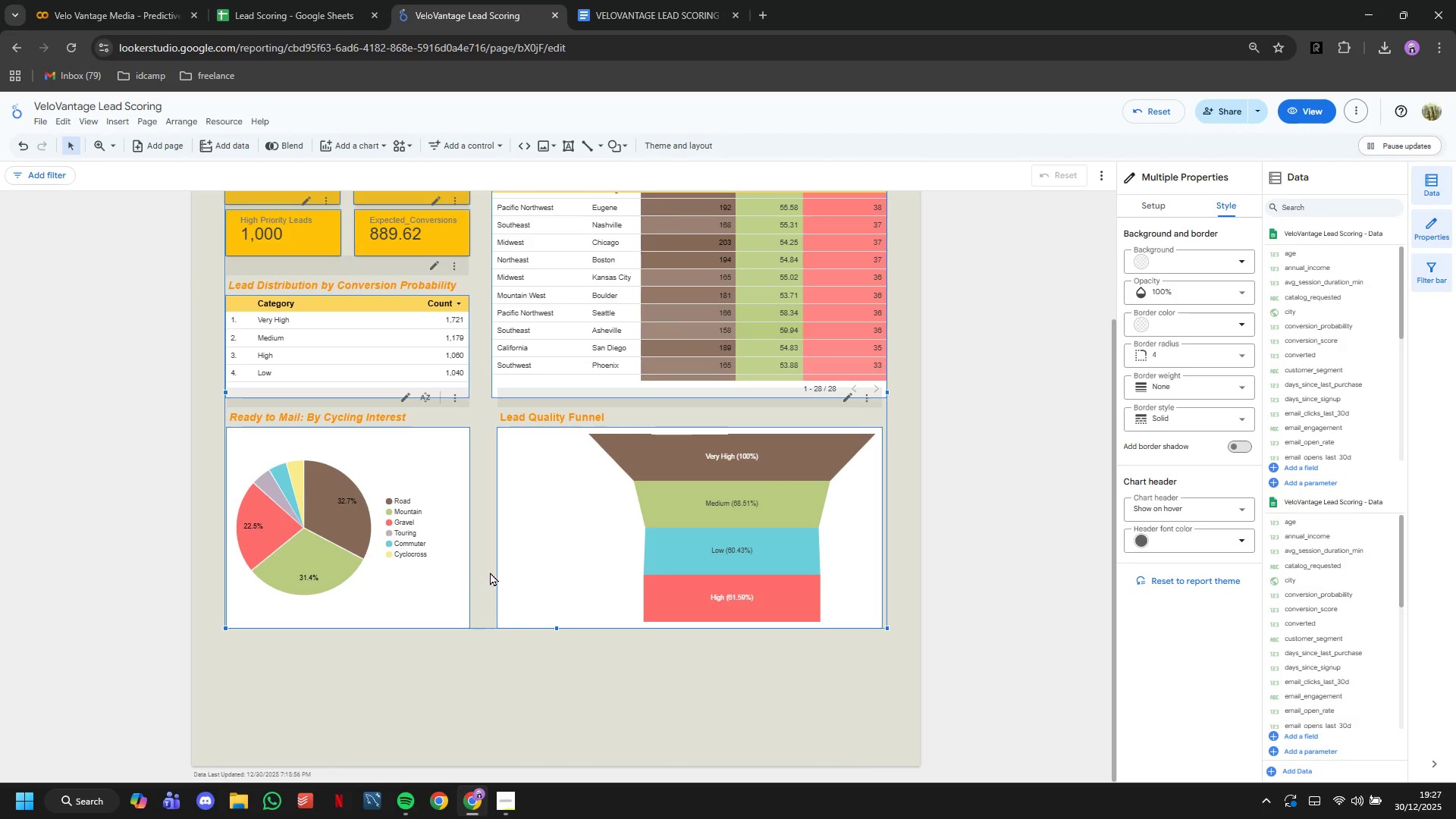 
left_click_drag(start_coordinate=[487, 572], to_coordinate=[486, 598])
 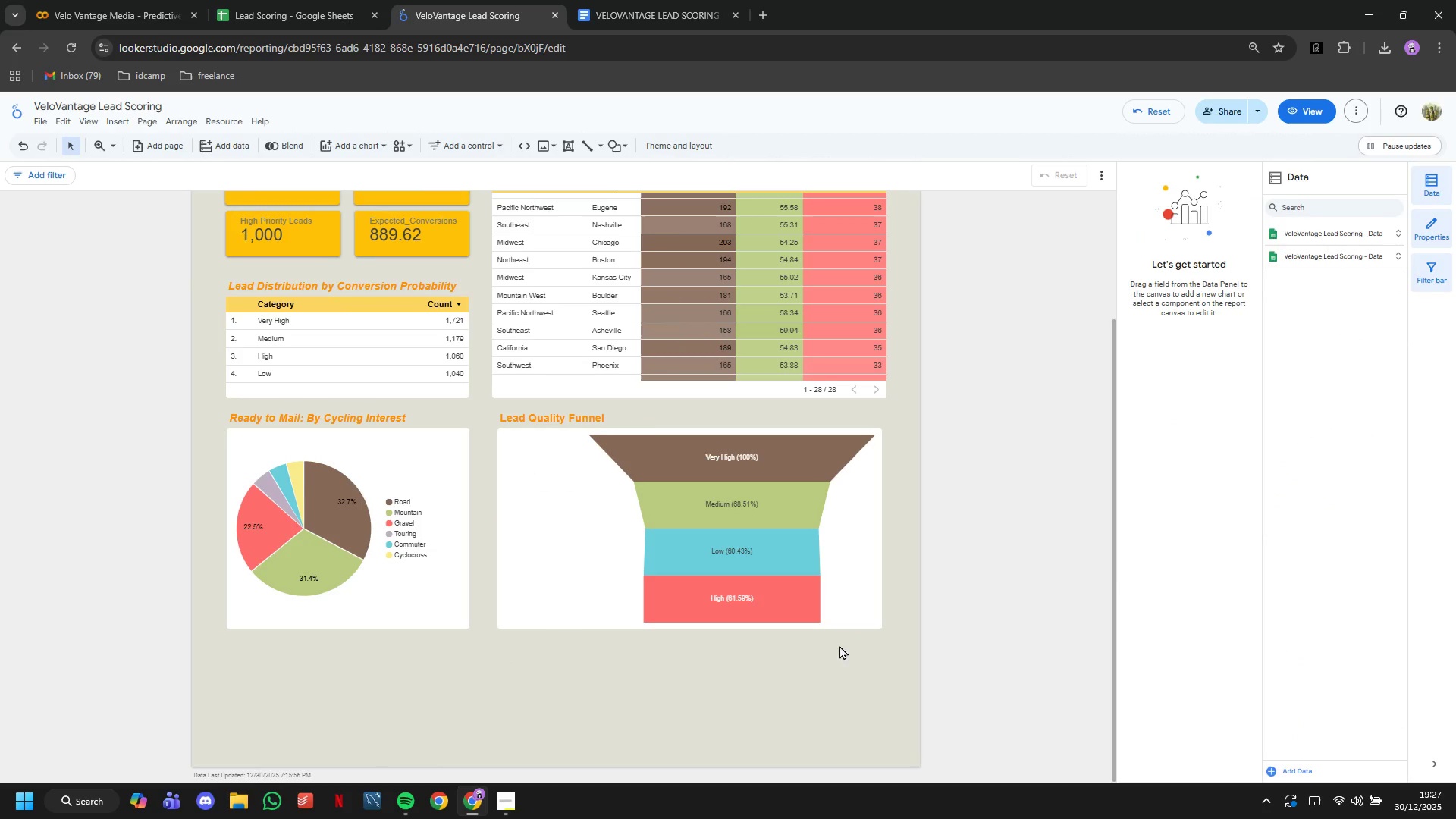 
left_click_drag(start_coordinate=[968, 648], to_coordinate=[202, 322])
 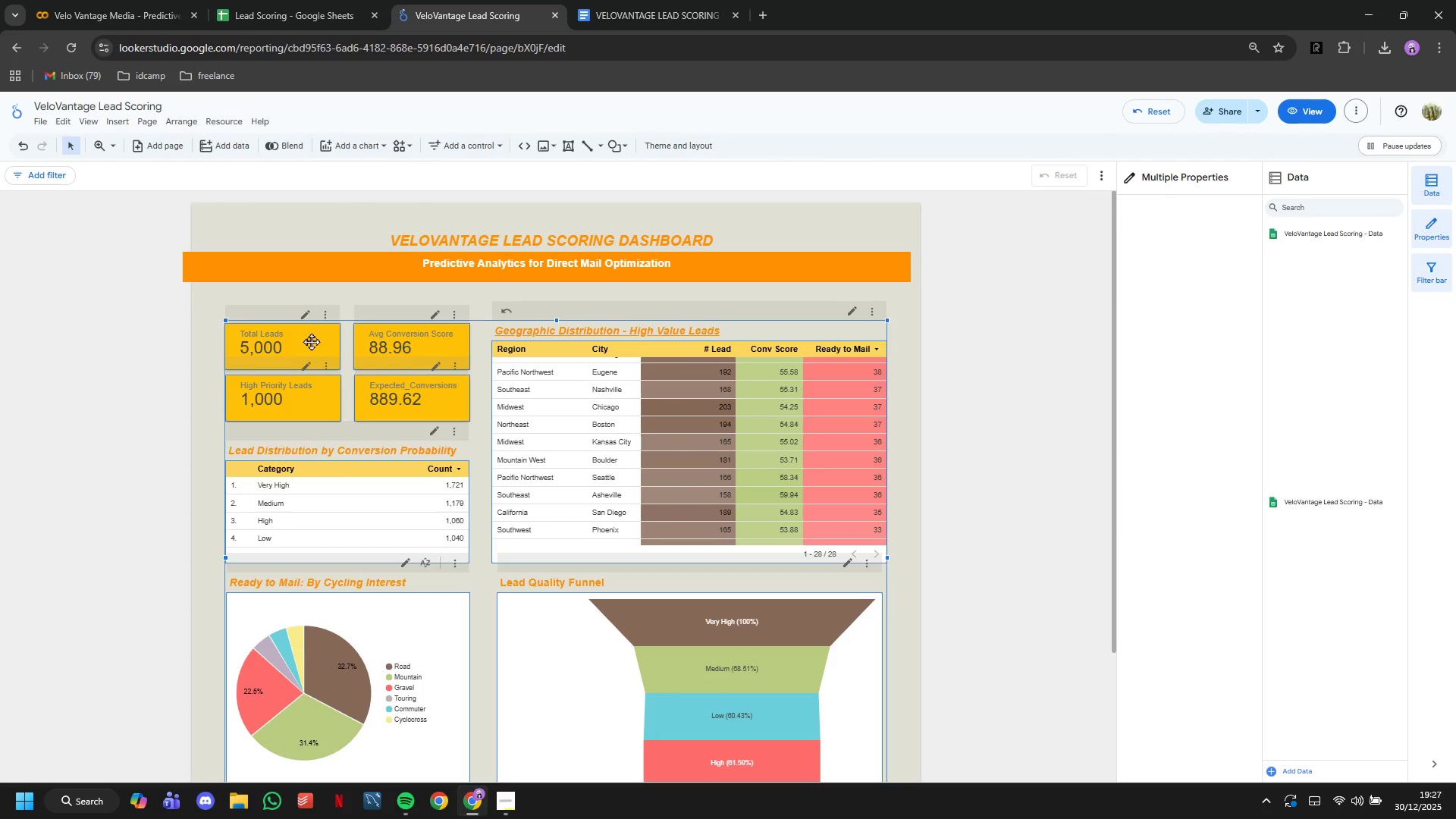 
scroll: coordinate [412, 376], scroll_direction: up, amount: 3.0
 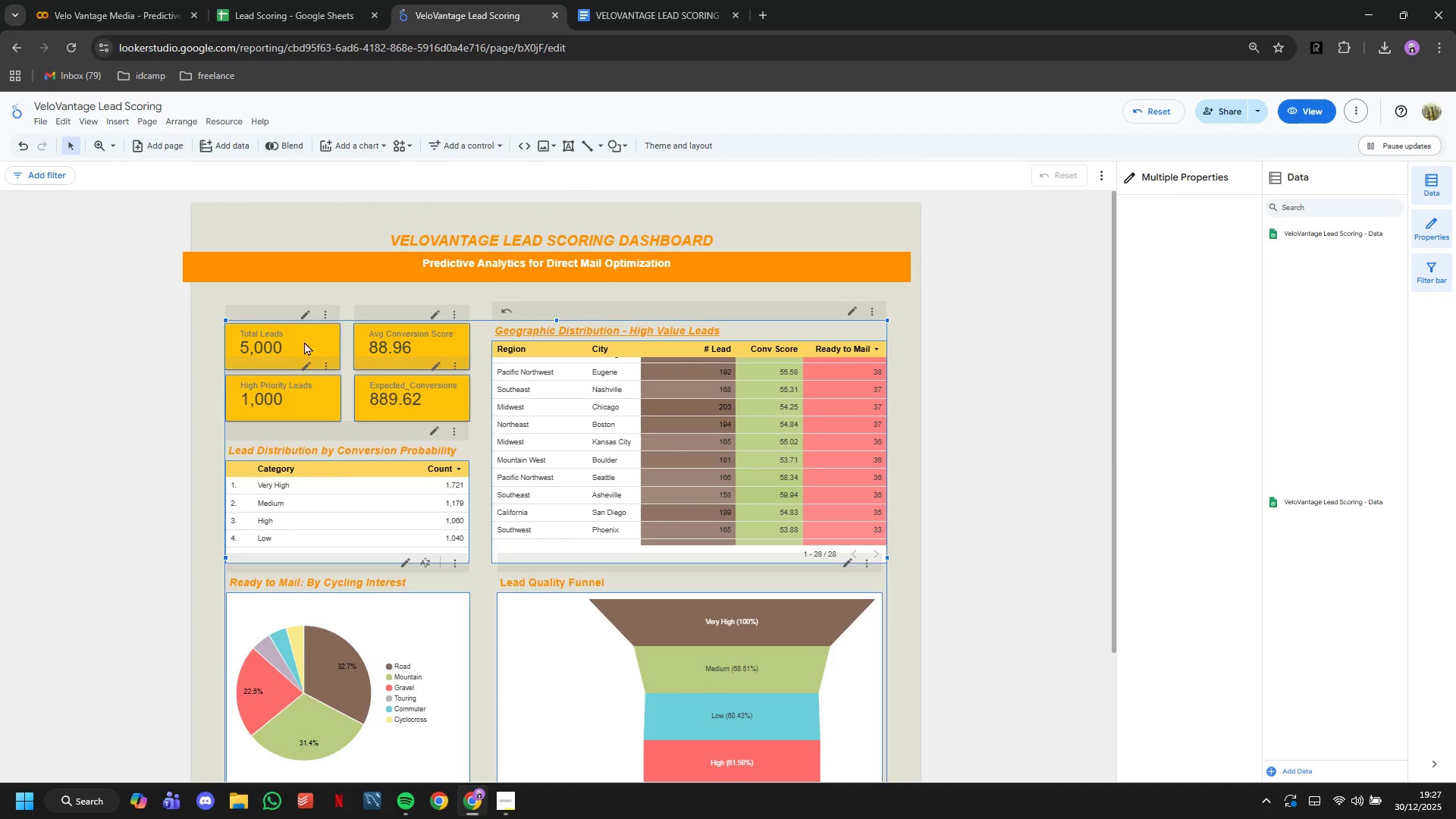 
left_click_drag(start_coordinate=[311, 341], to_coordinate=[308, 375])
 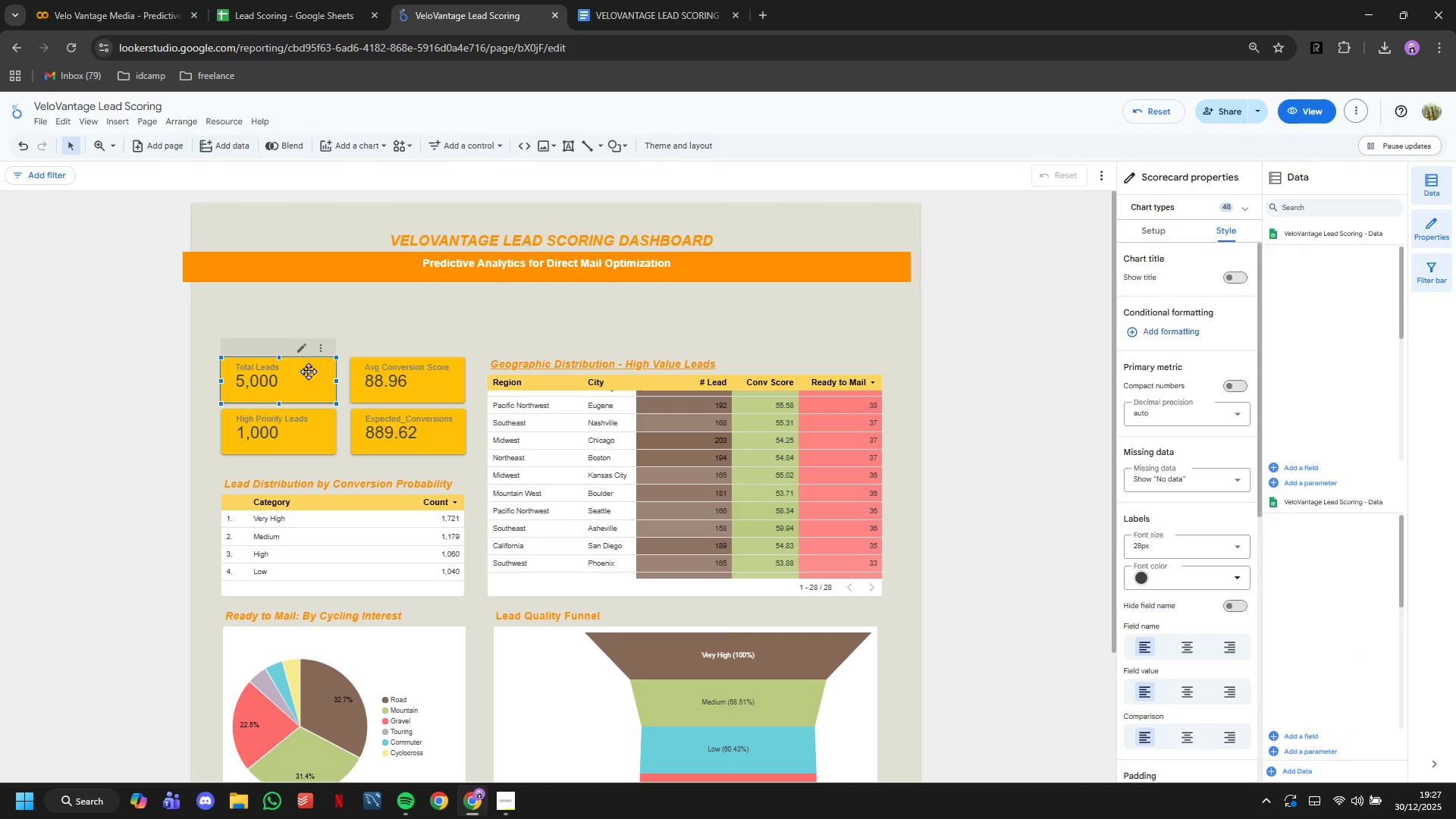 
scroll: coordinate [308, 371], scroll_direction: down, amount: 8.0
 